 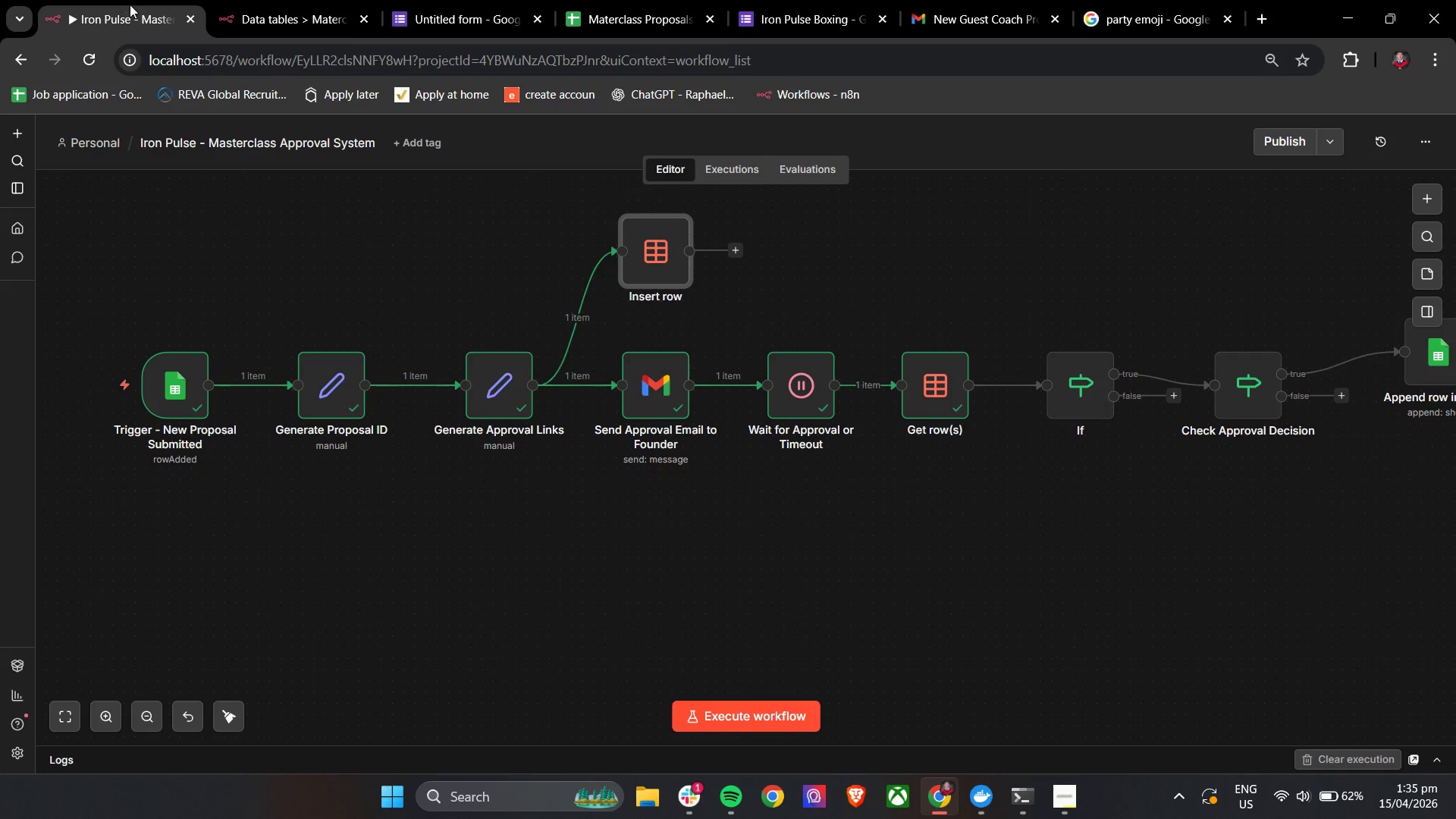 
double_click([948, 386])
 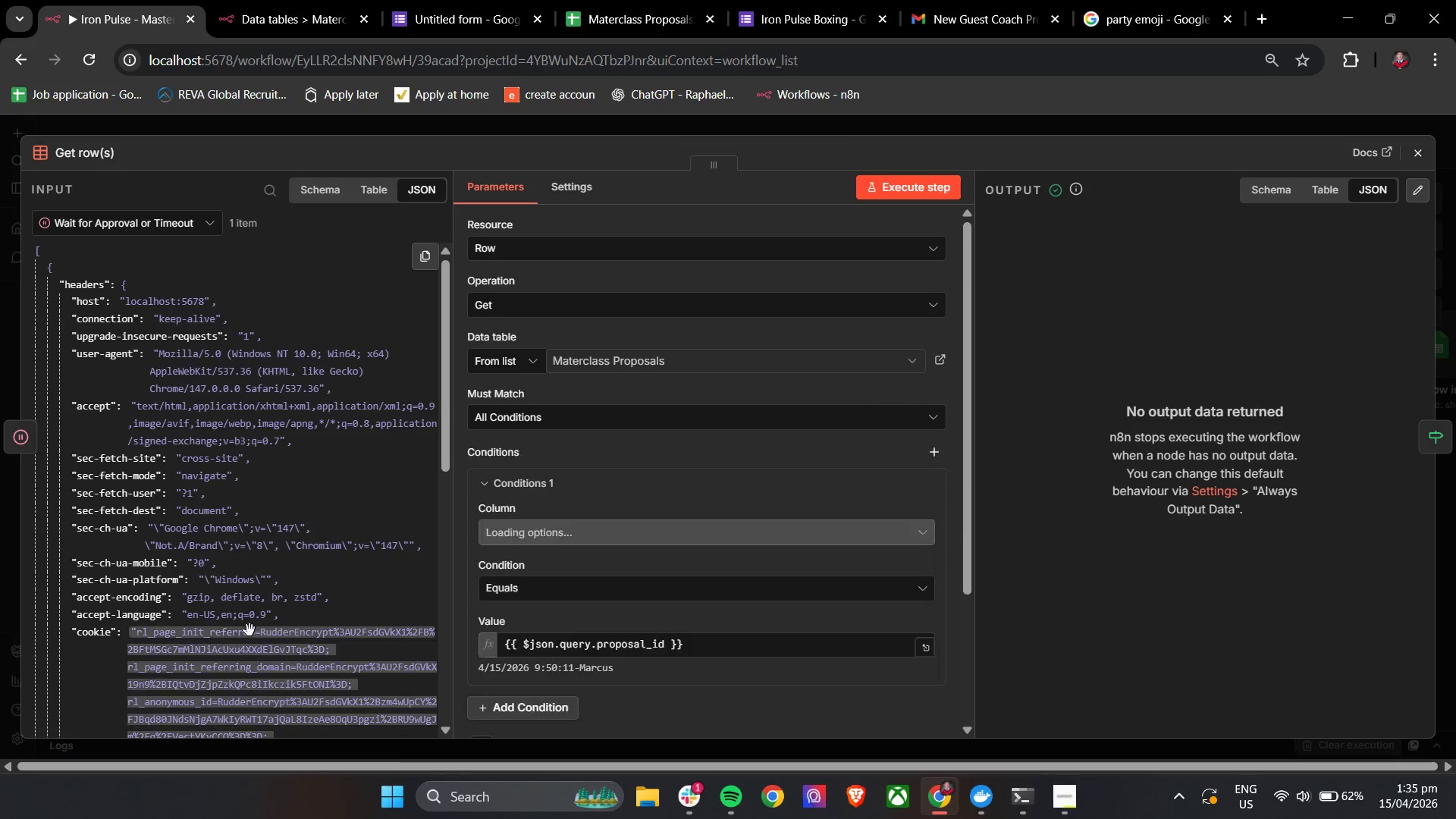 
scroll: coordinate [244, 615], scroll_direction: down, amount: 10.0
 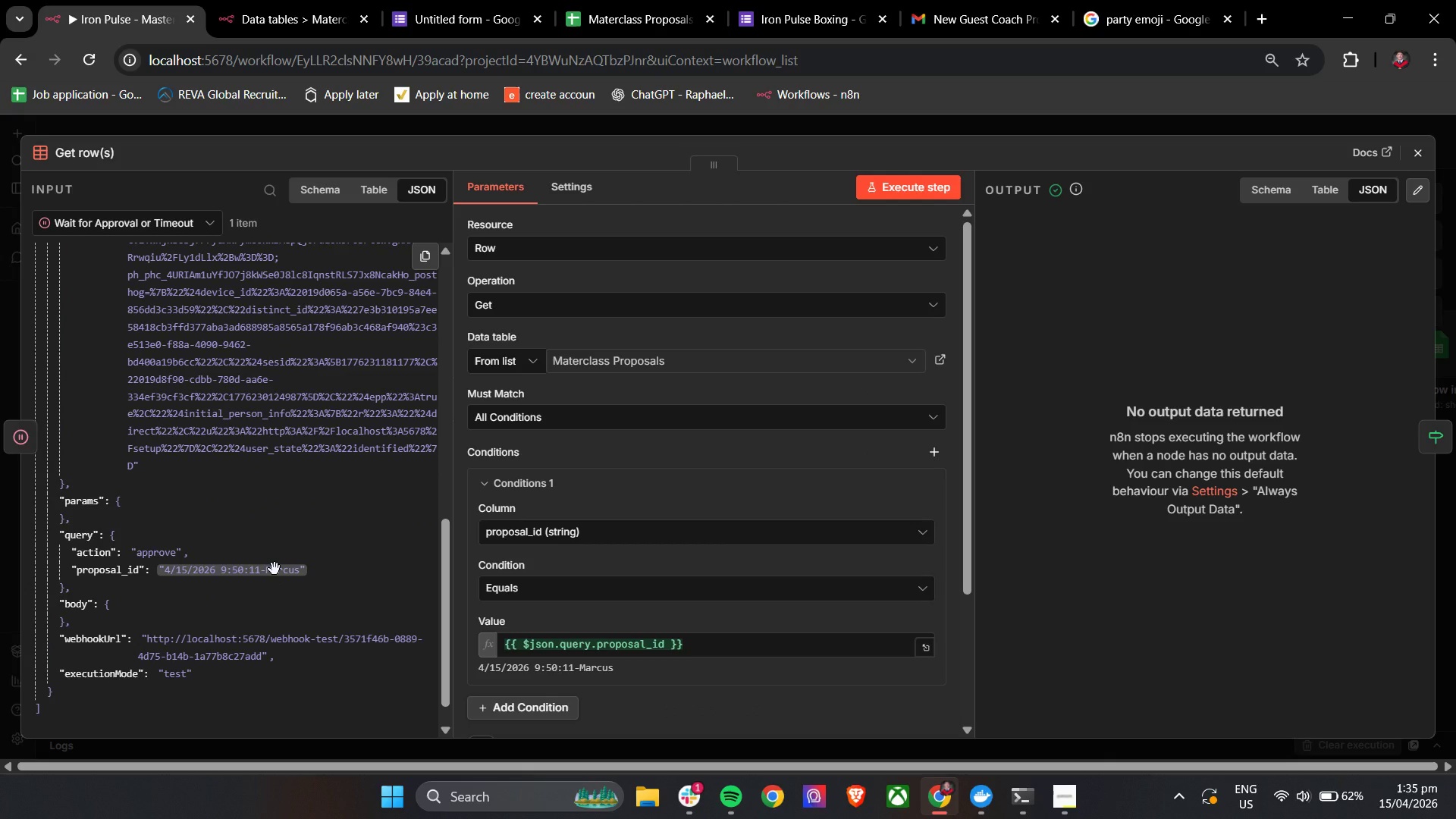 
left_click([275, 569])
 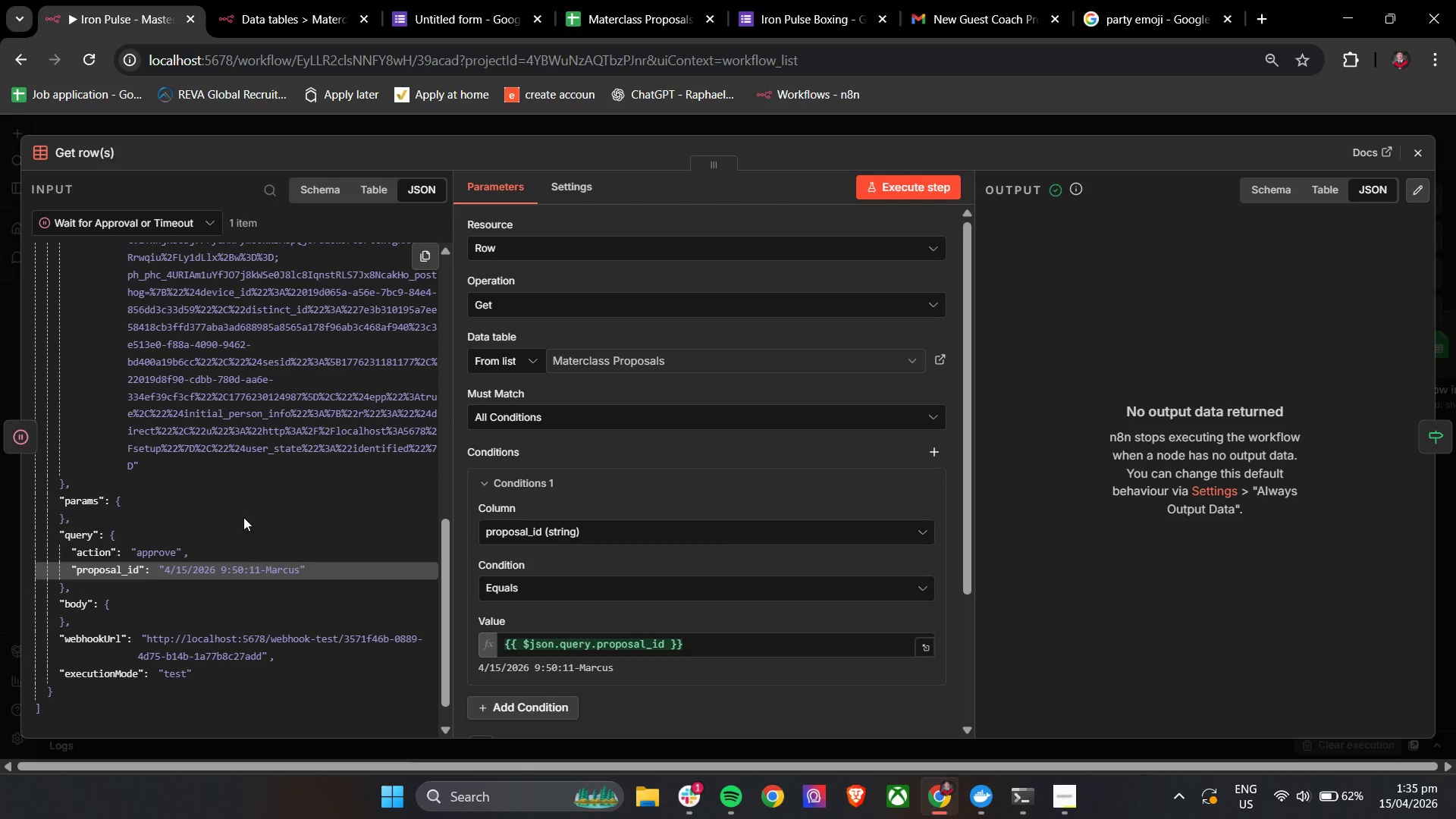 
left_click([256, 0])
 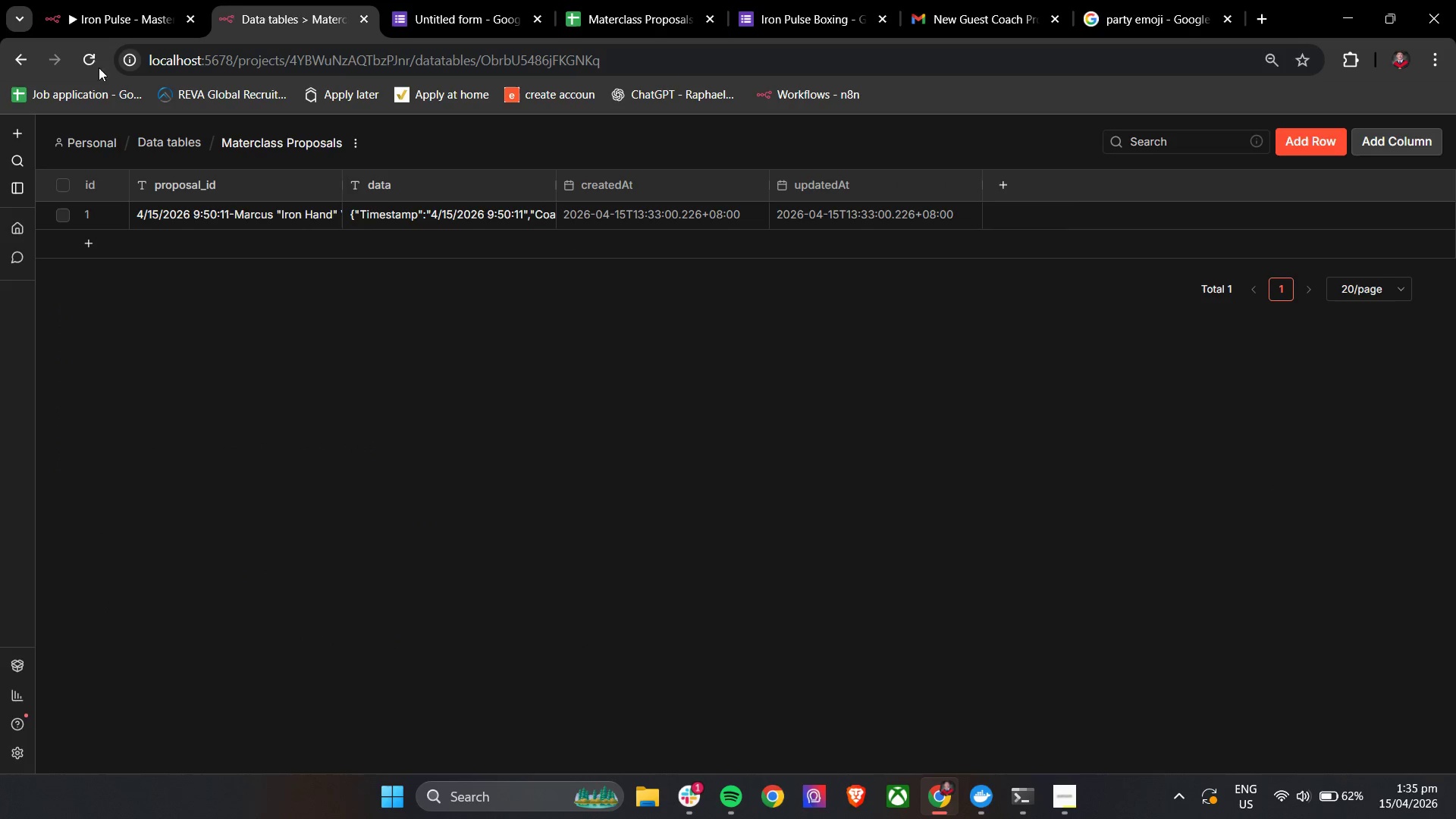 
left_click([83, 0])
 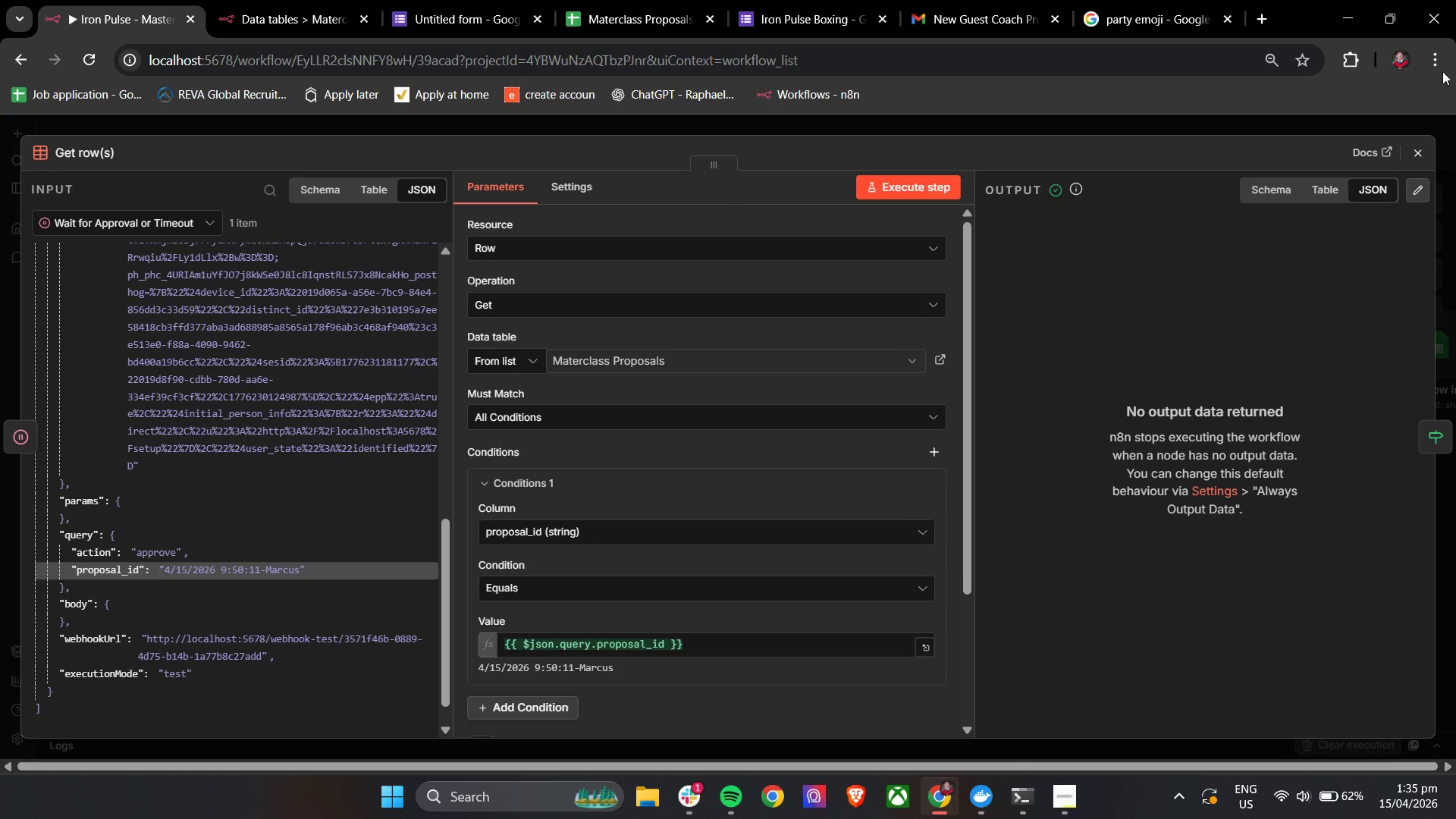 
left_click([1418, 141])
 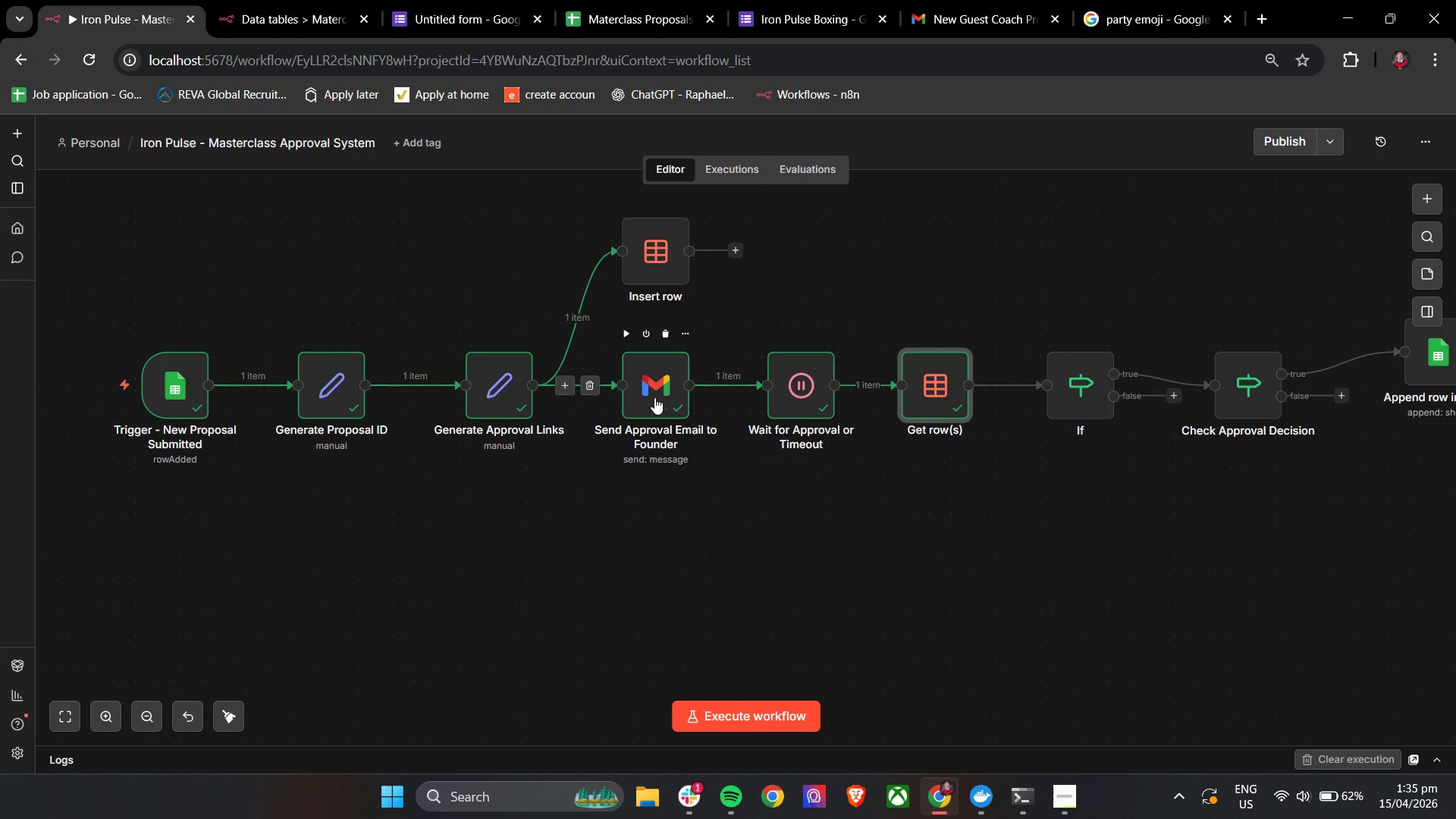 
double_click([513, 397])
 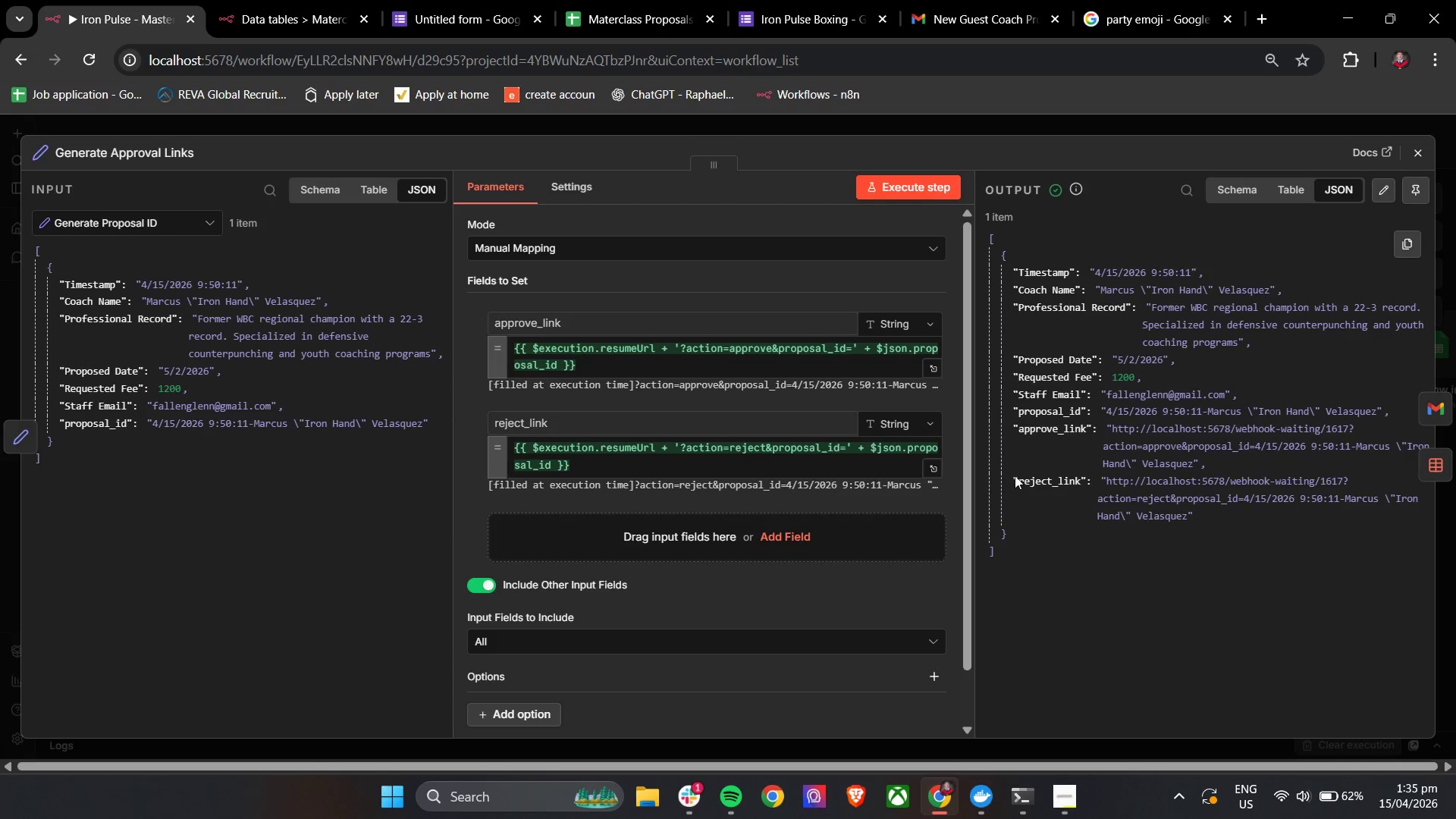 
scroll: coordinate [790, 528], scroll_direction: down, amount: 9.0
 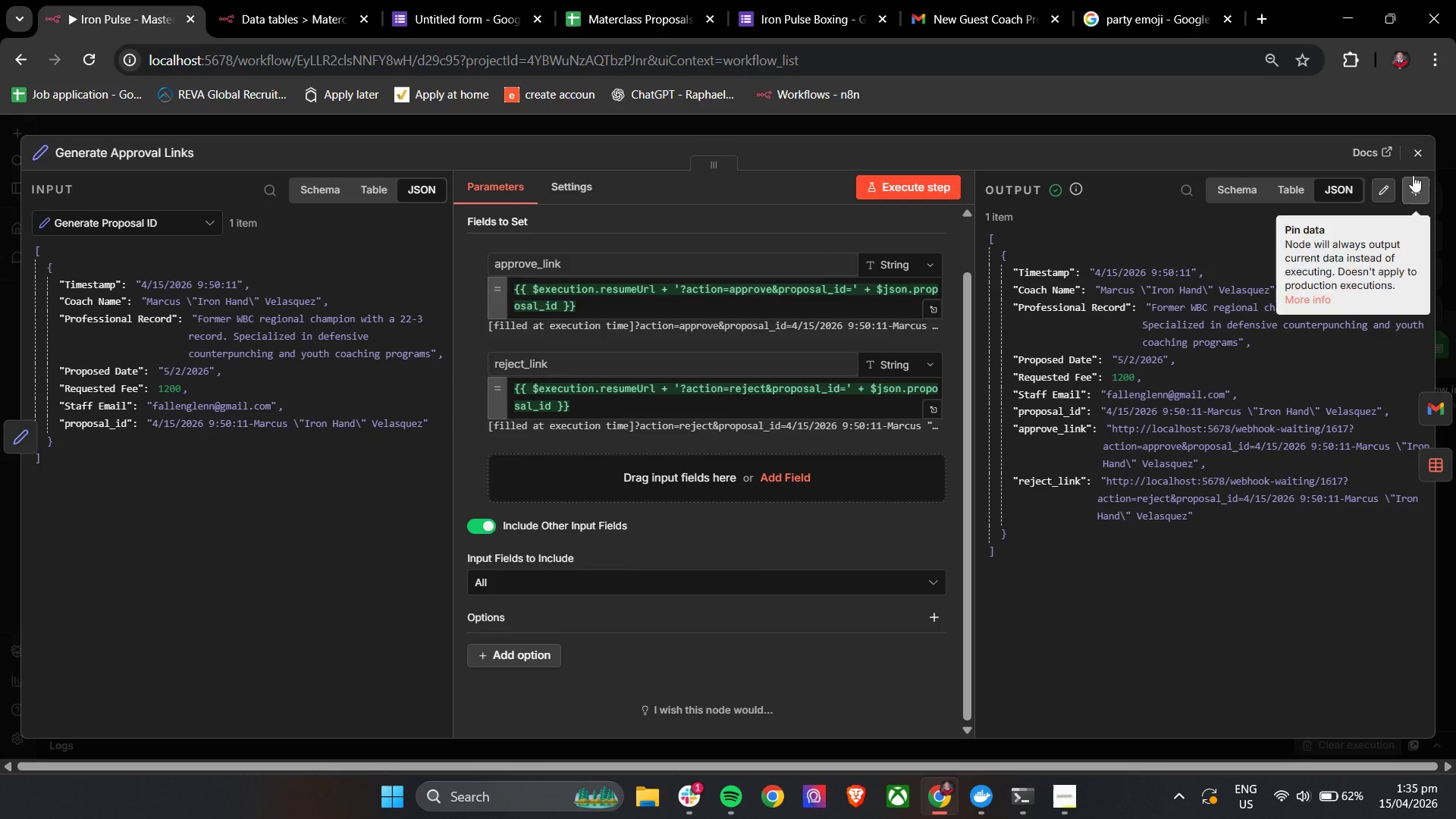 
left_click([1419, 159])
 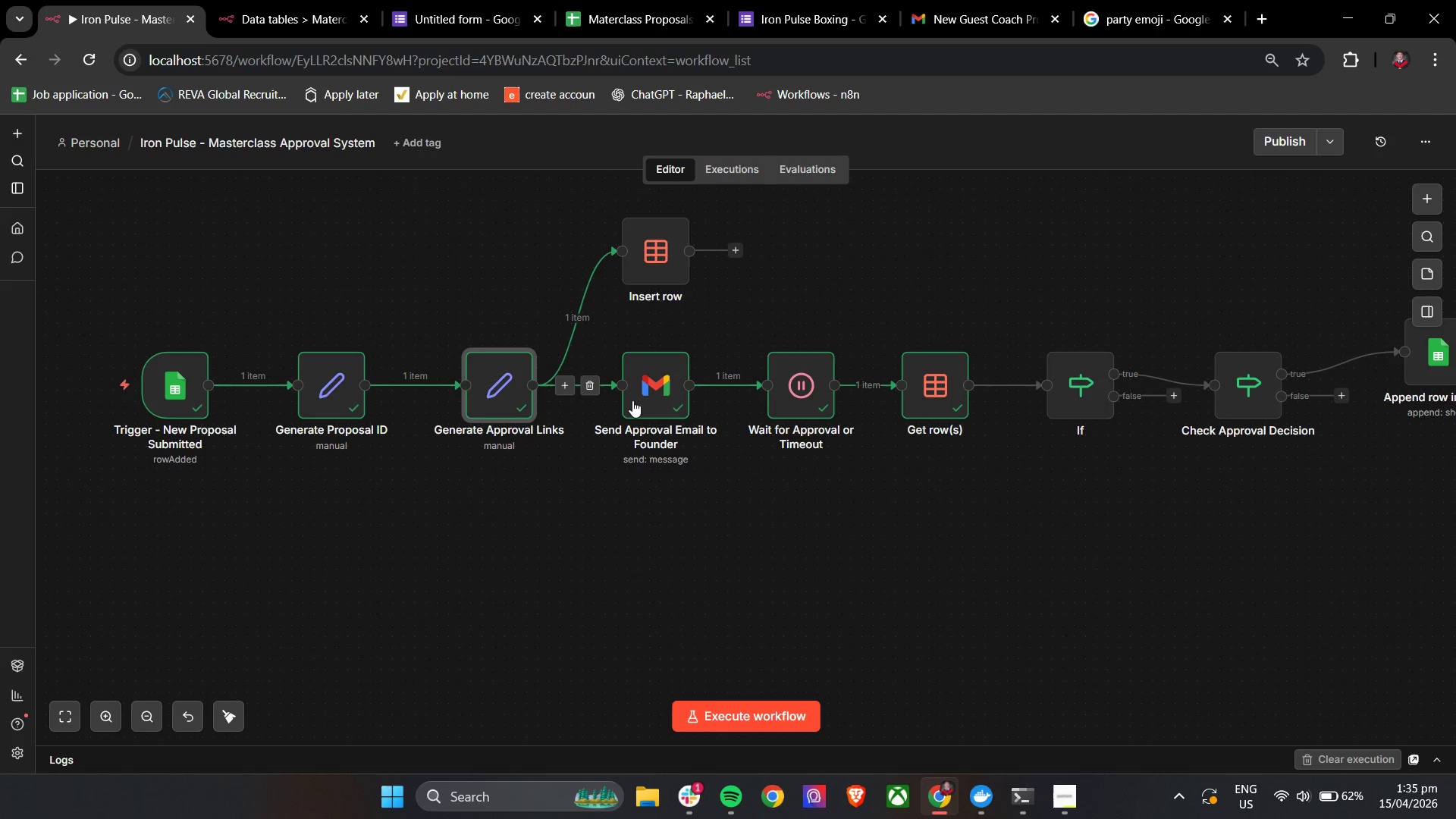 
double_click([641, 398])
 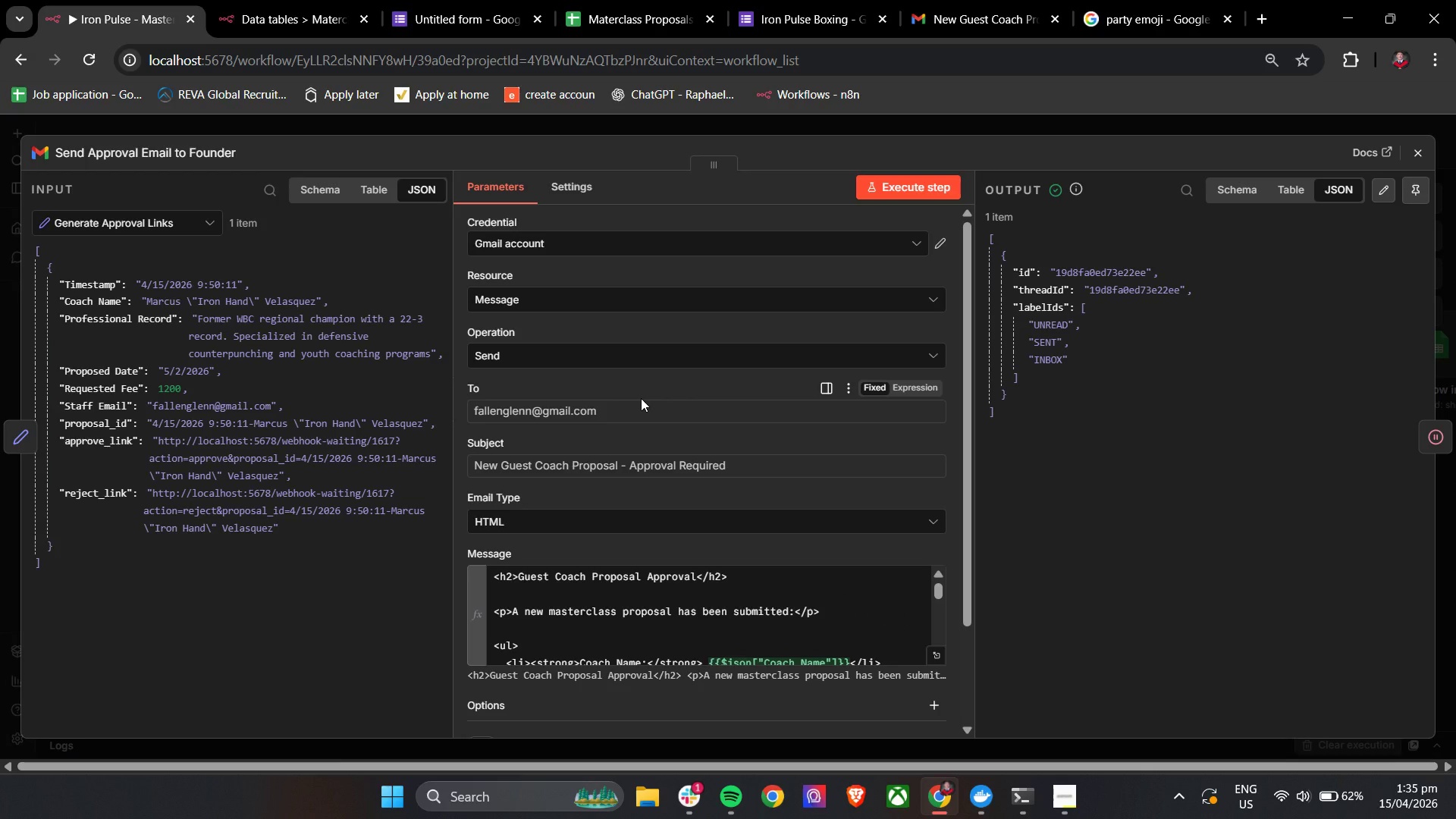 
scroll: coordinate [755, 516], scroll_direction: down, amount: 8.0
 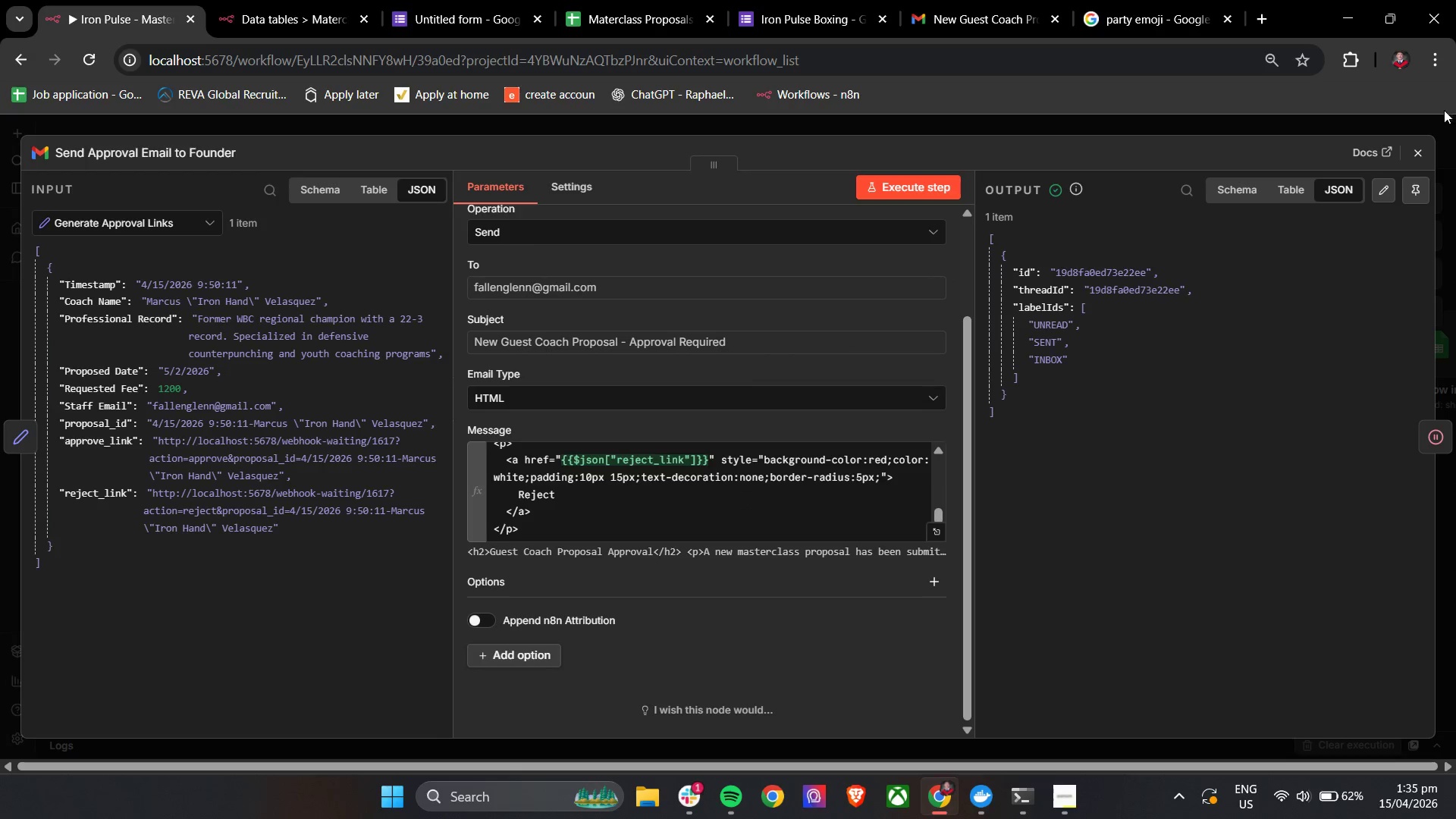 
left_click([1418, 149])
 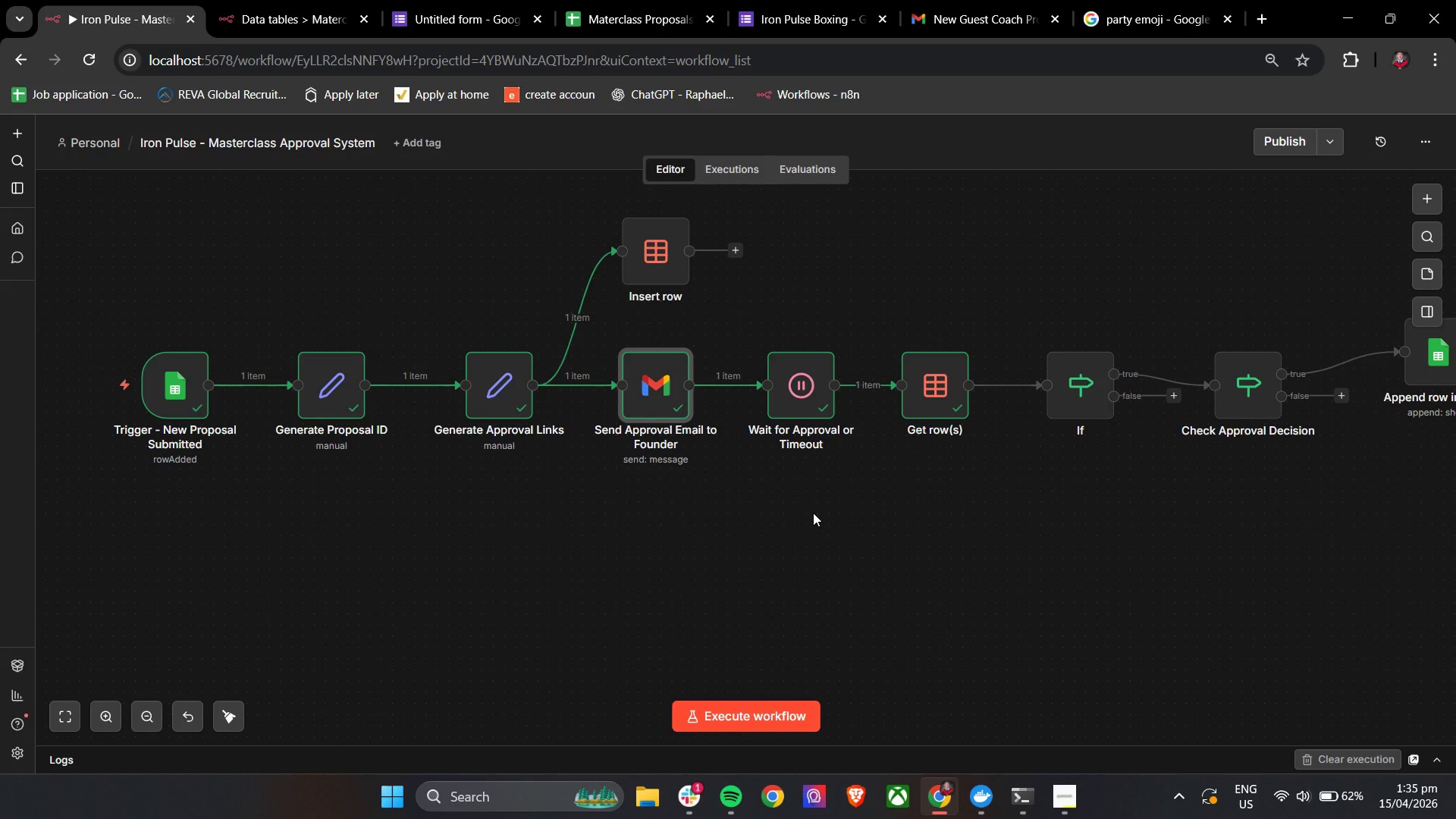 
wait(9.52)
 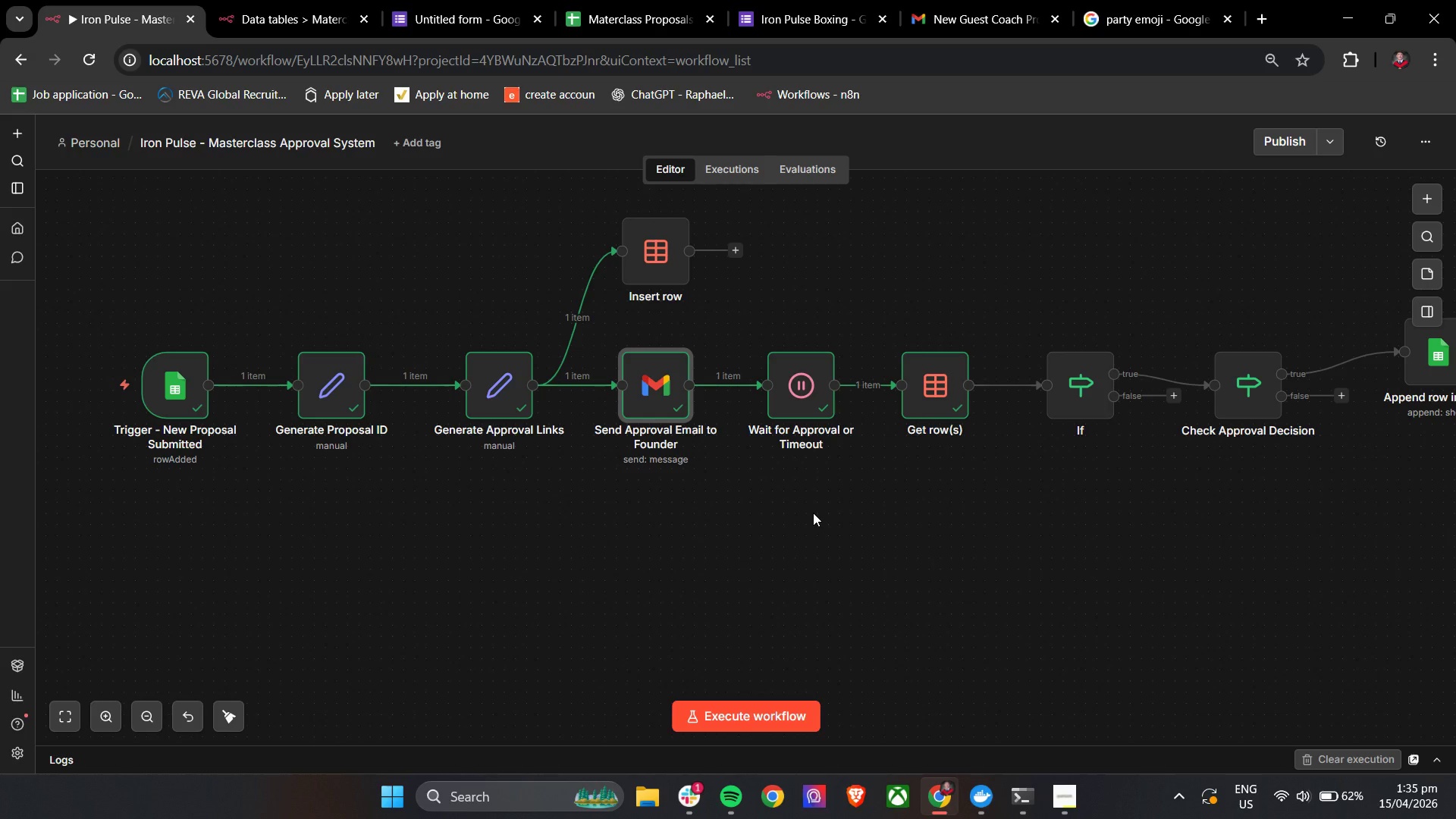 
left_click([350, 374])
 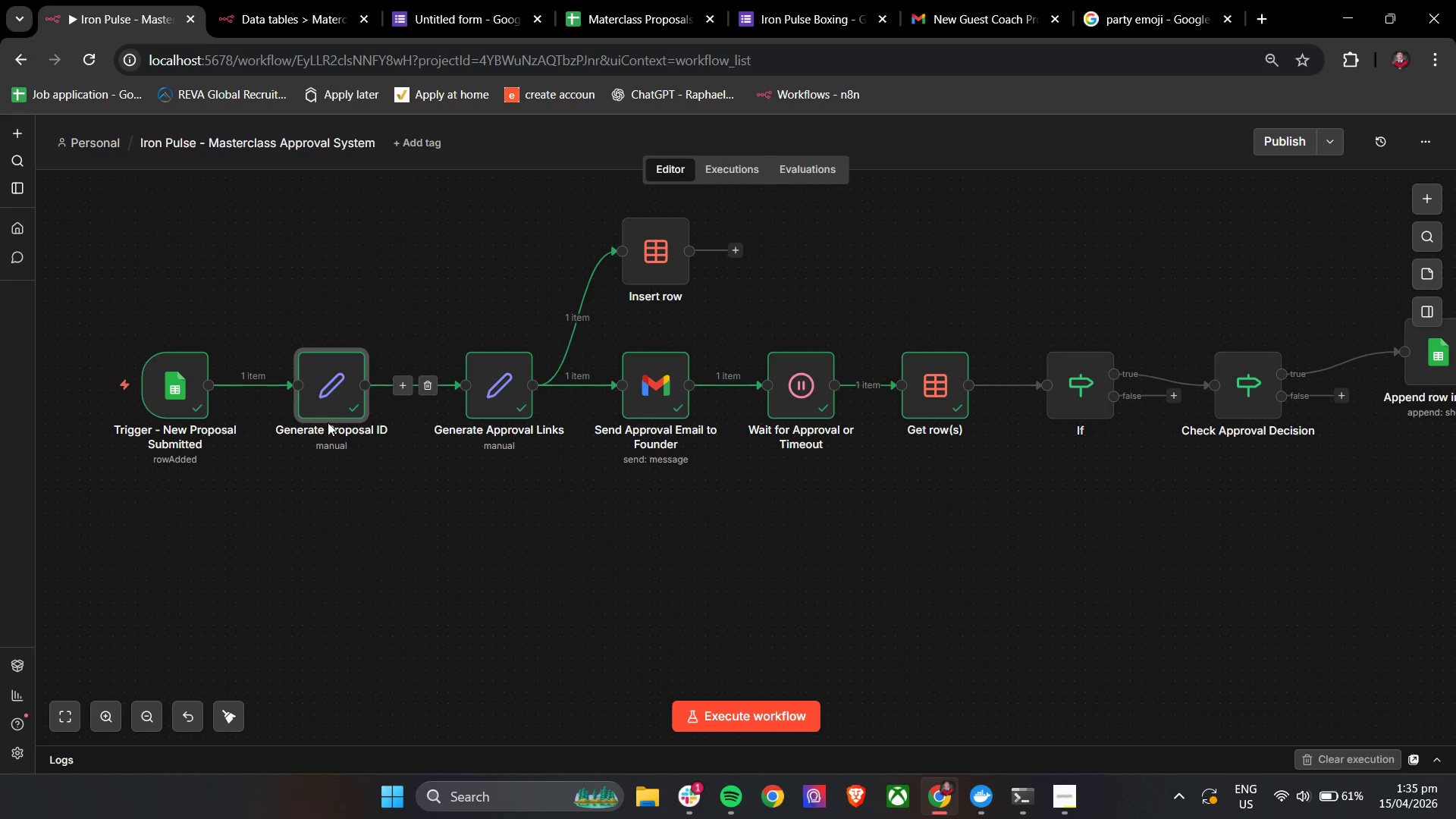 
double_click([315, 402])
 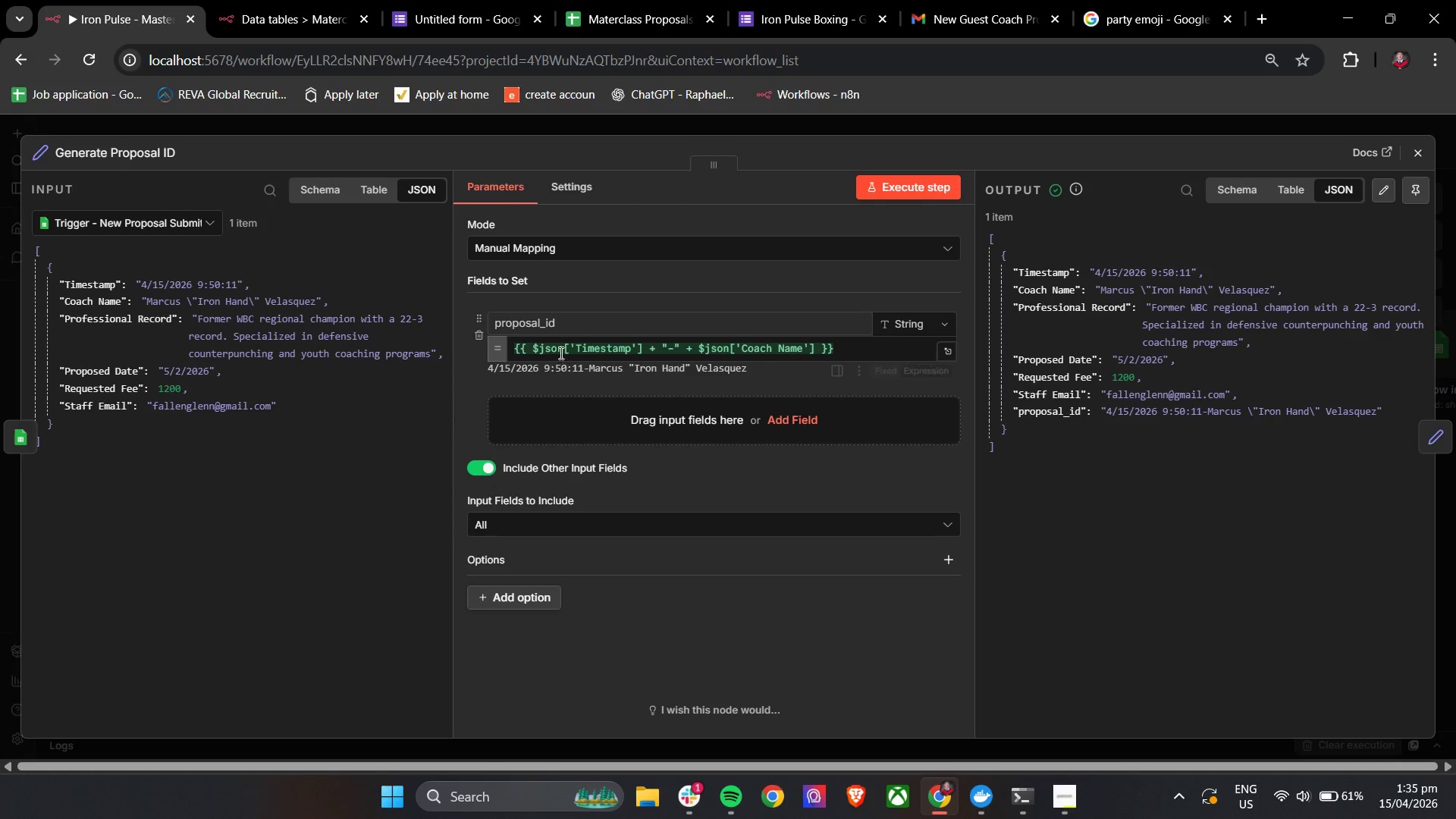 
left_click([565, 349])
 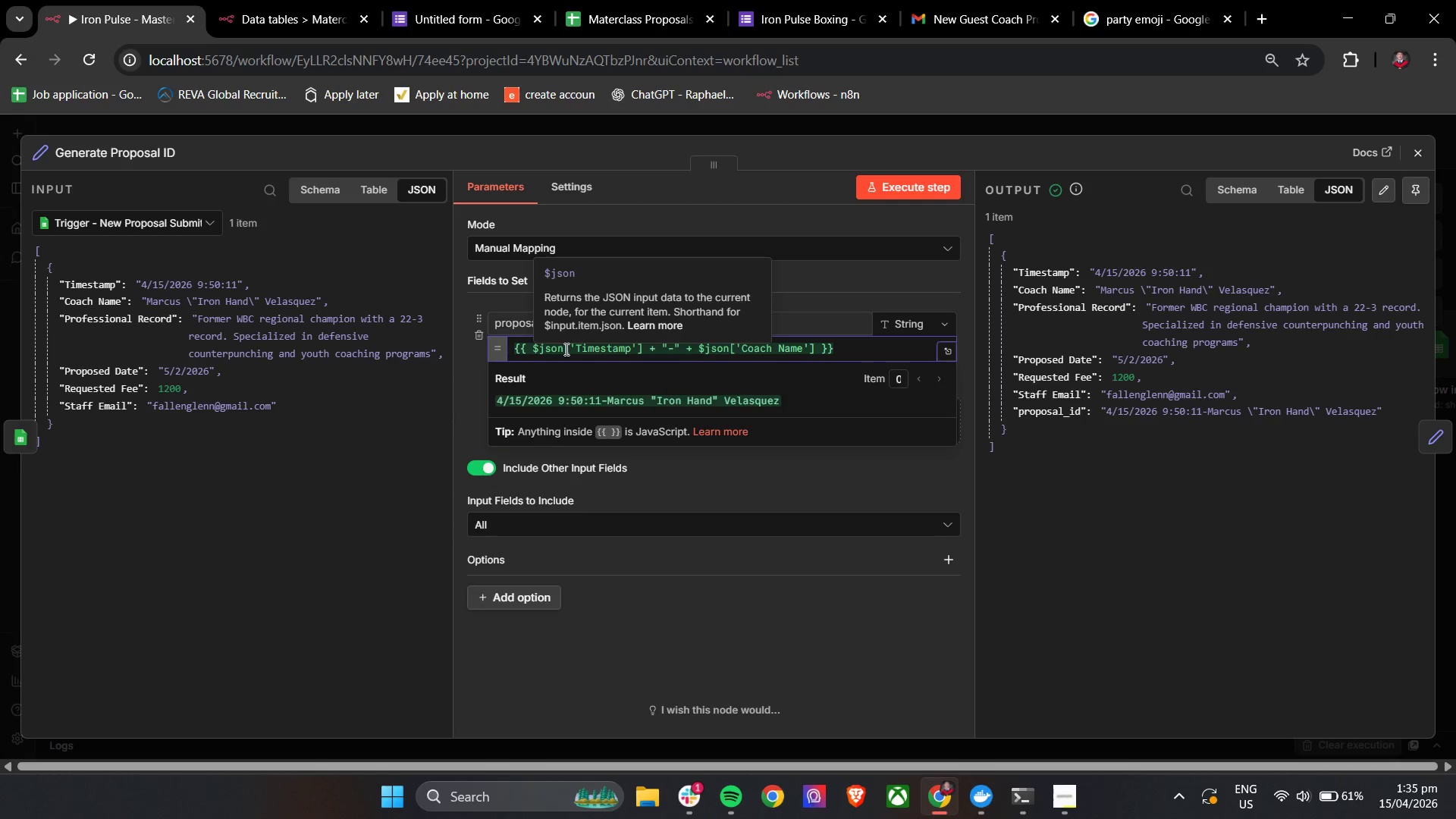 
key(Control+A)
 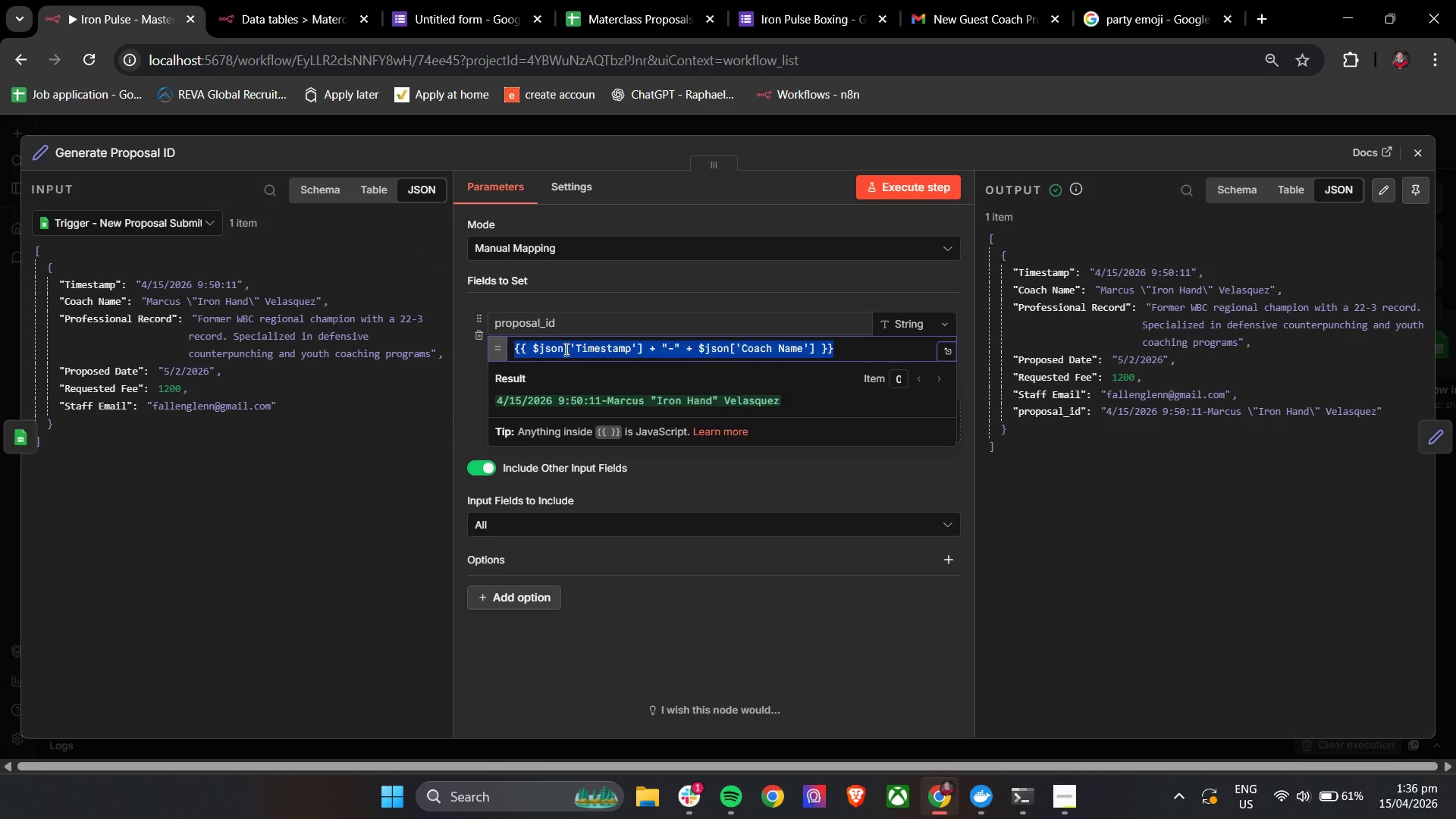 
key(Backspace)
type({{ )
key(Backspace)
type($now.tom)
 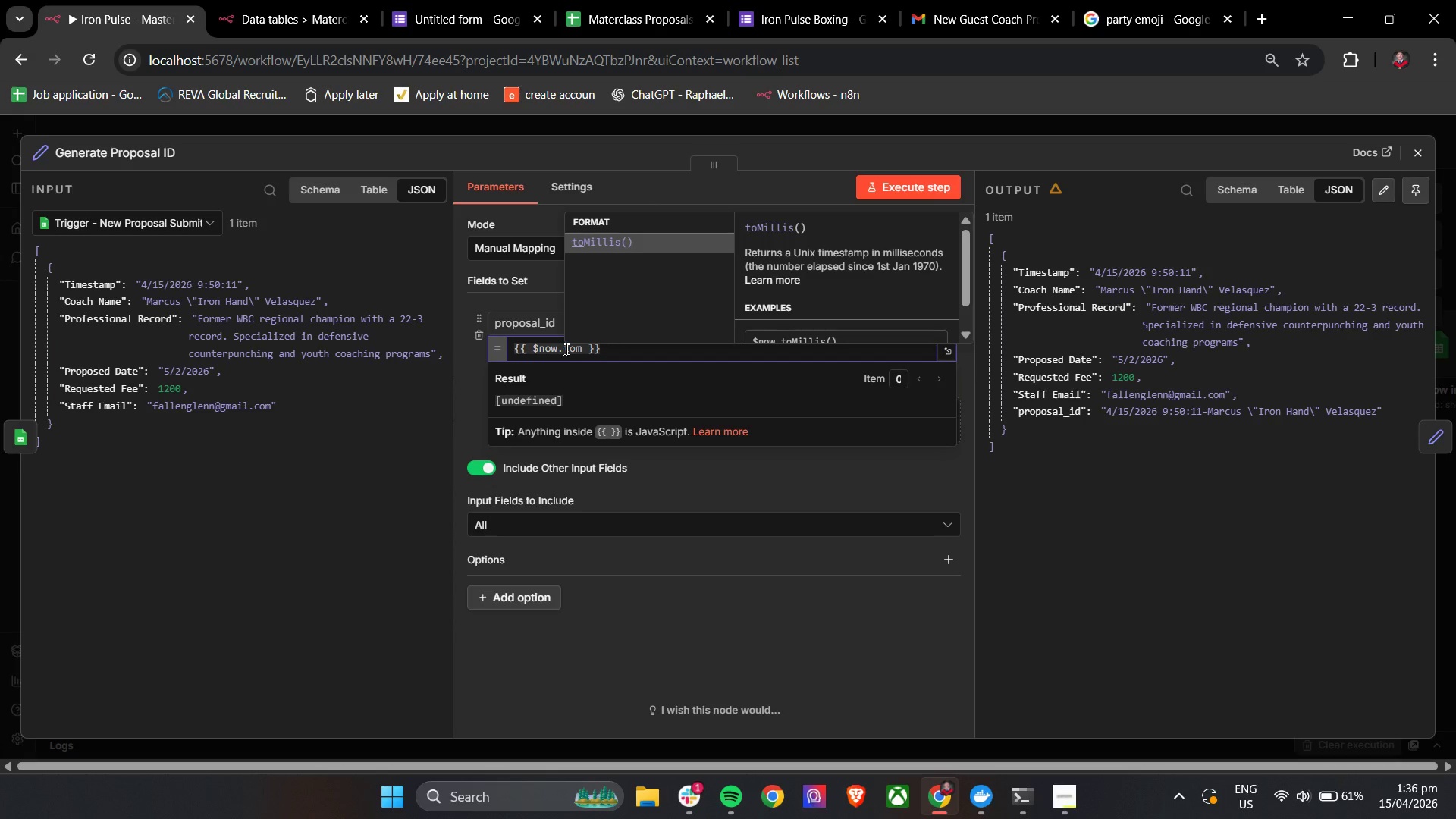 
key(Enter)
 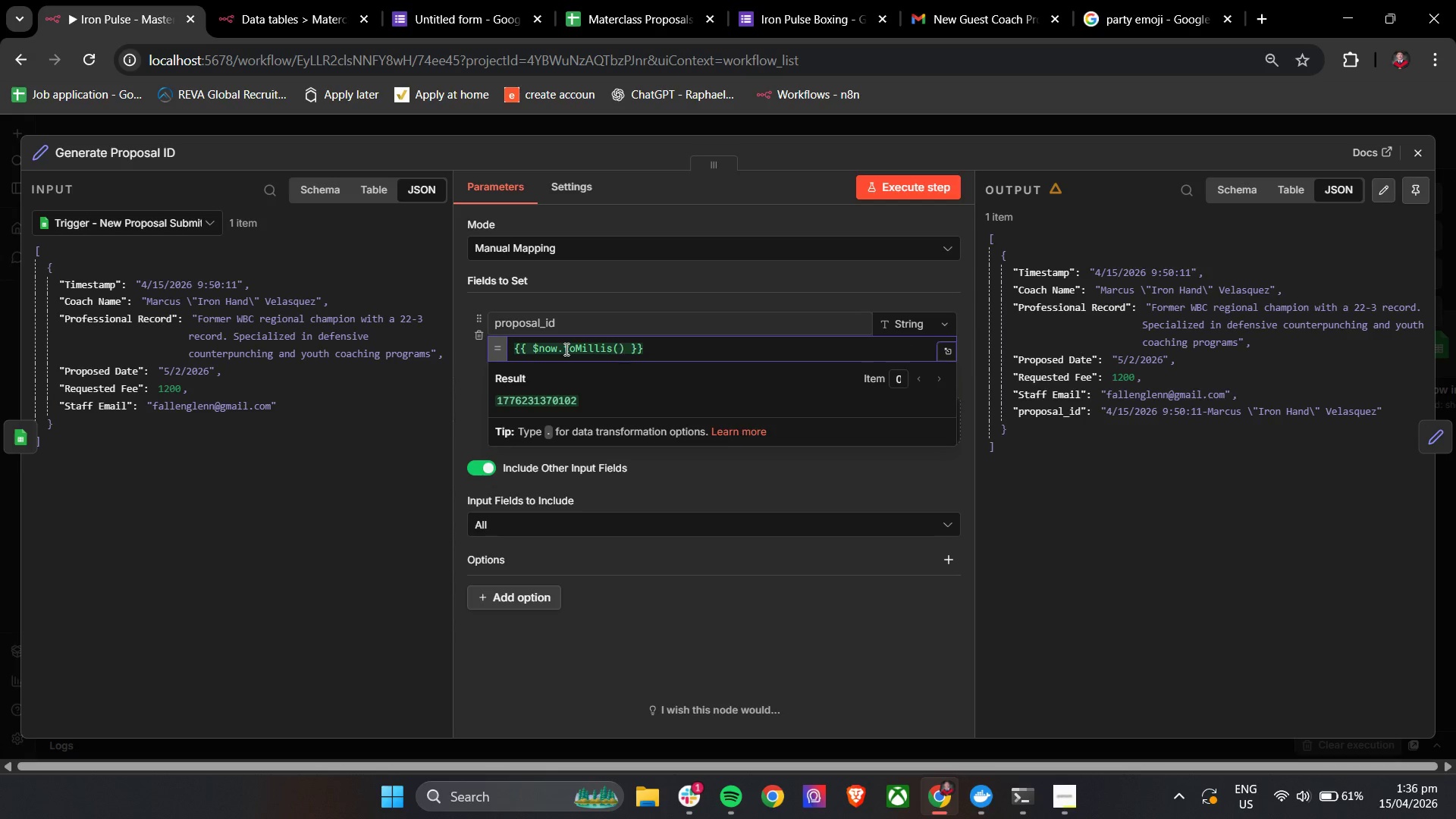 
key(Space)
 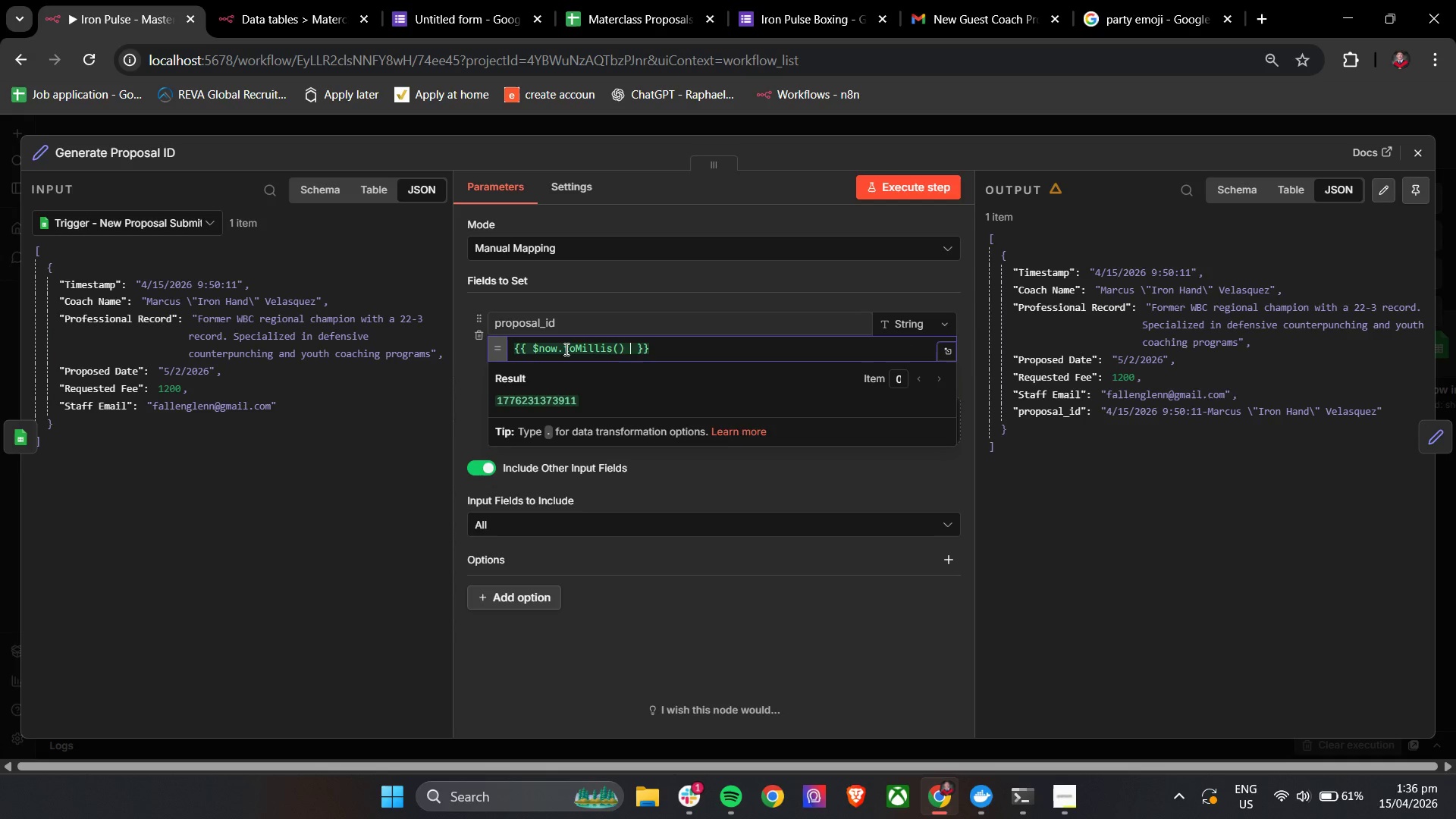 
key(Equal)
 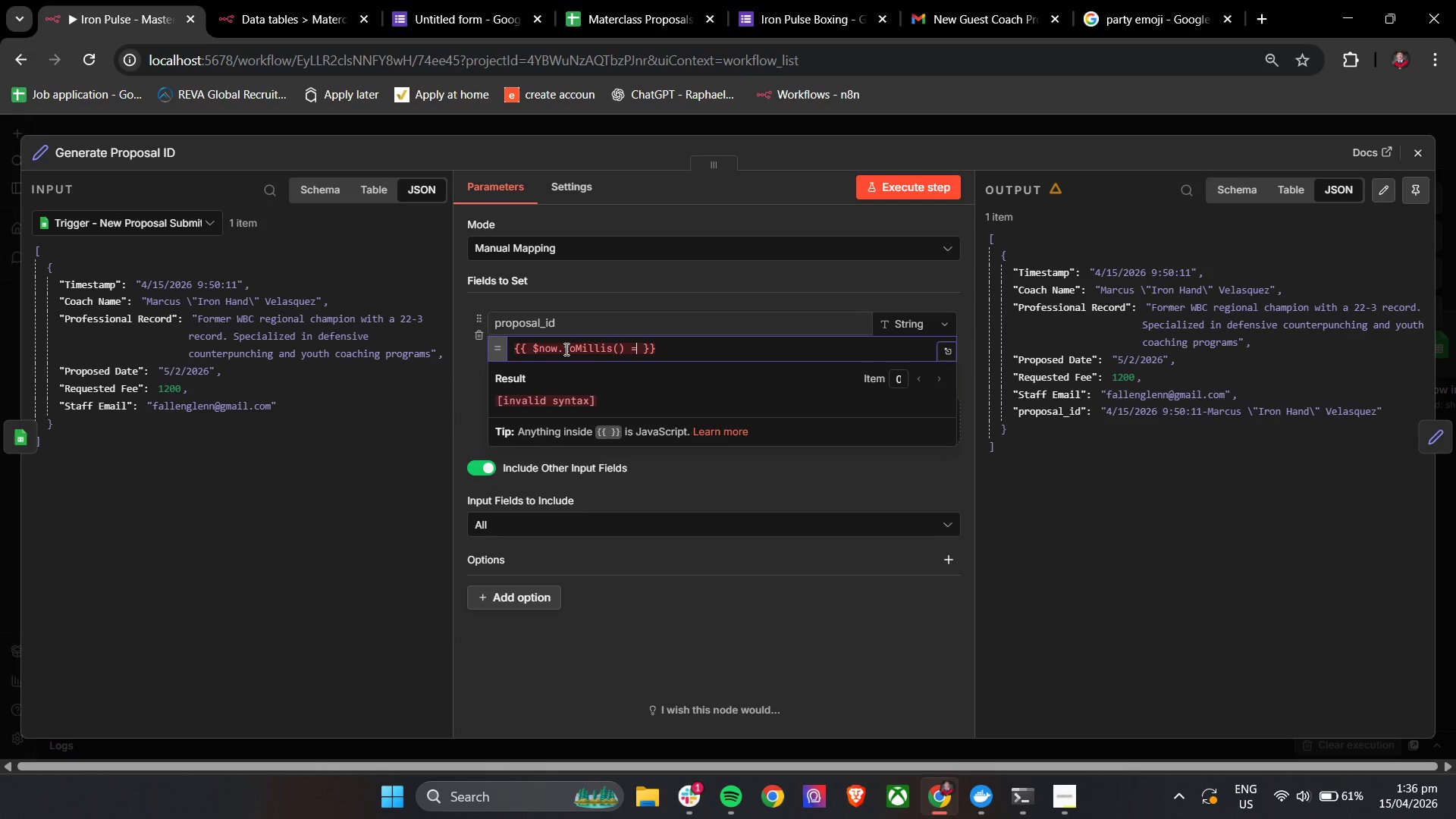 
key(Backspace)
 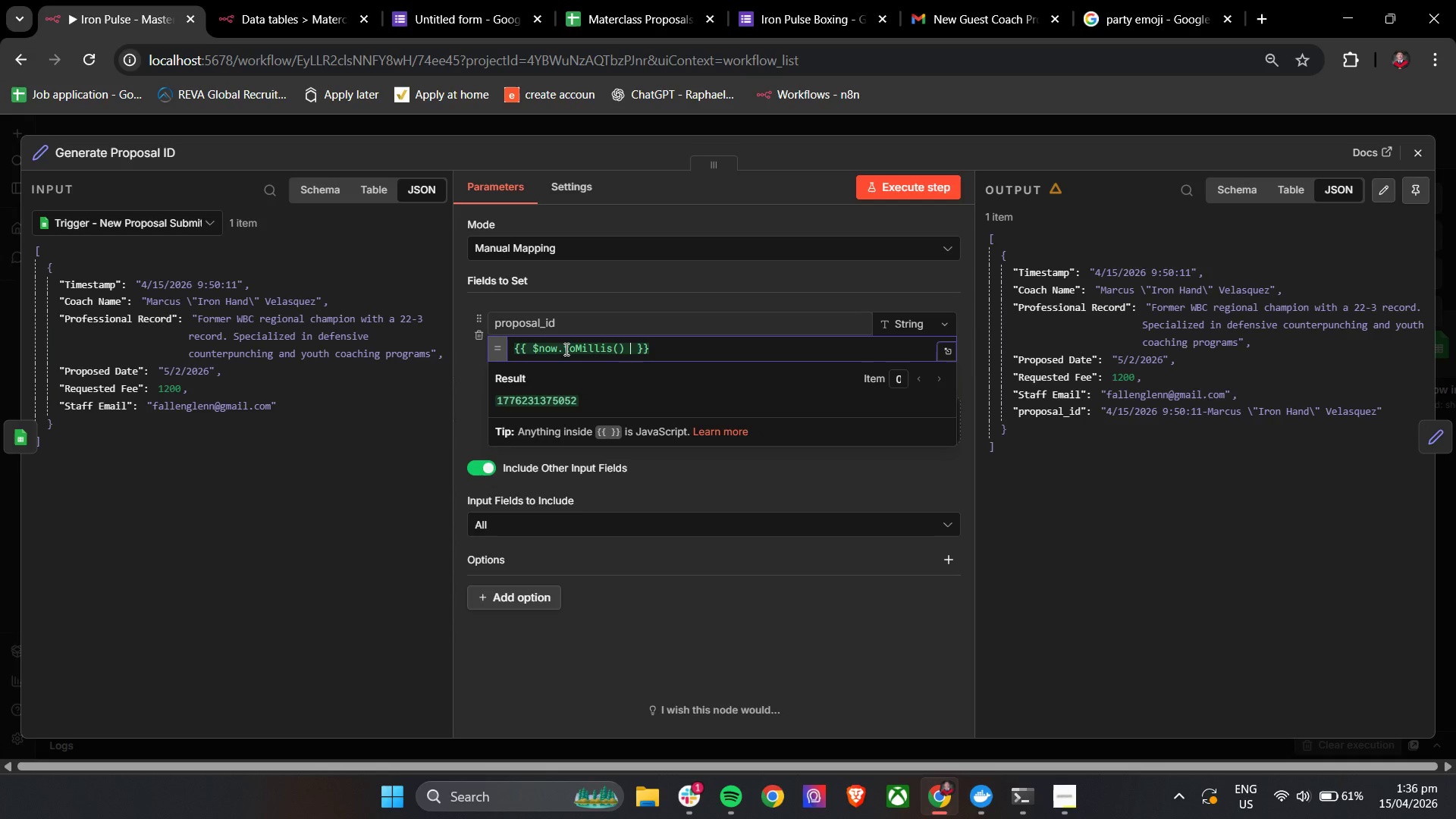 
key(Shift+Equal)
 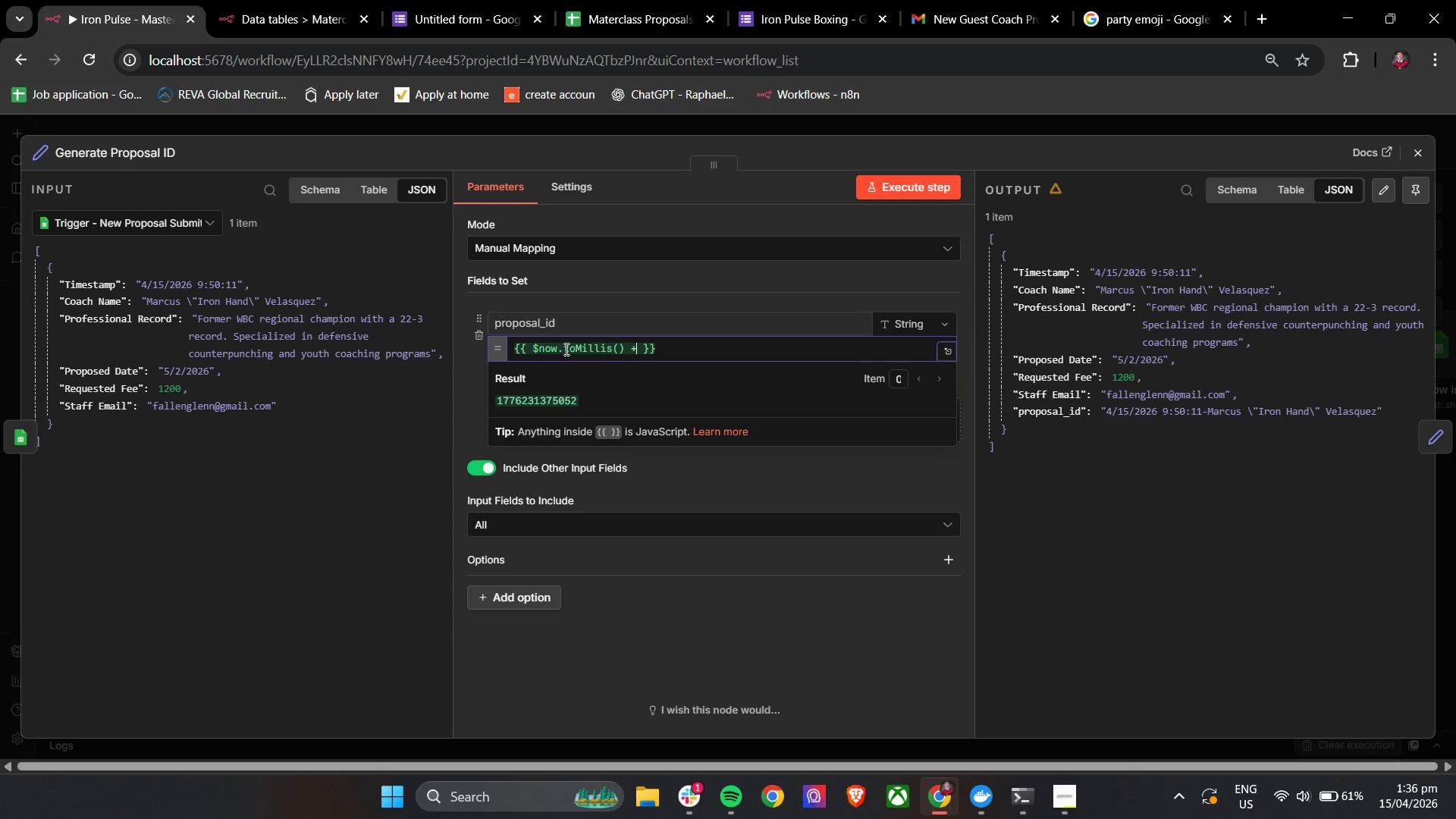 
key(Space)
 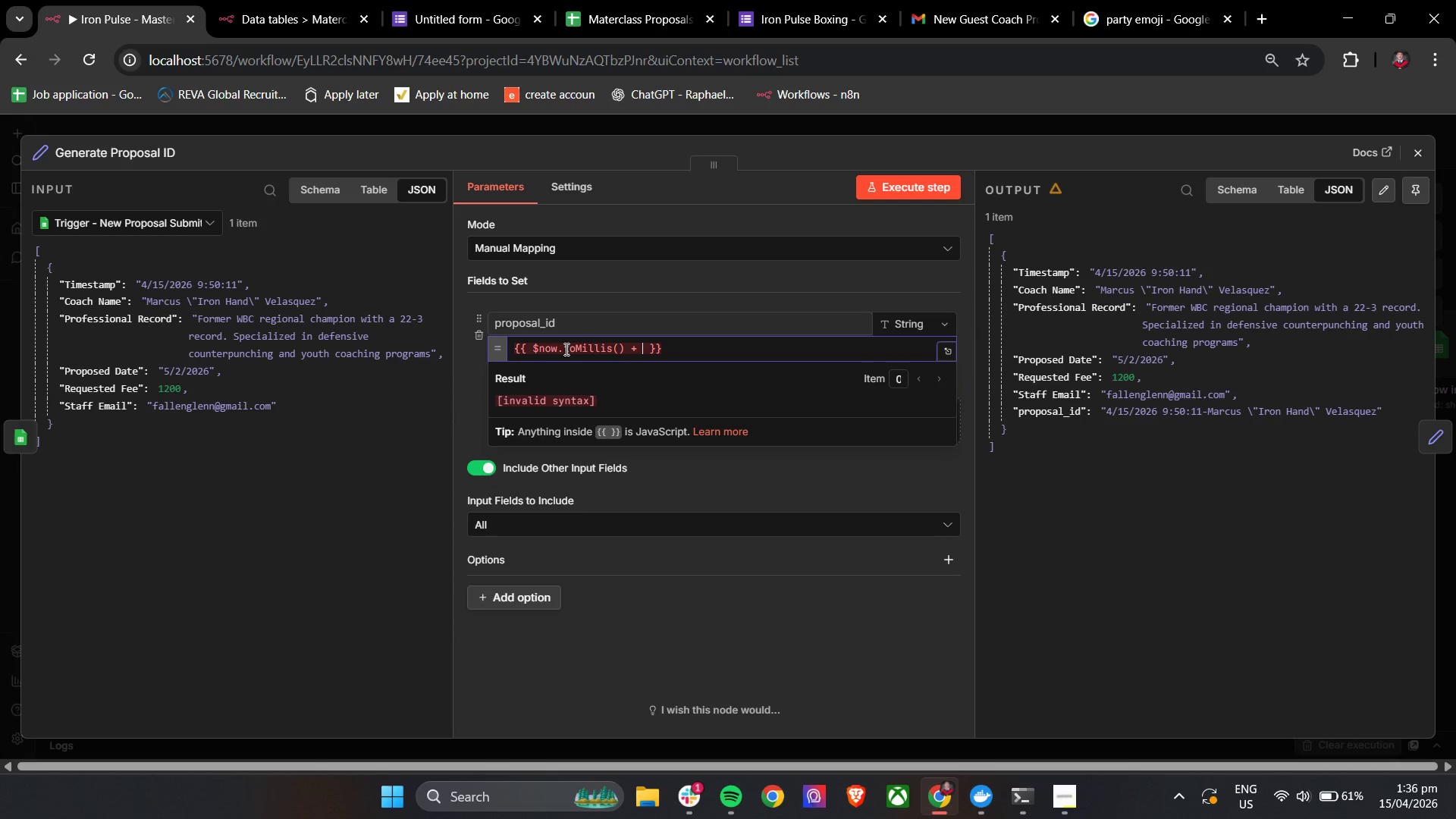 
key(Quote)
 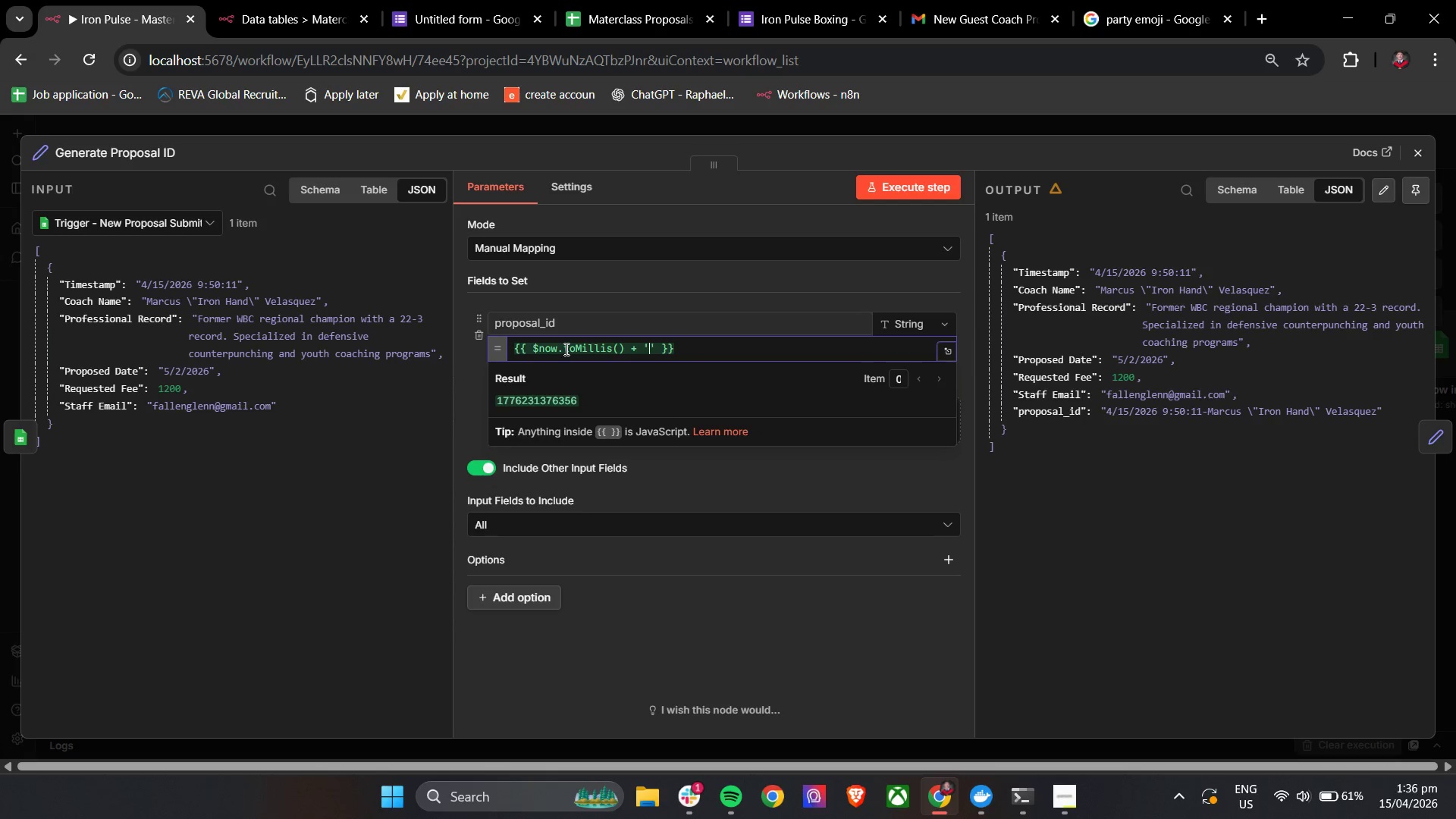 
key(Minus)
 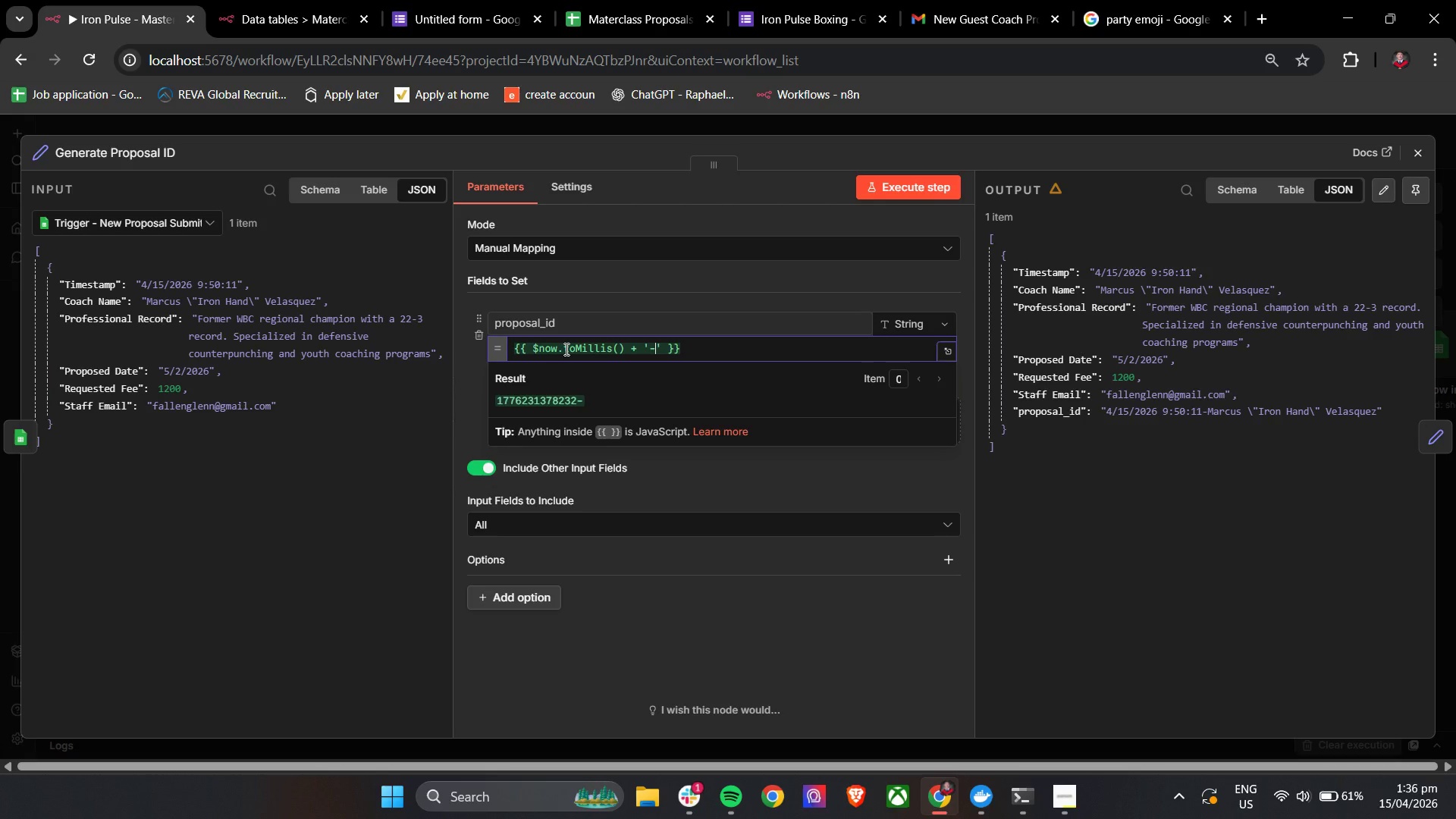 
key(ArrowRight)
 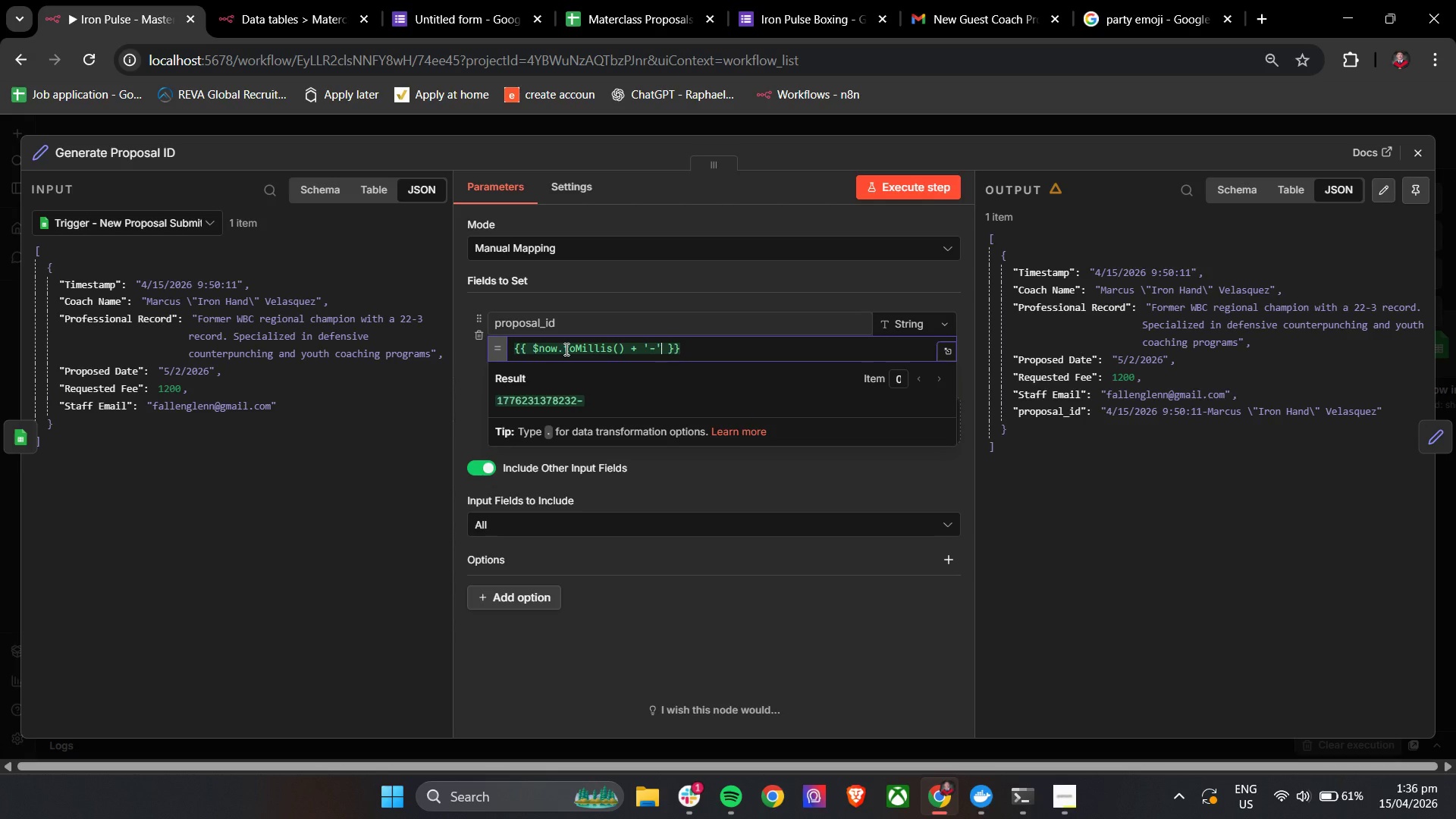 
key(Space)
 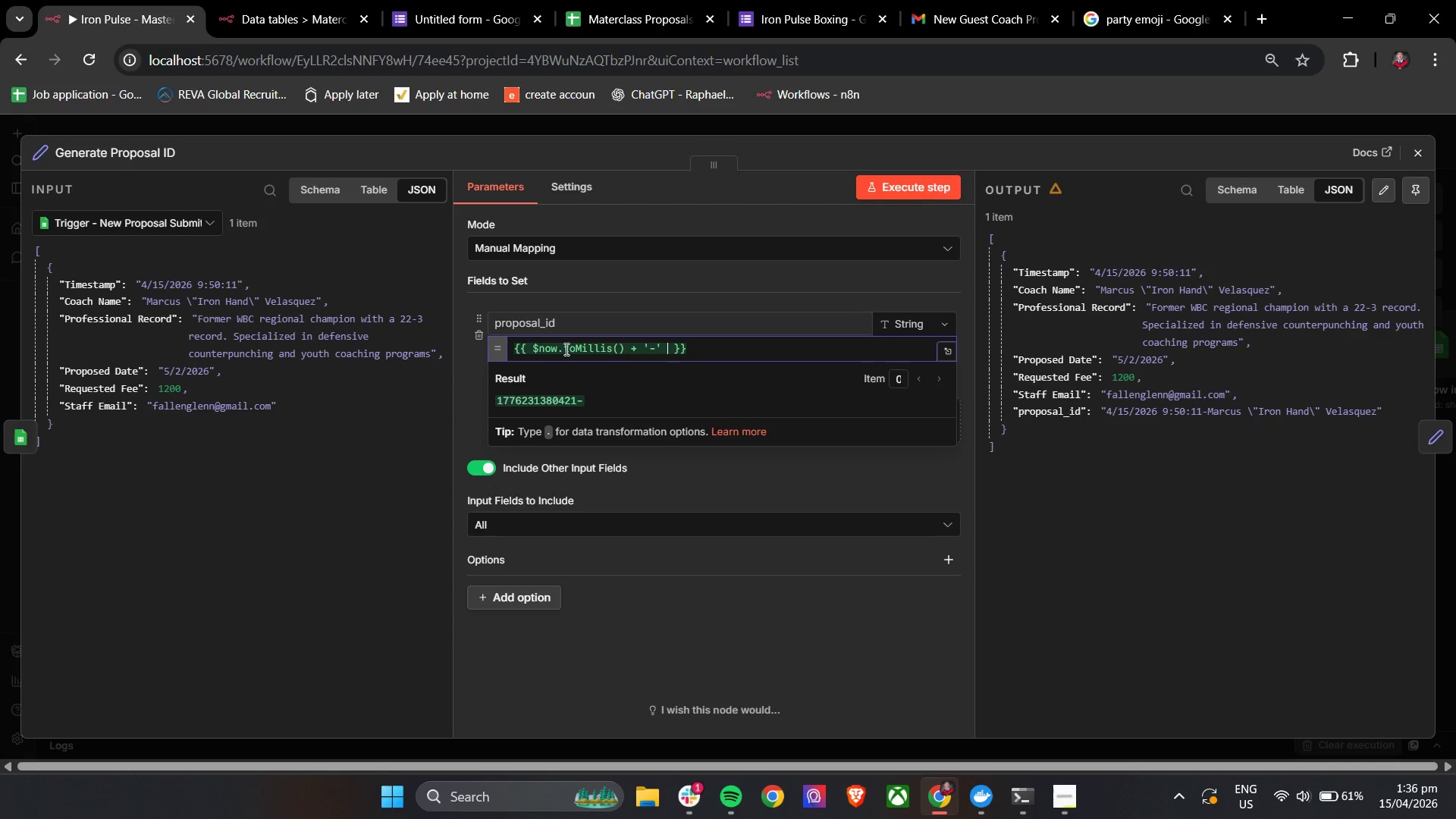 
hold_key(key=ShiftLeft, duration=0.42)
 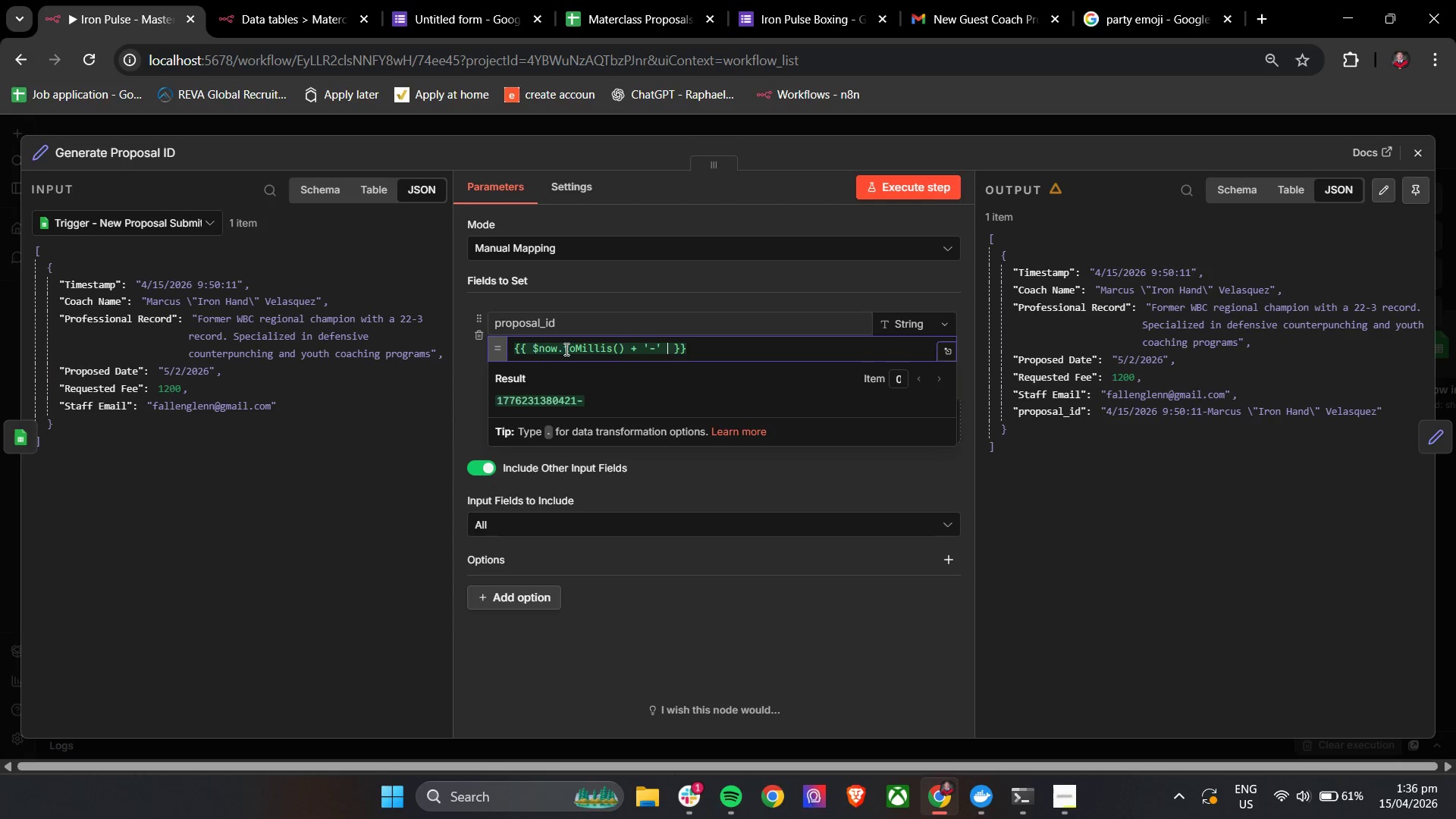 
key(Shift+Equal)
 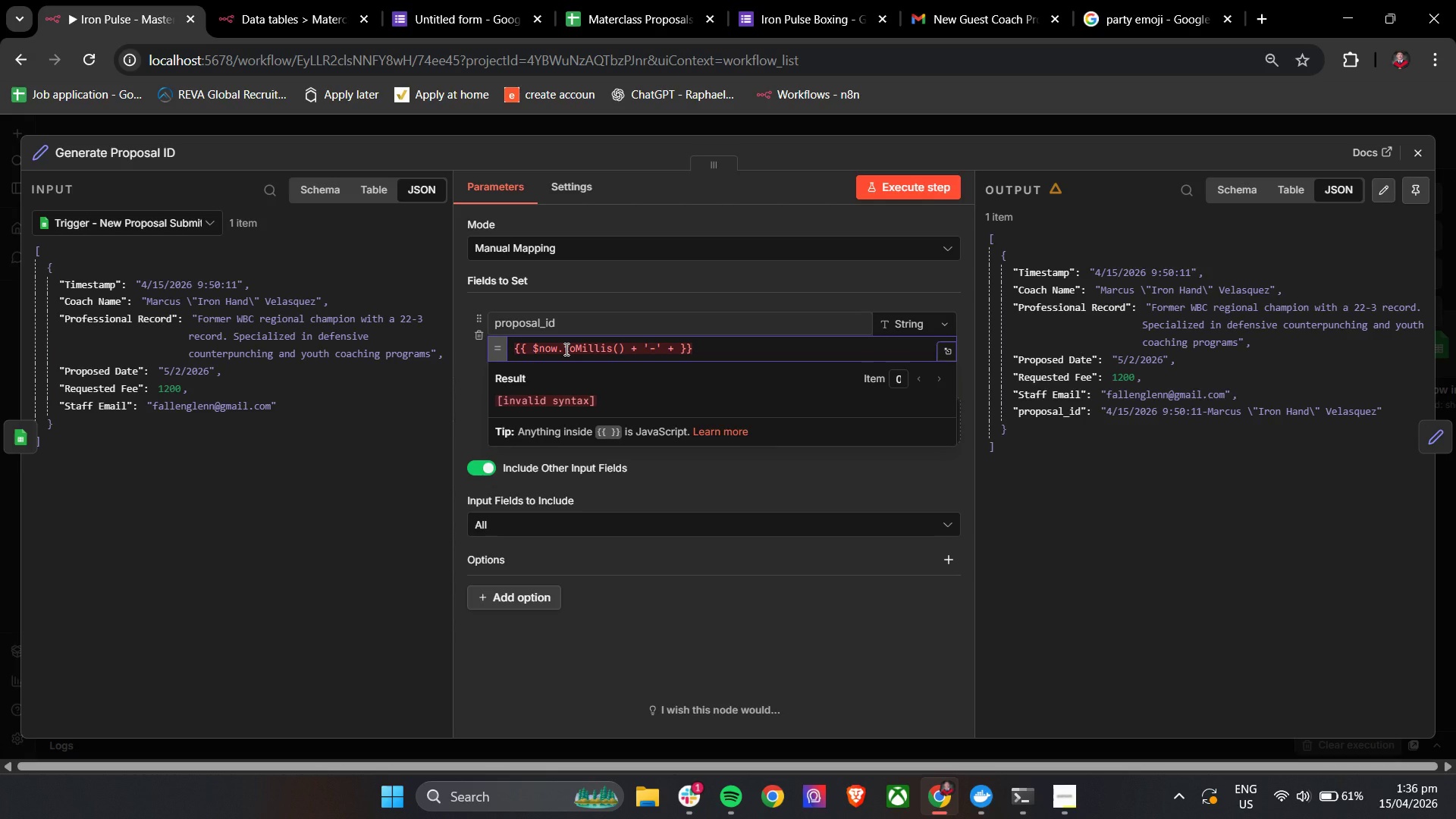 
key(Space)
 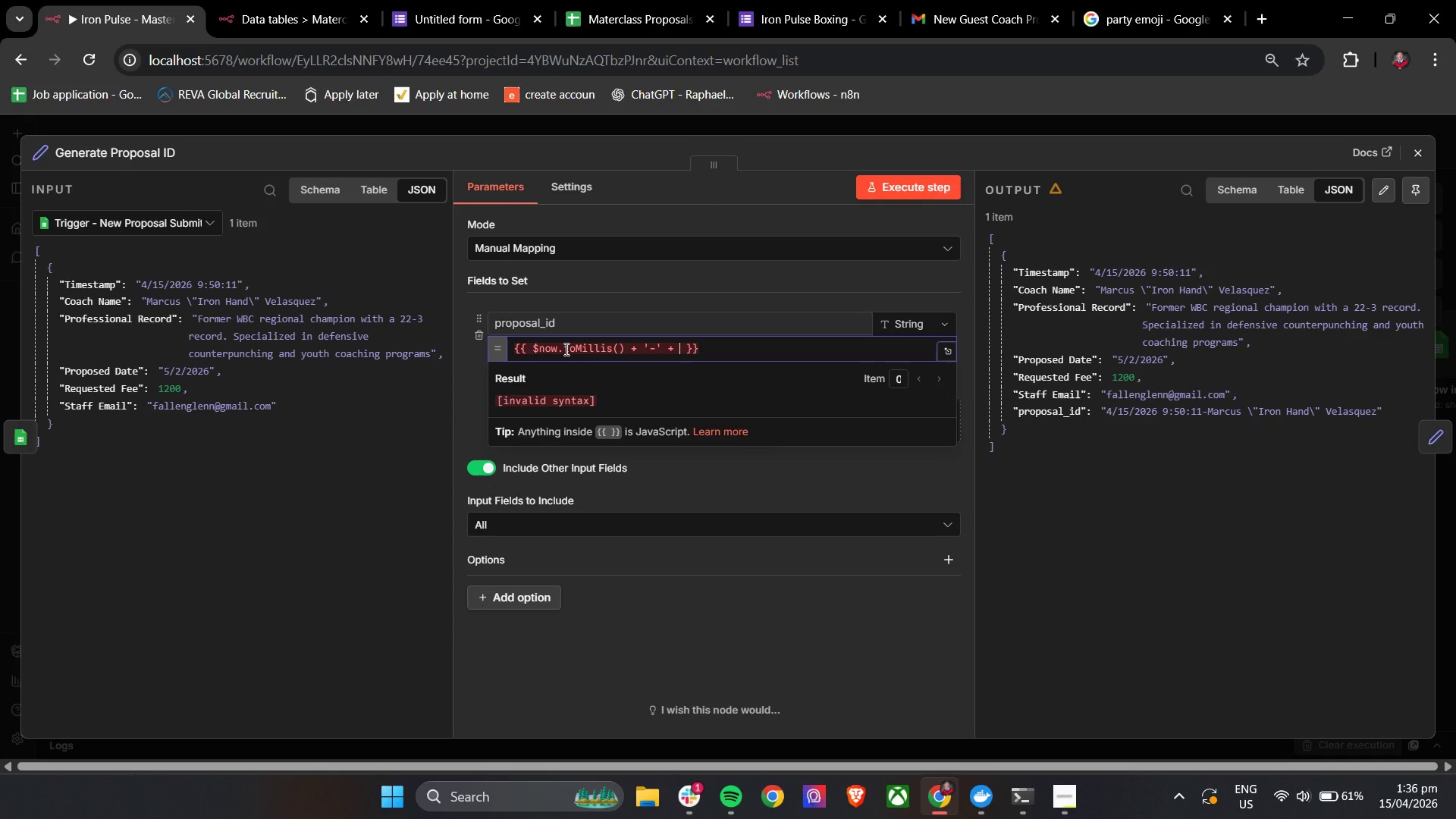 
key(Shift+4)
 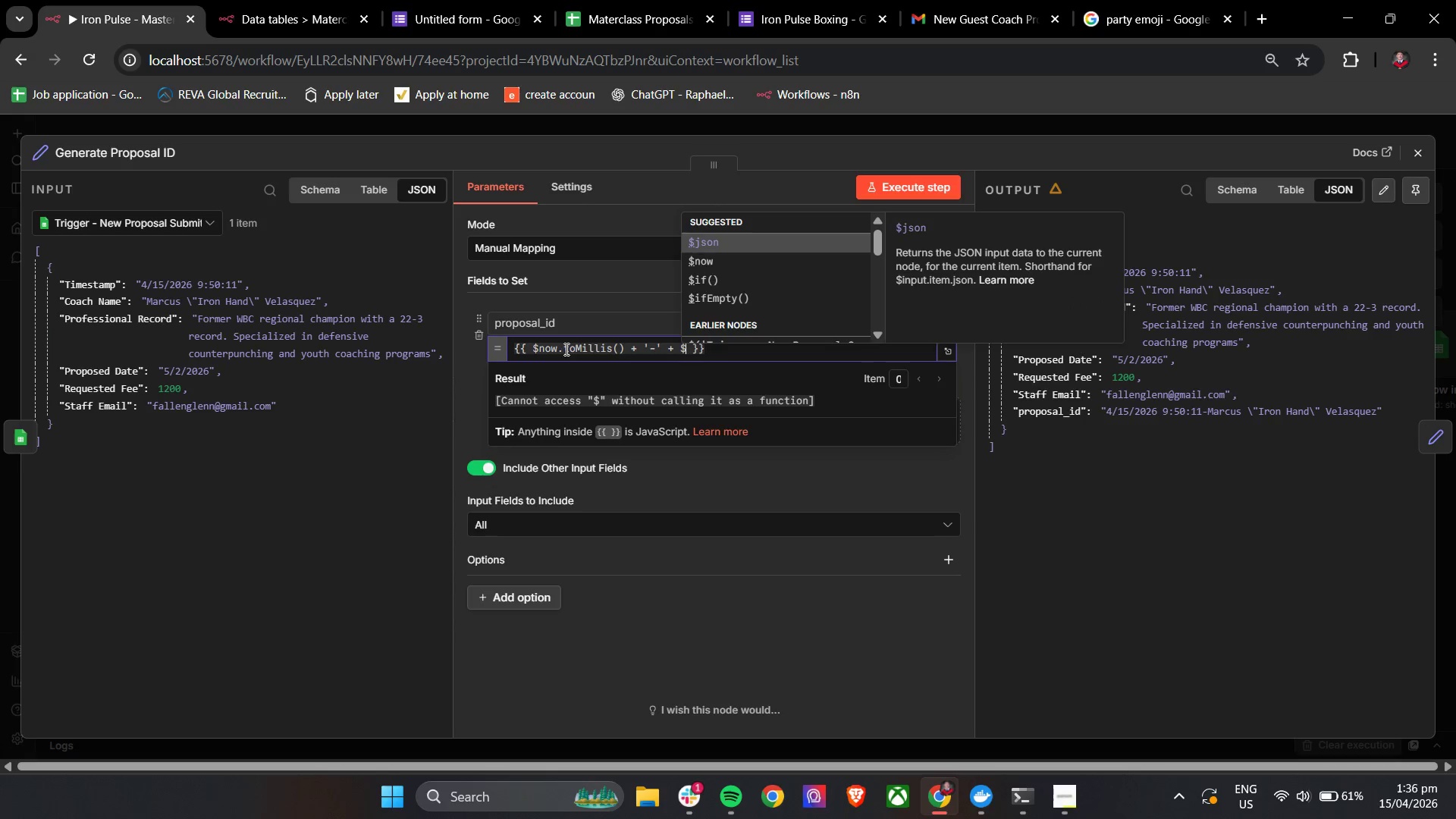 
key(Enter)
 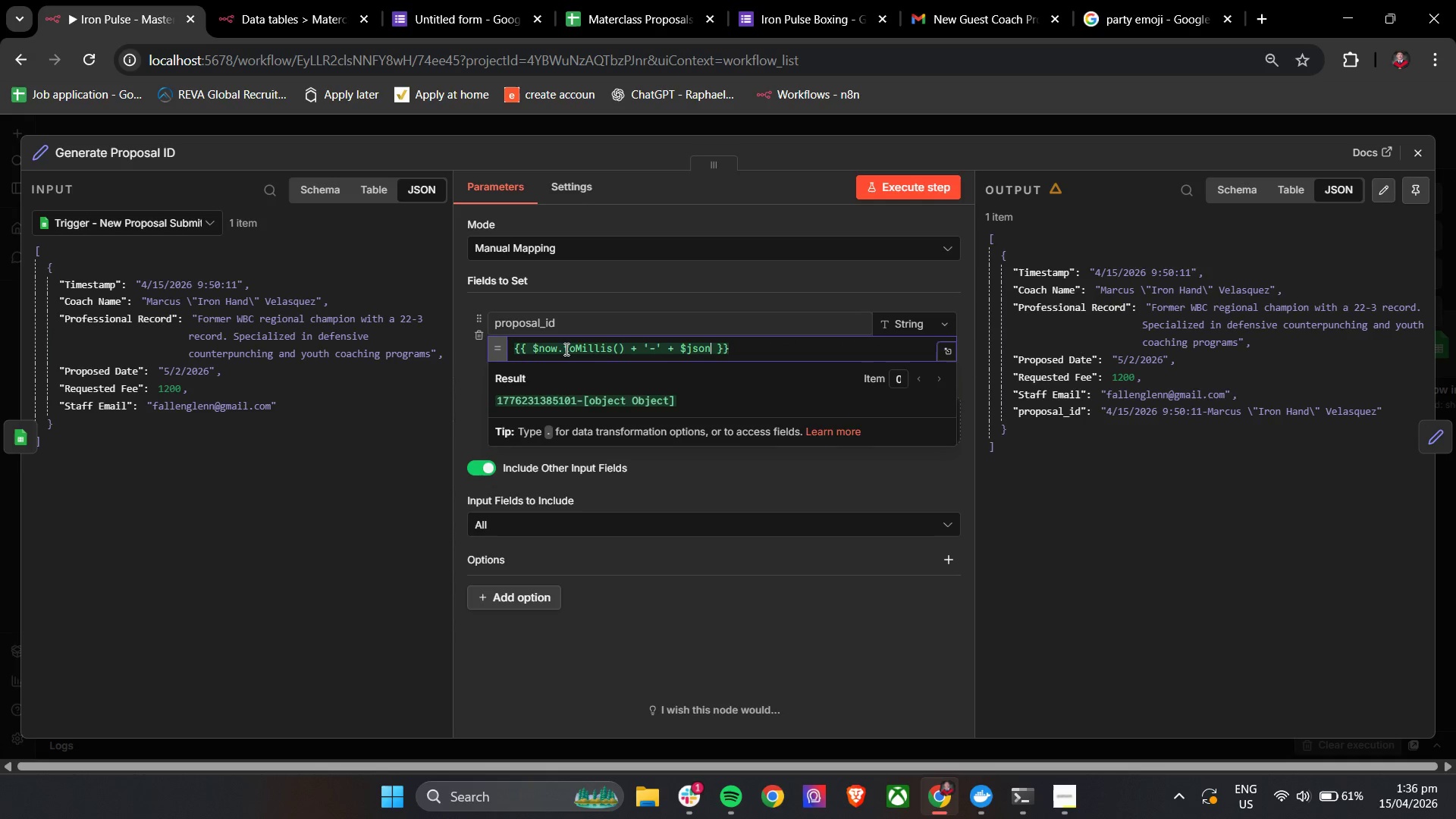 
type(['Coach Name)
 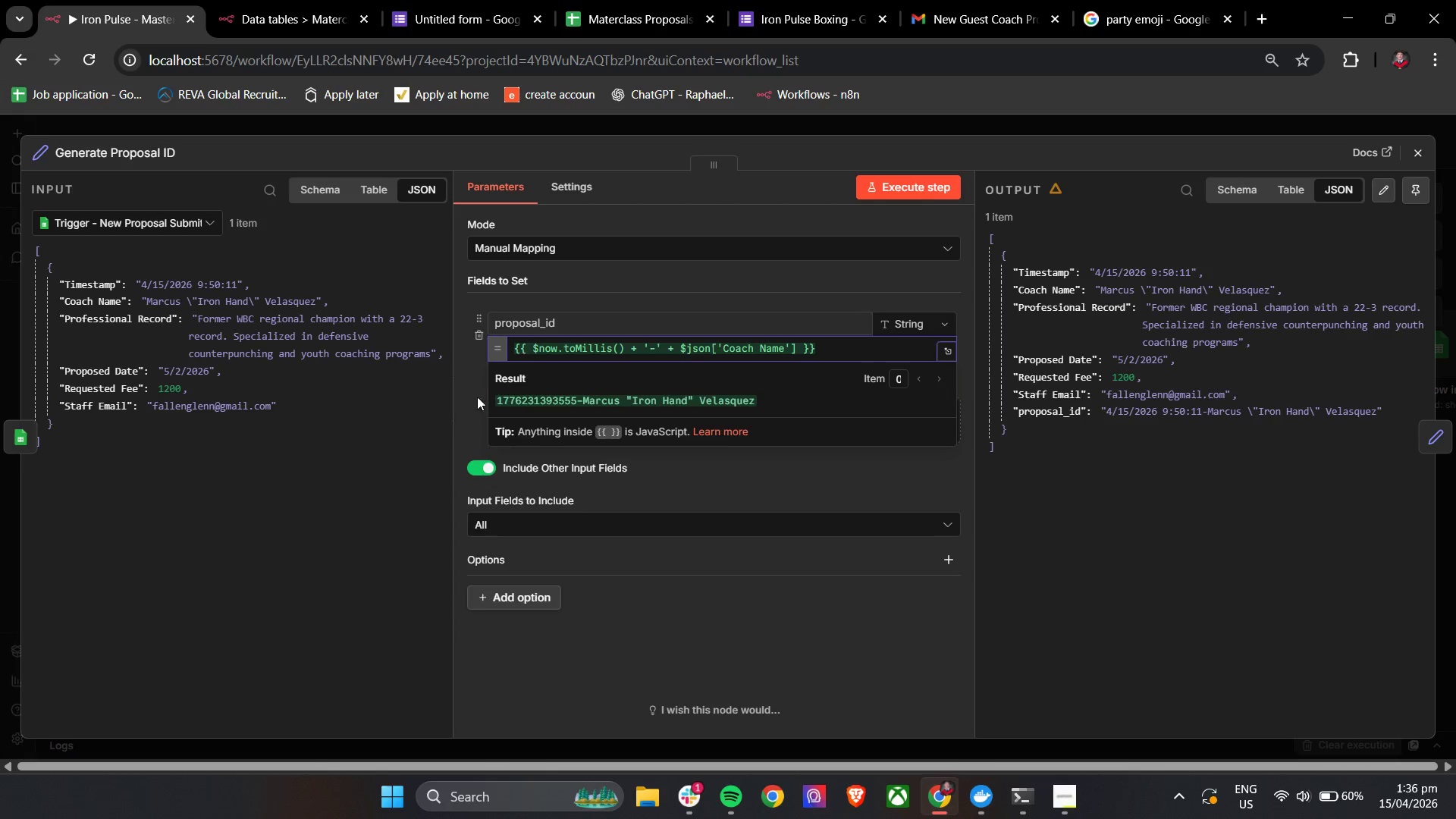 
left_click([460, 404])
 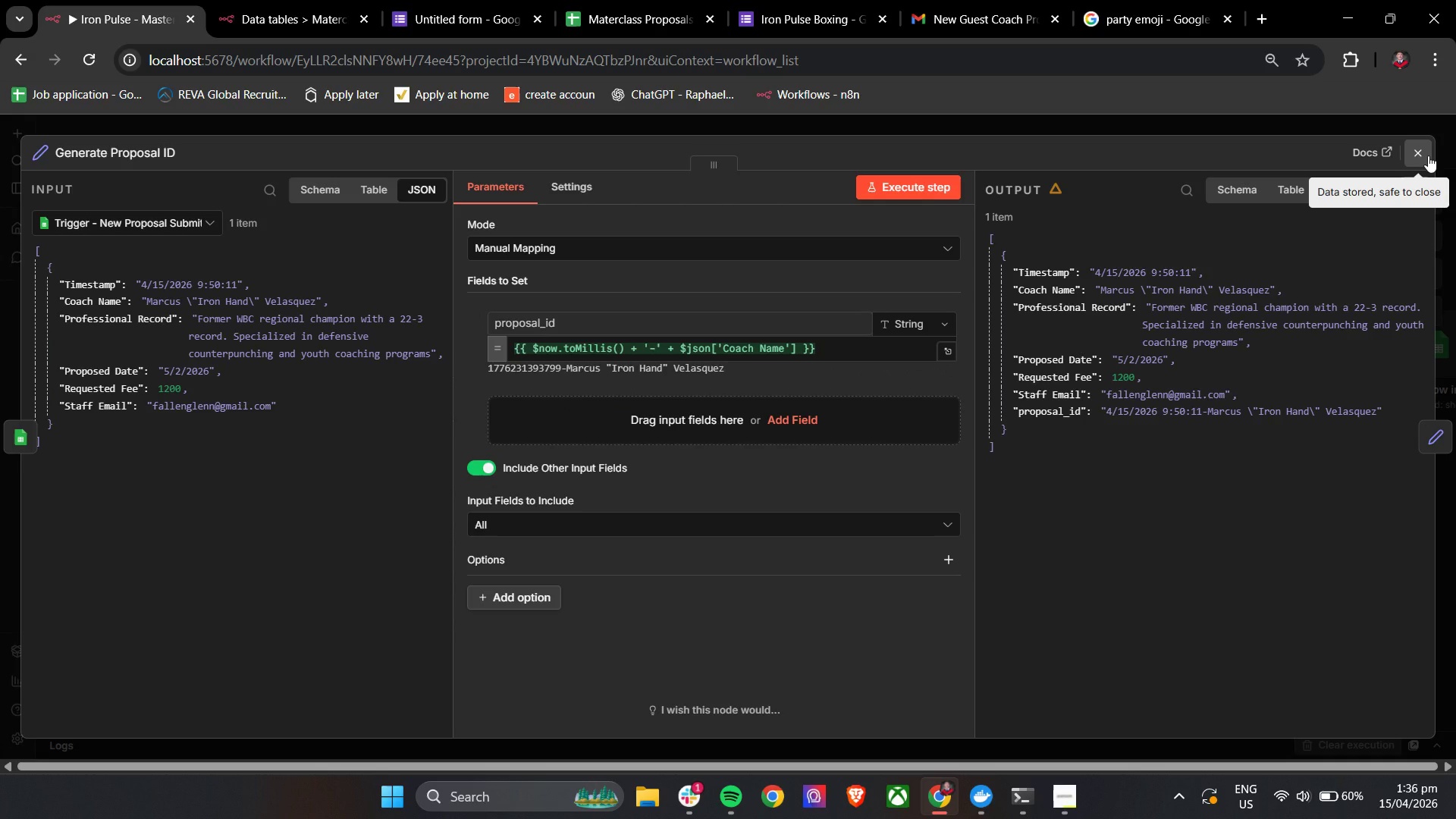 
wait(5.67)
 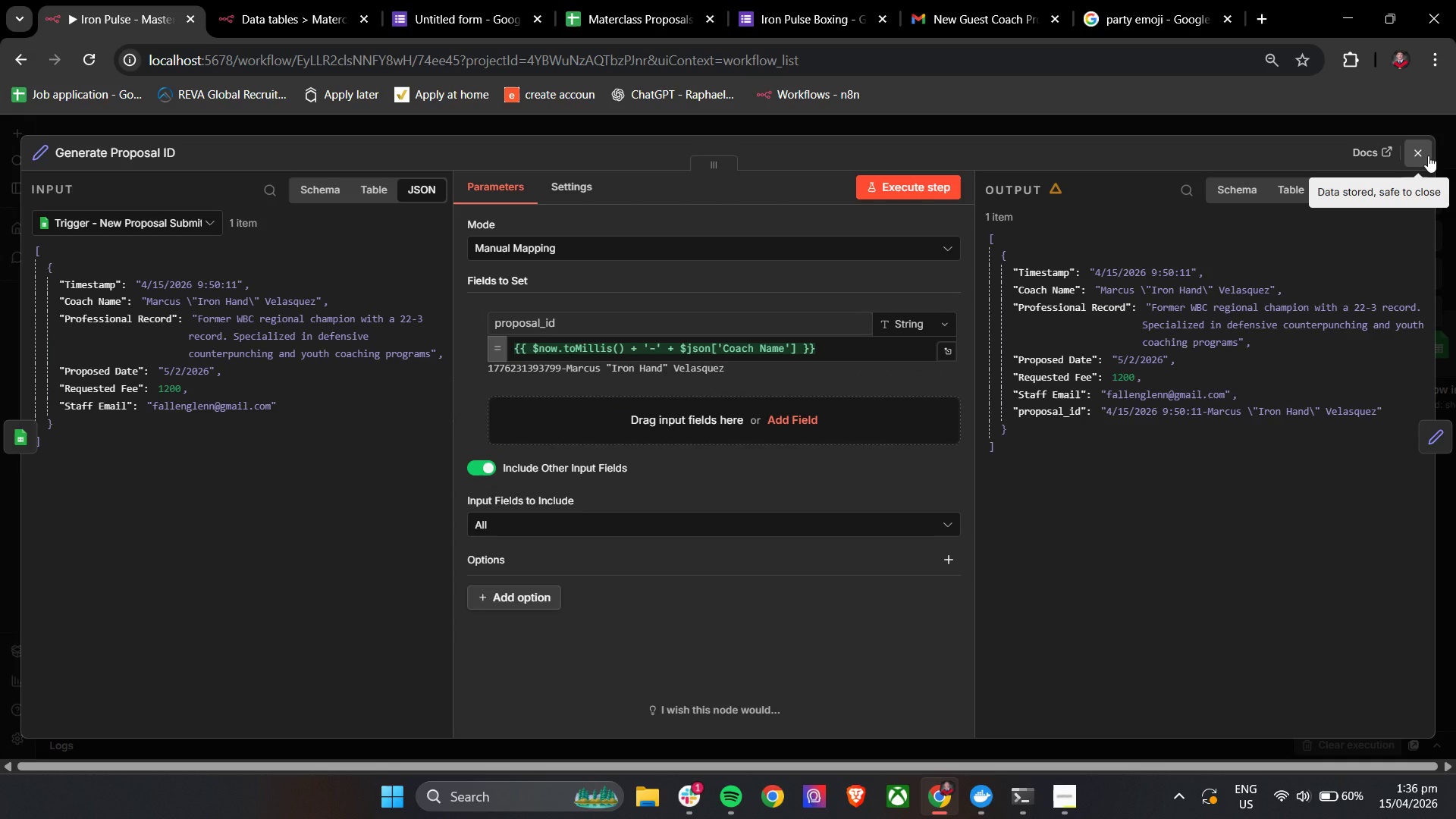 
left_click([1428, 155])
 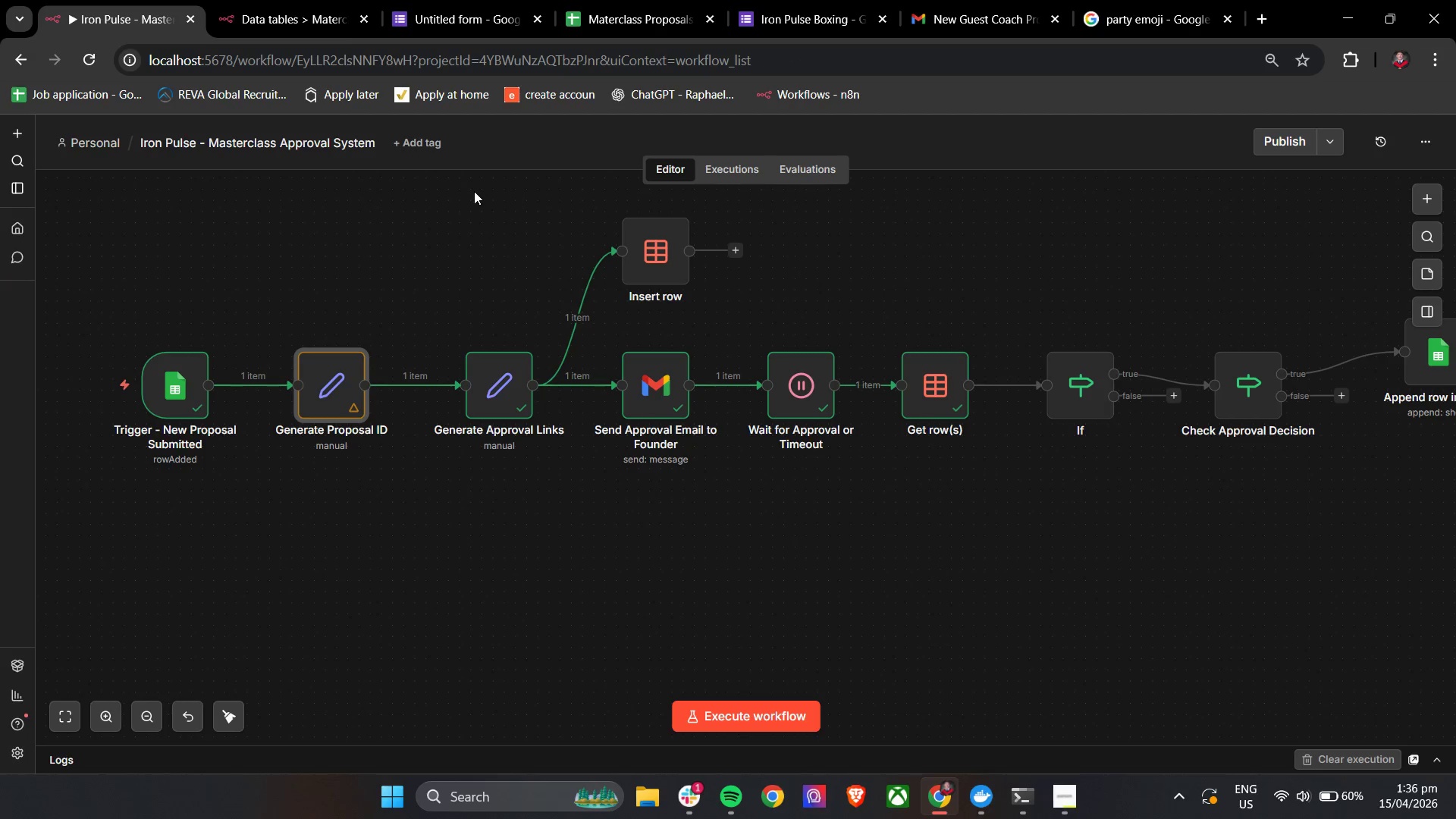 
left_click([265, 0])
 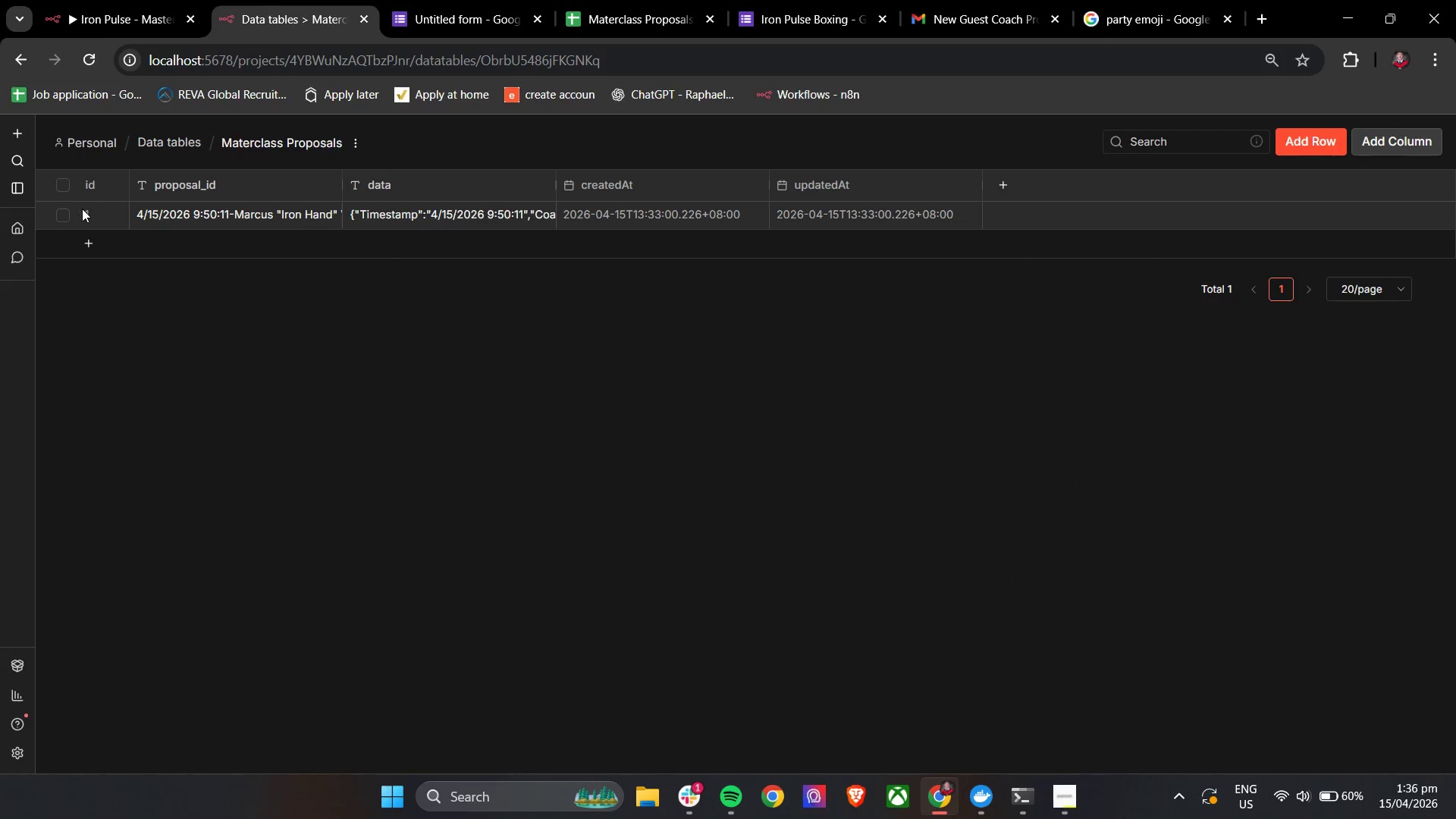 
left_click([64, 216])
 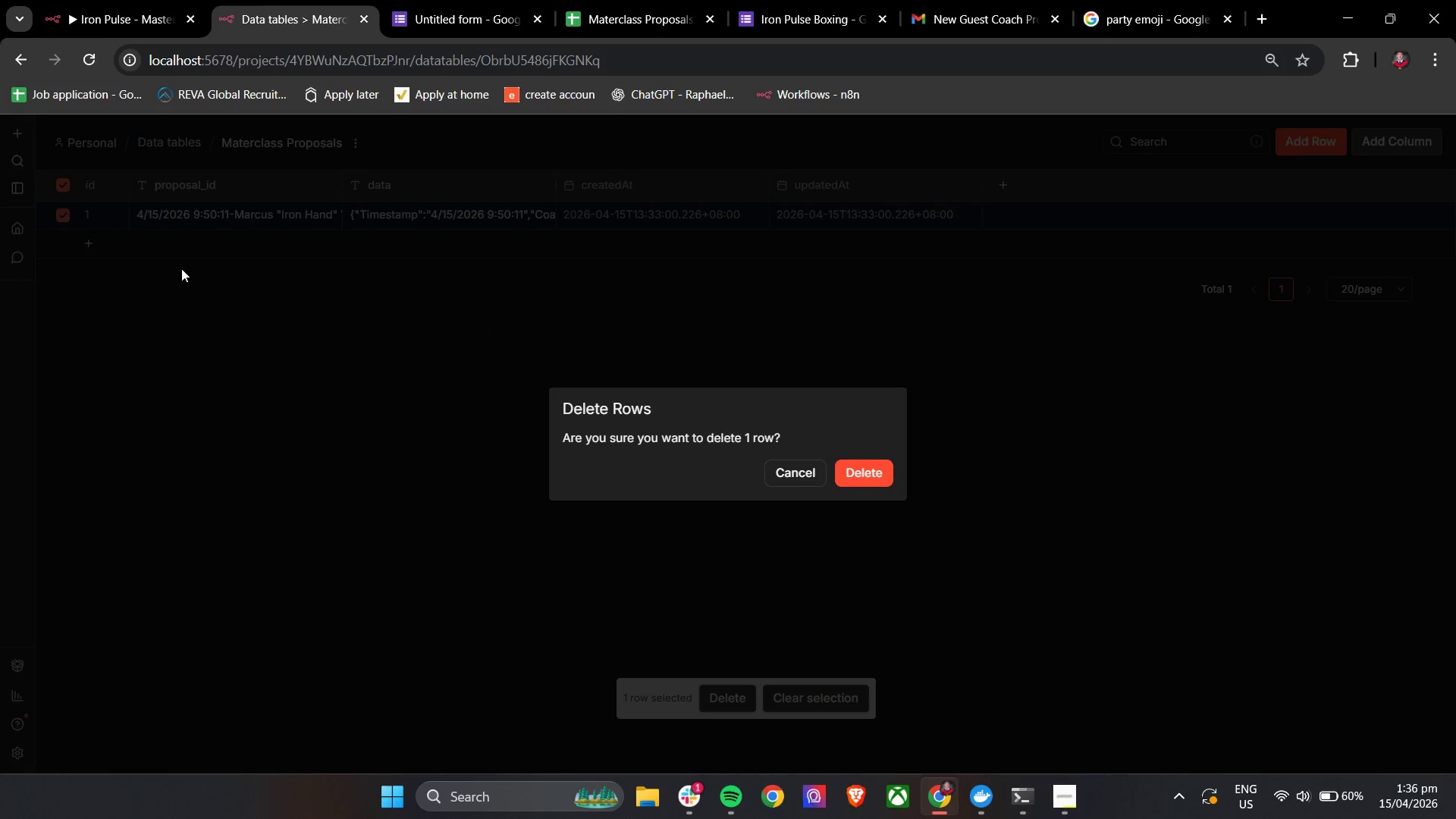 
left_click([874, 469])
 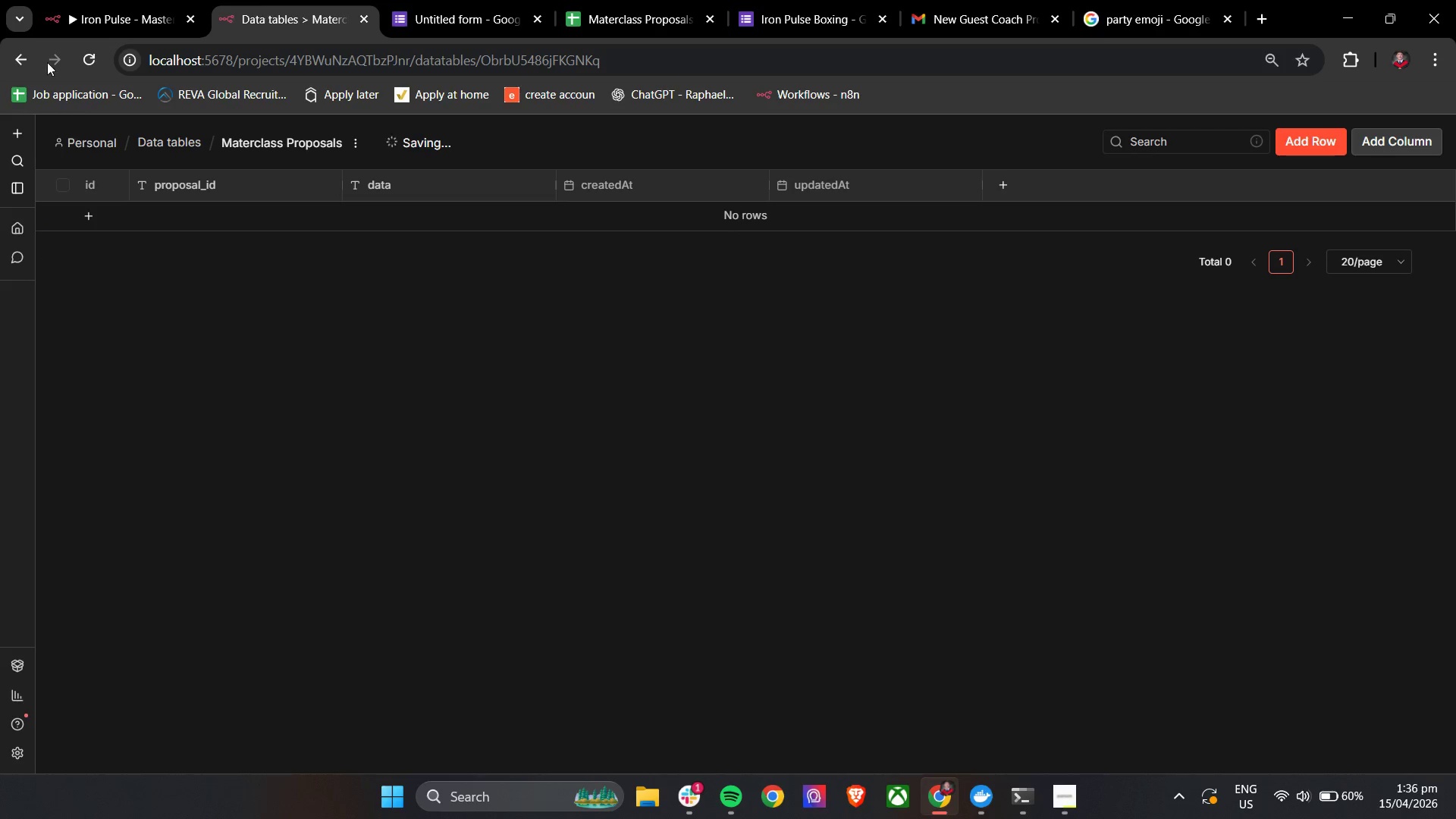 
left_click([68, 0])
 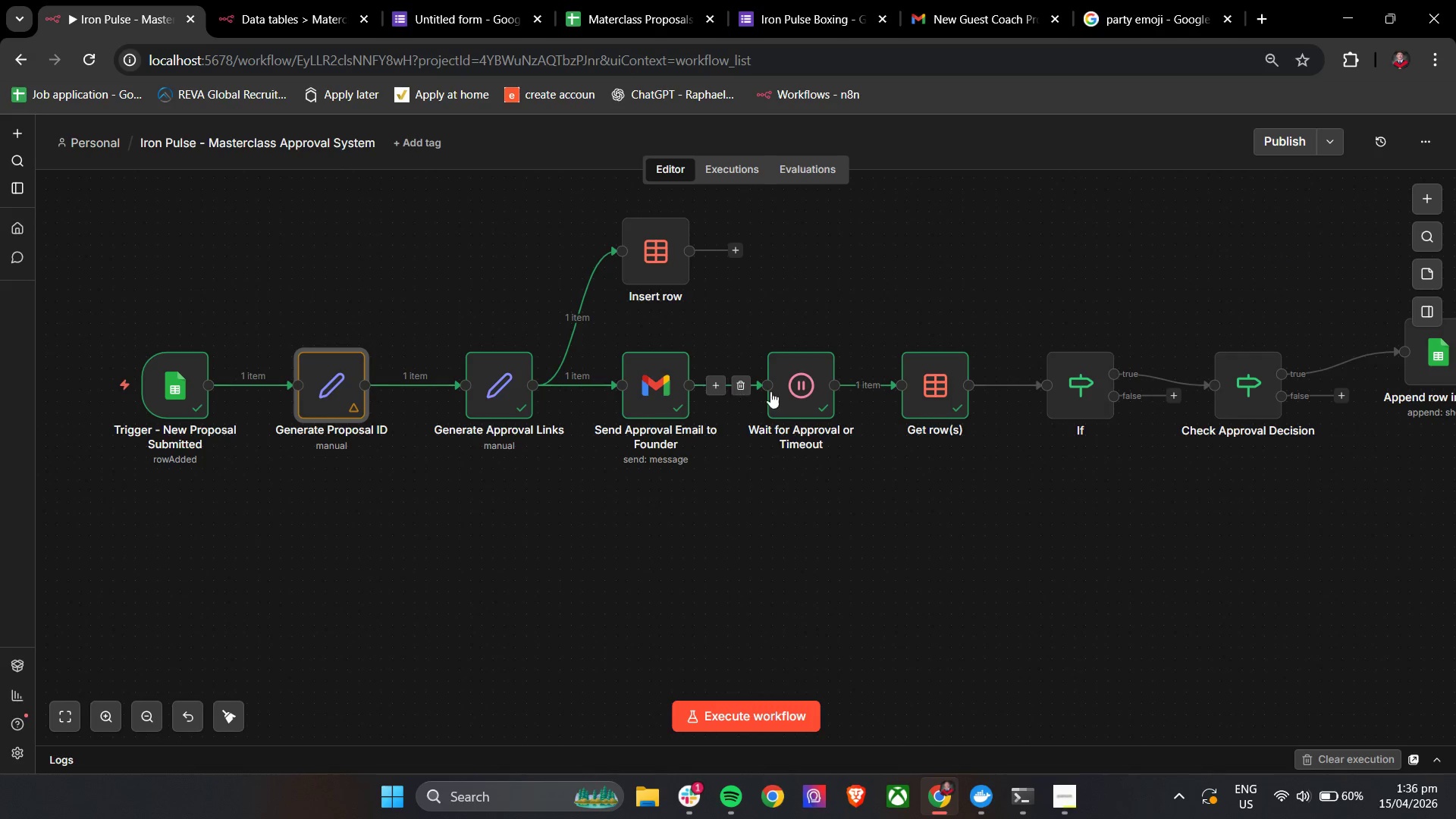 
left_click([714, 718])
 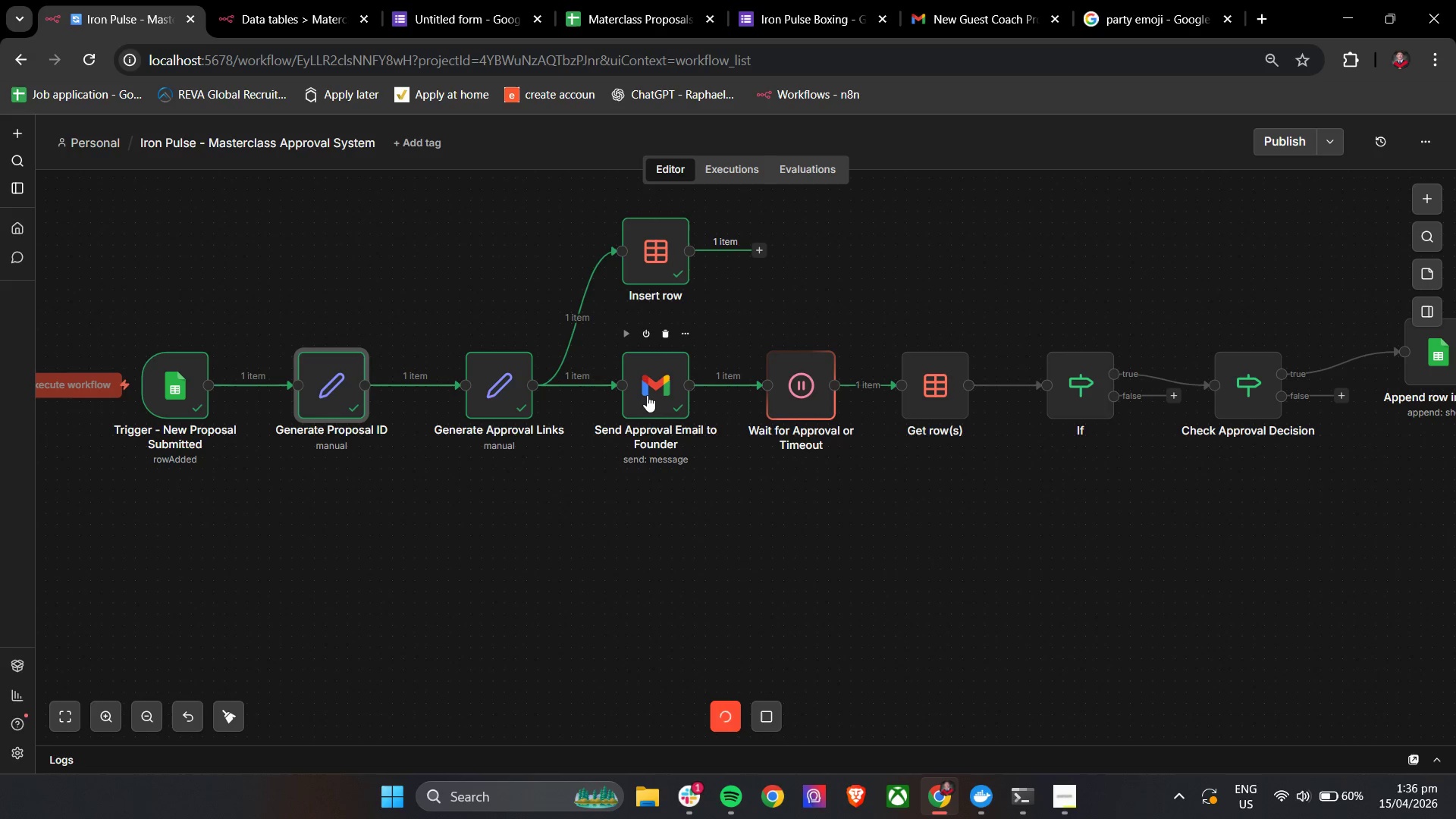 
wait(6.23)
 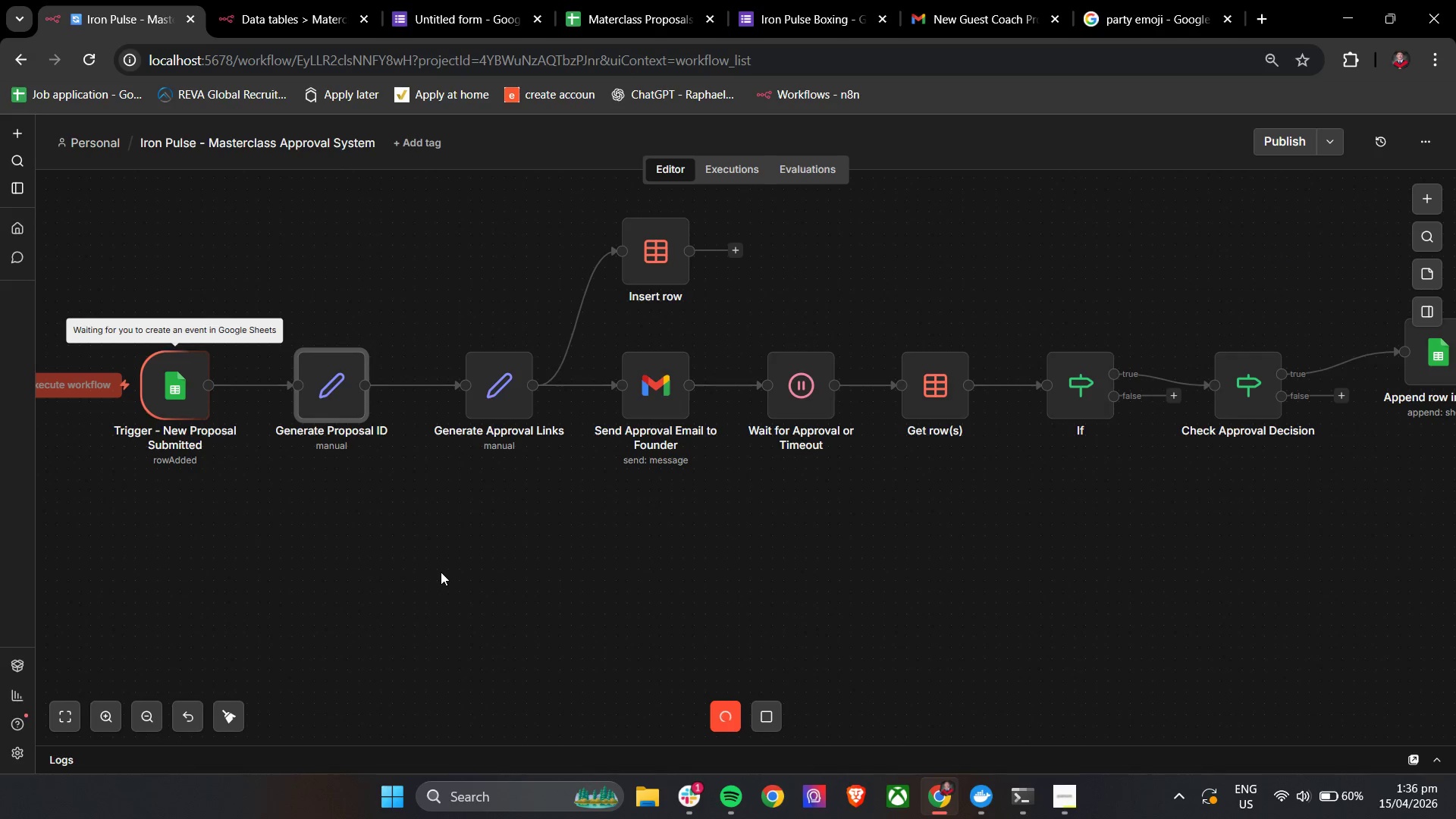 
left_click([975, 0])
 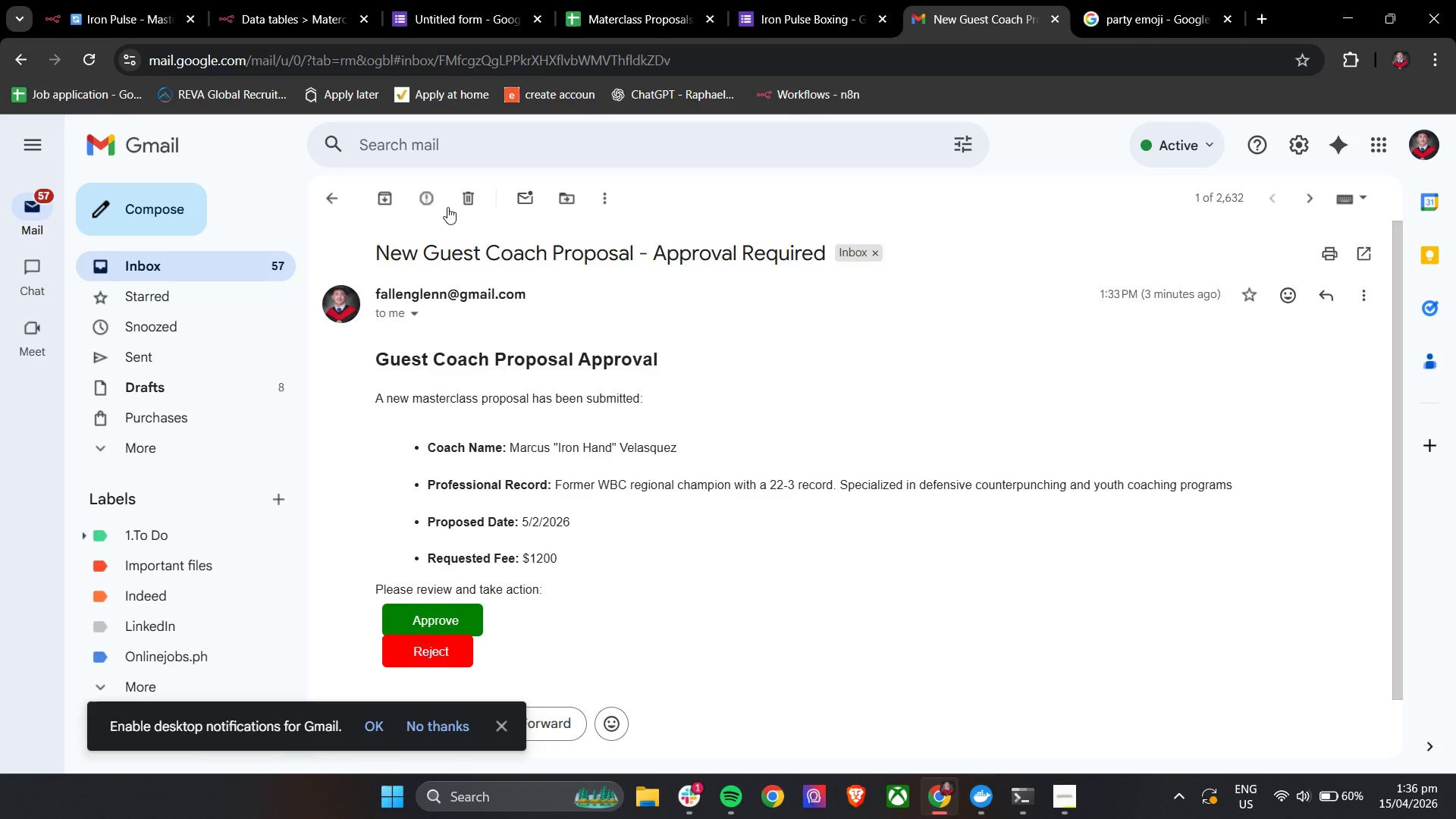 
left_click([466, 199])
 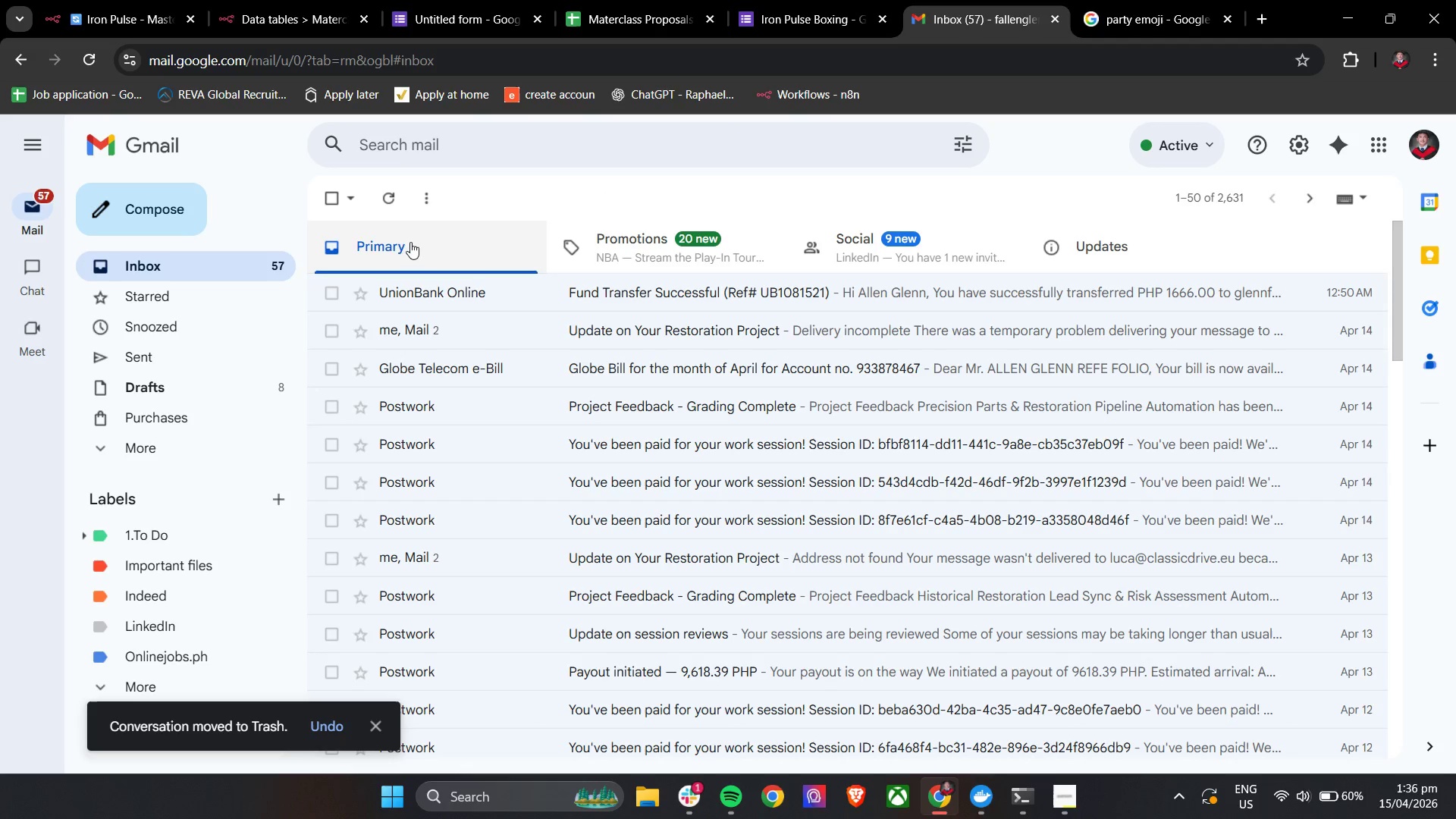 
left_click([384, 209])
 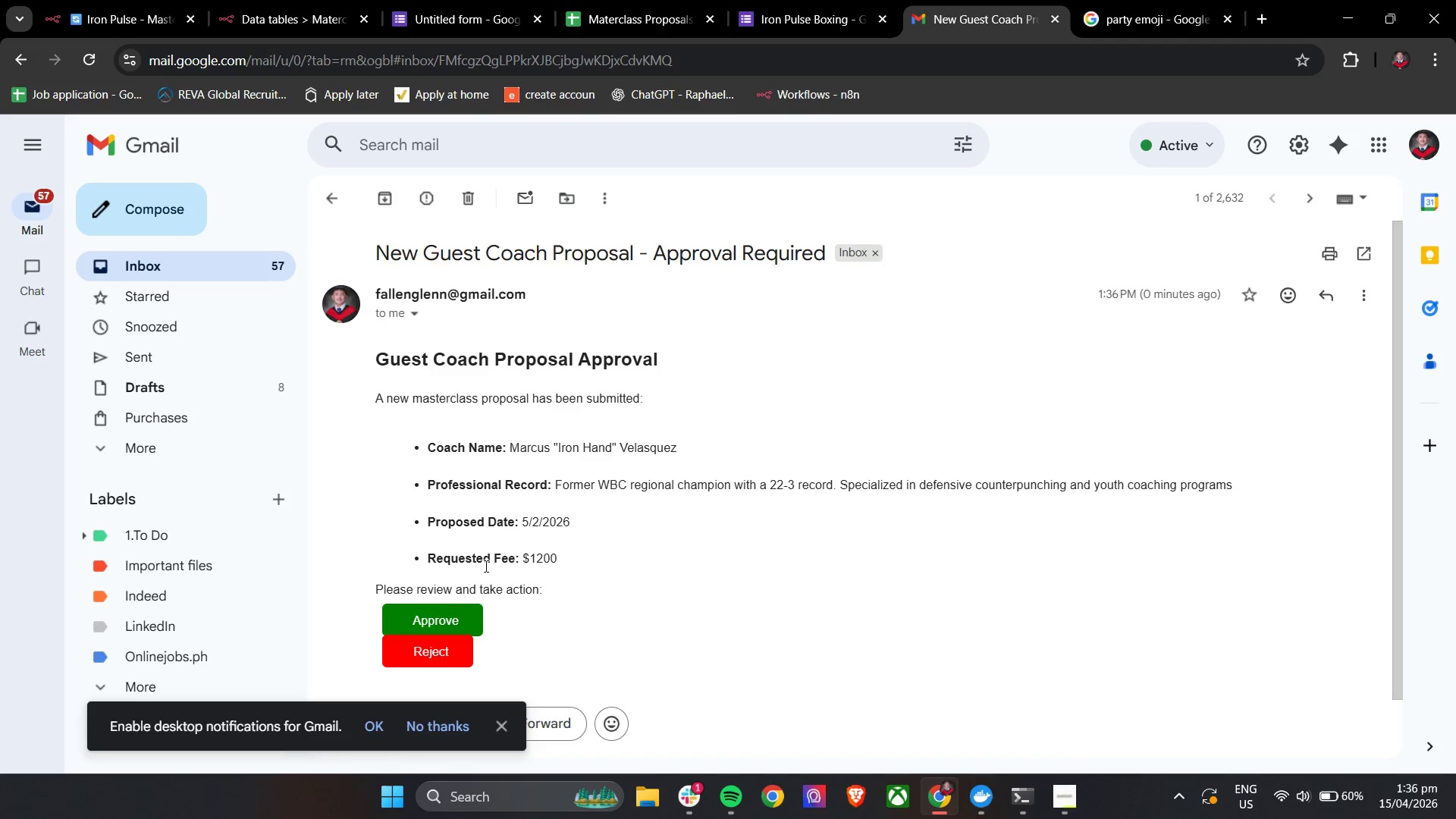 
left_click([461, 610])
 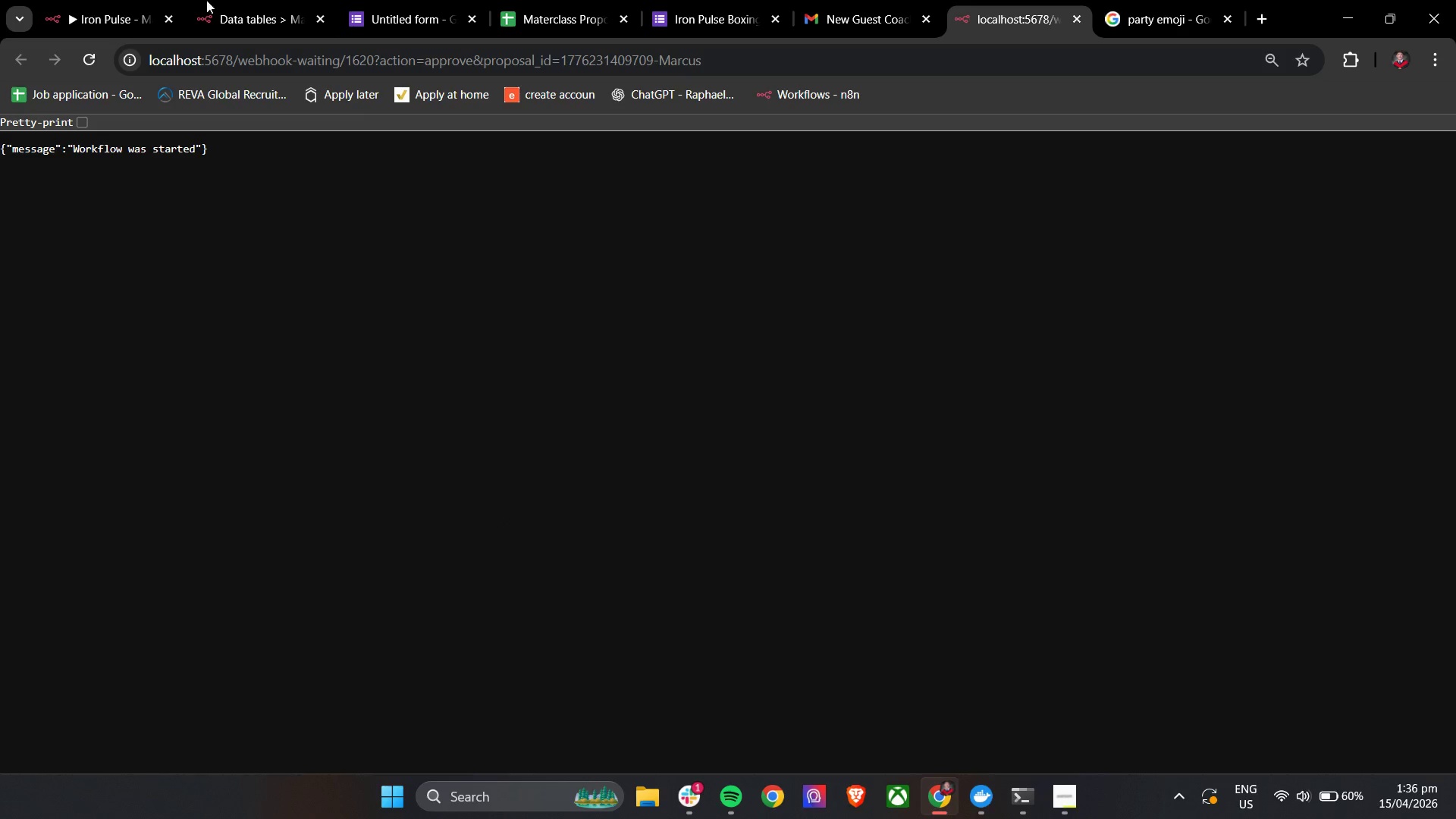 
left_click([115, 0])
 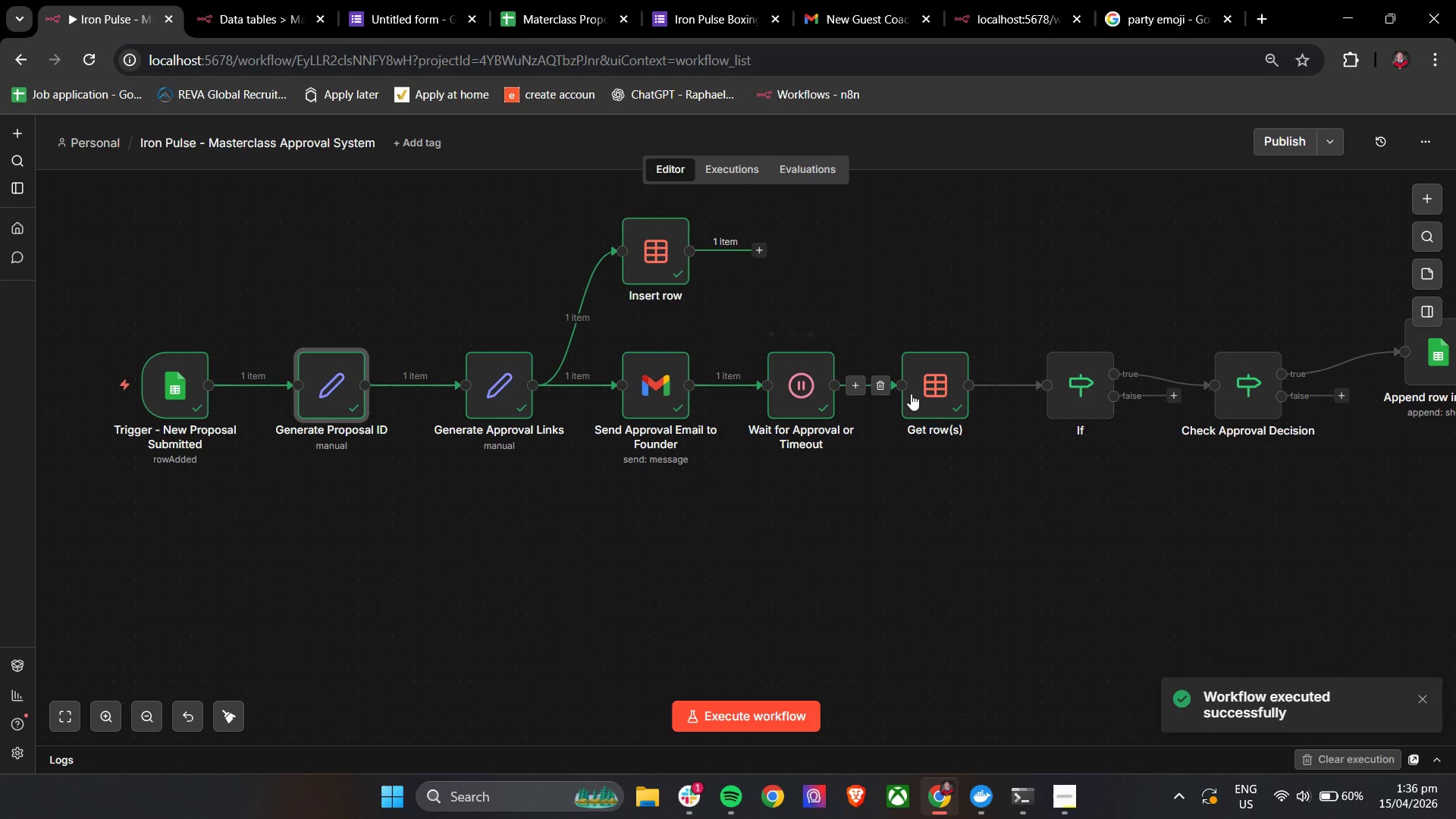 
double_click([931, 387])
 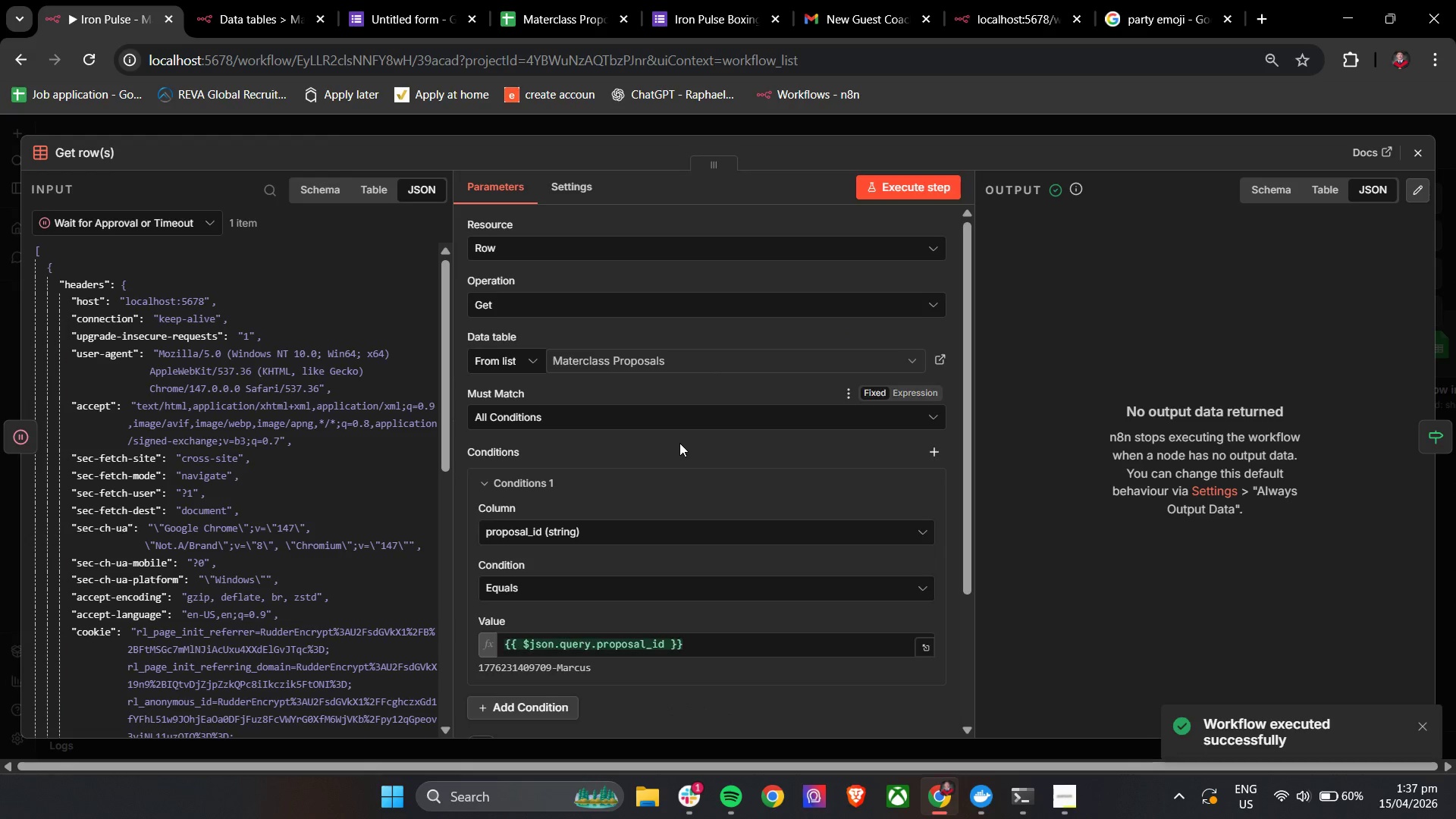 
scroll: coordinate [679, 443], scroll_direction: down, amount: 2.0
 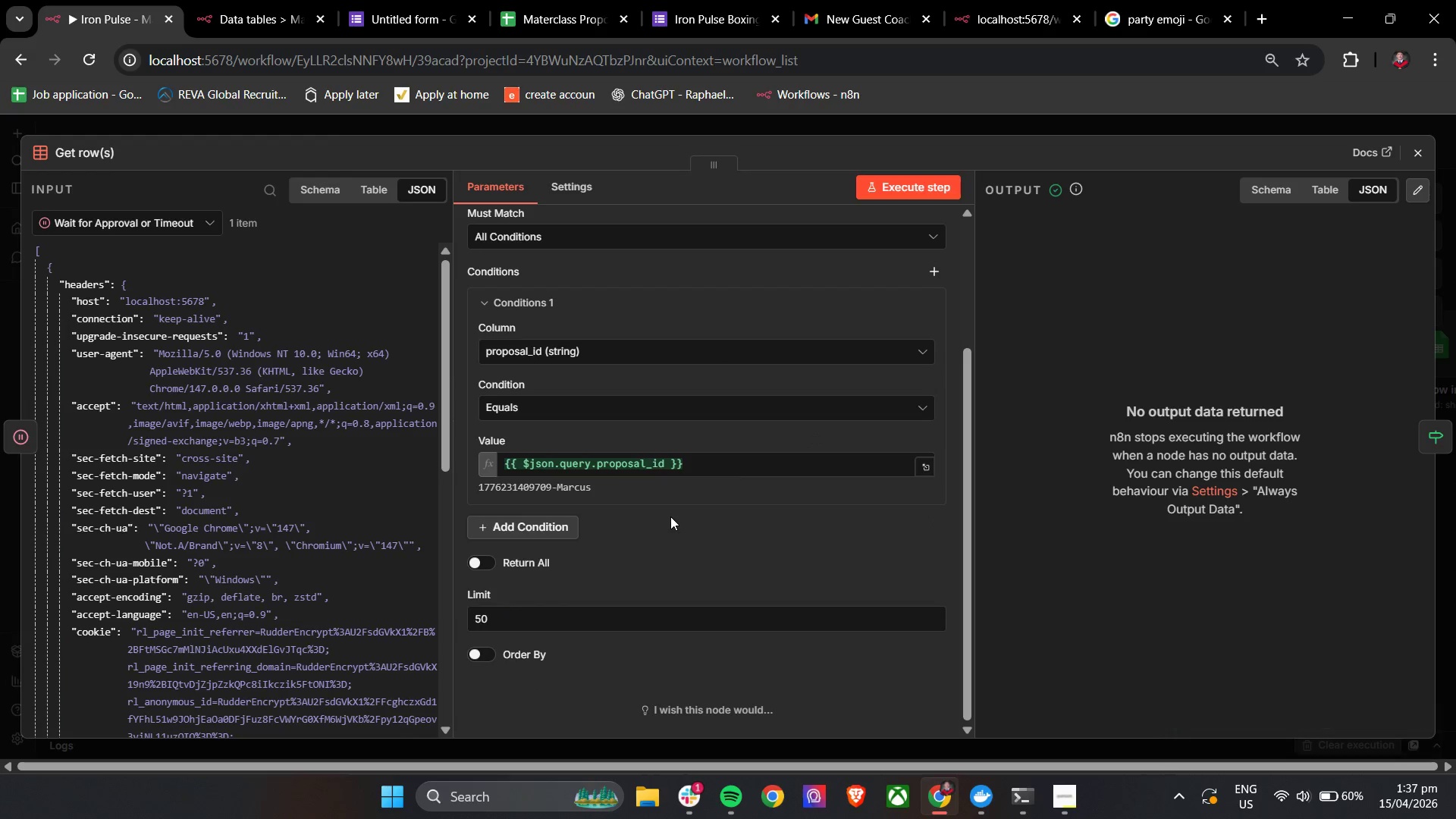 
left_click([670, 516])
 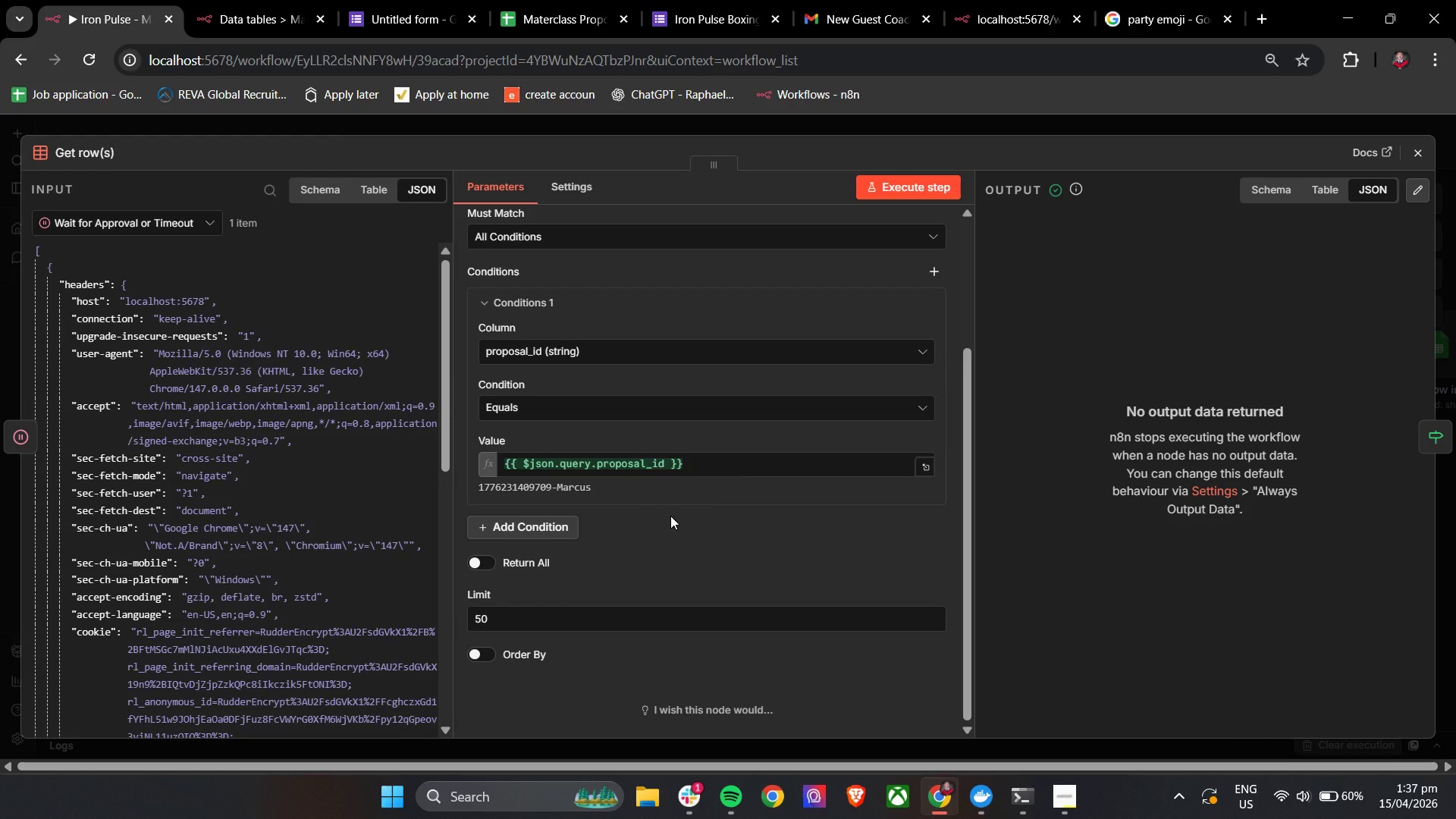 
scroll: coordinate [372, 542], scroll_direction: down, amount: 14.0
 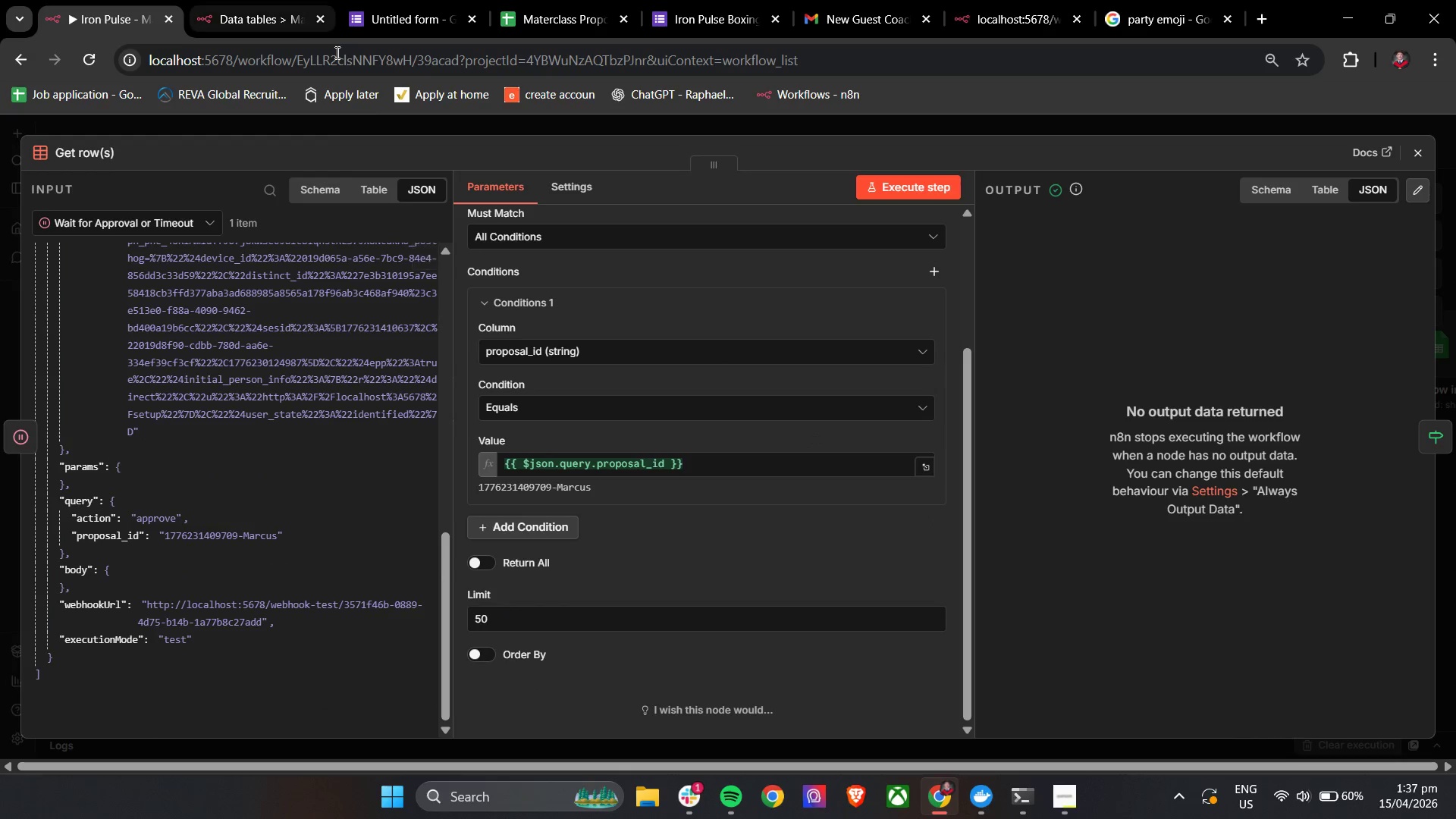 
left_click([406, 0])
 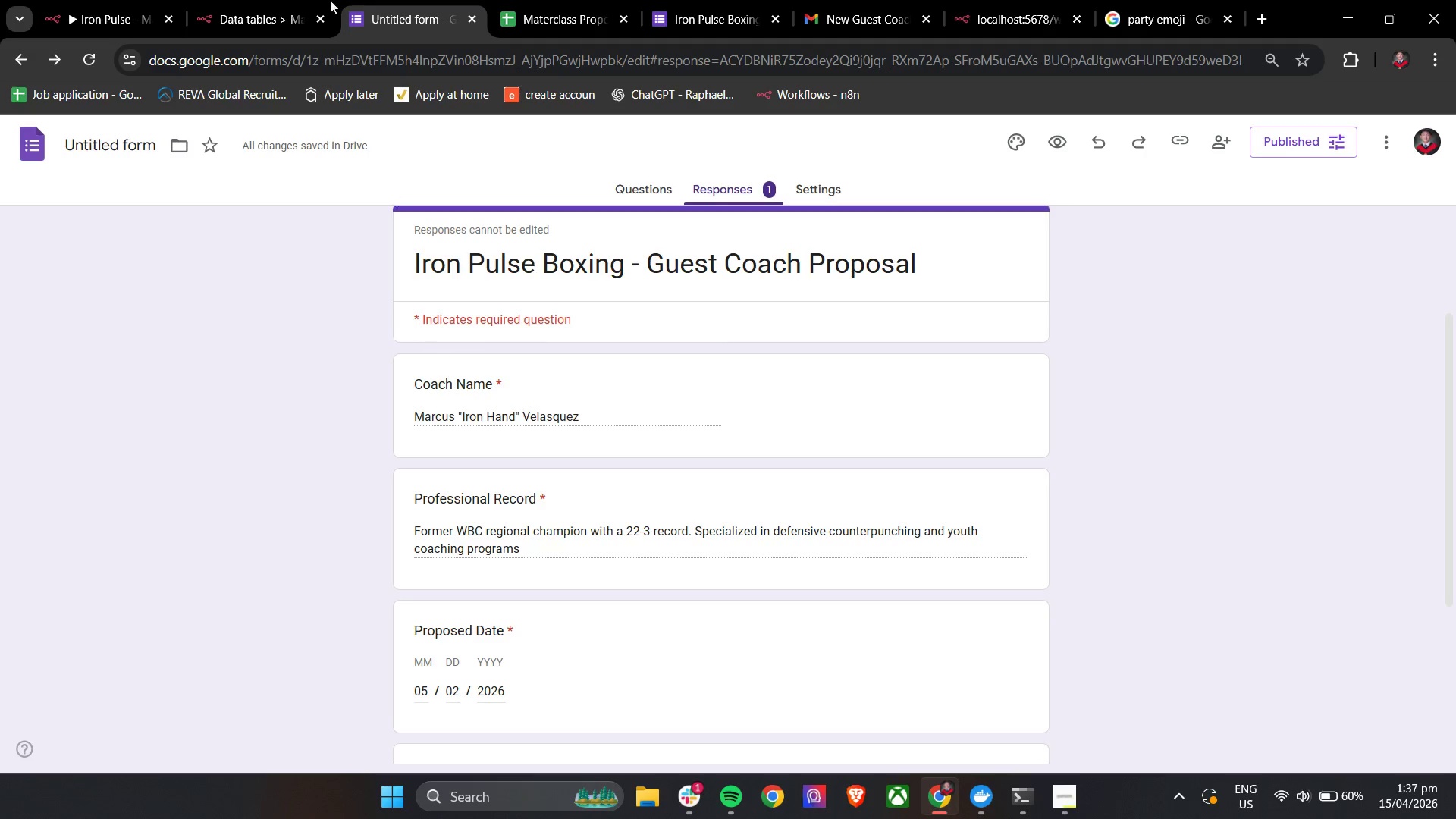 
left_click([275, 0])
 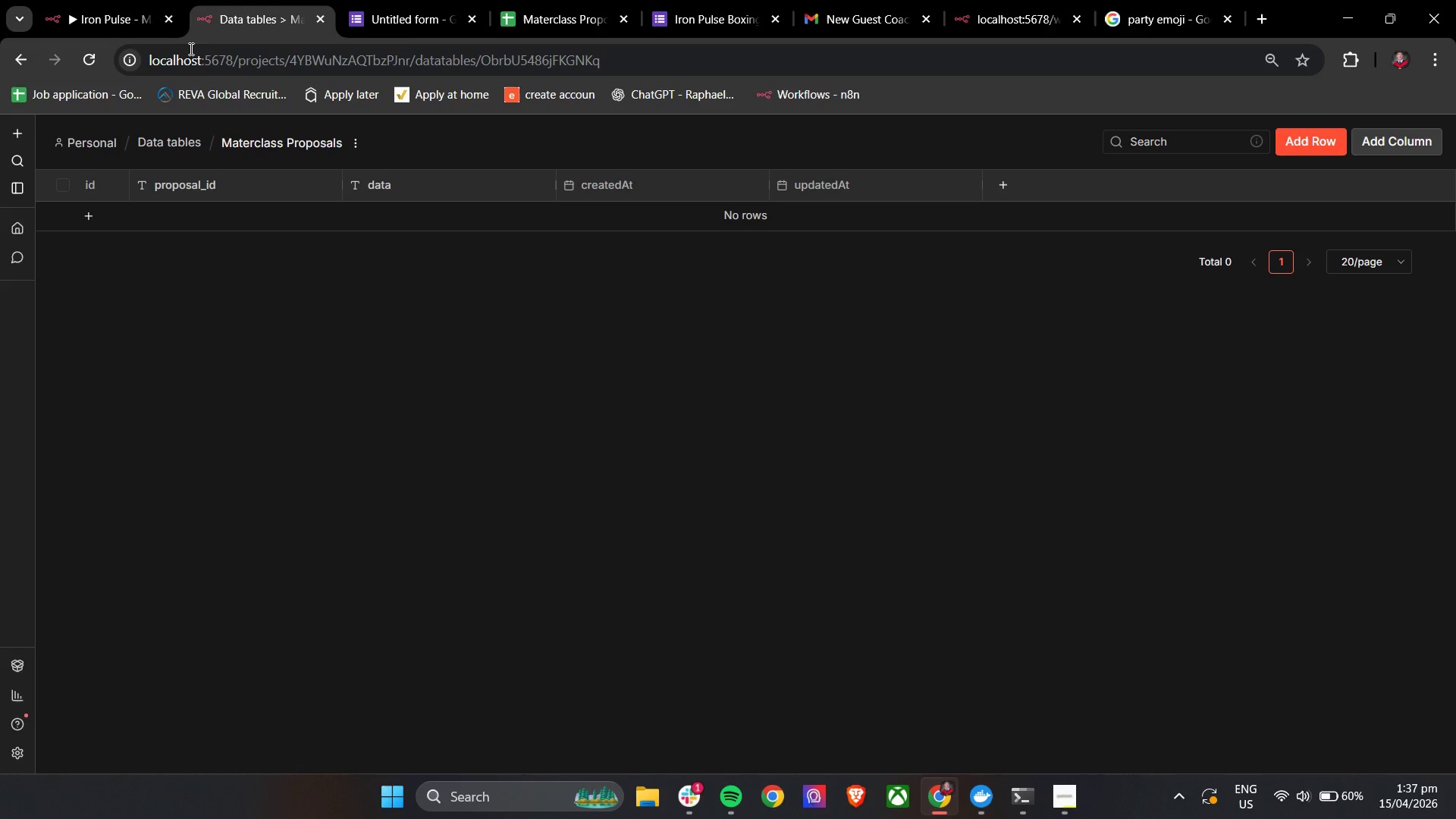 
left_click([118, 0])
 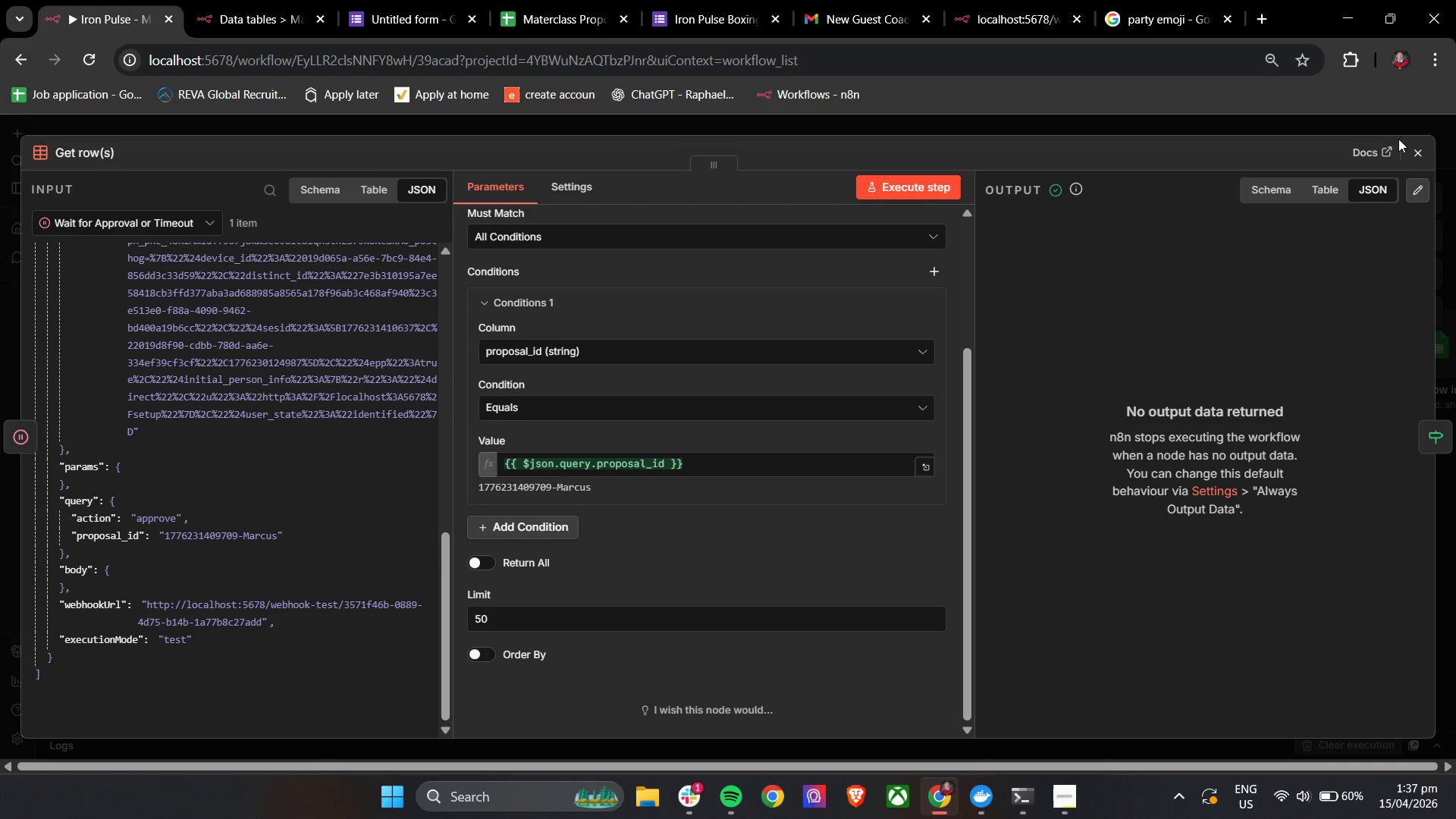 
left_click([1411, 152])
 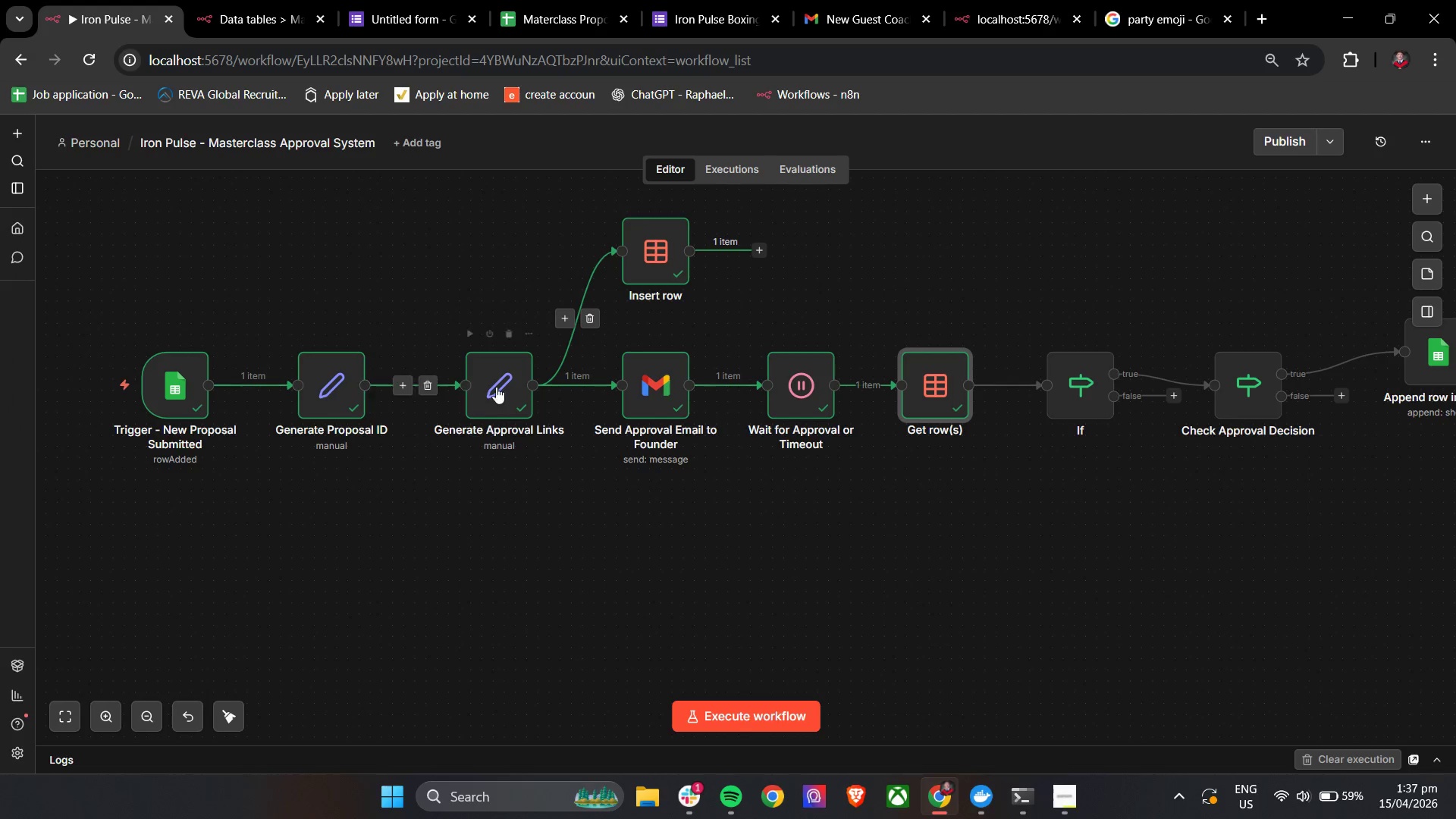 
double_click([507, 387])
 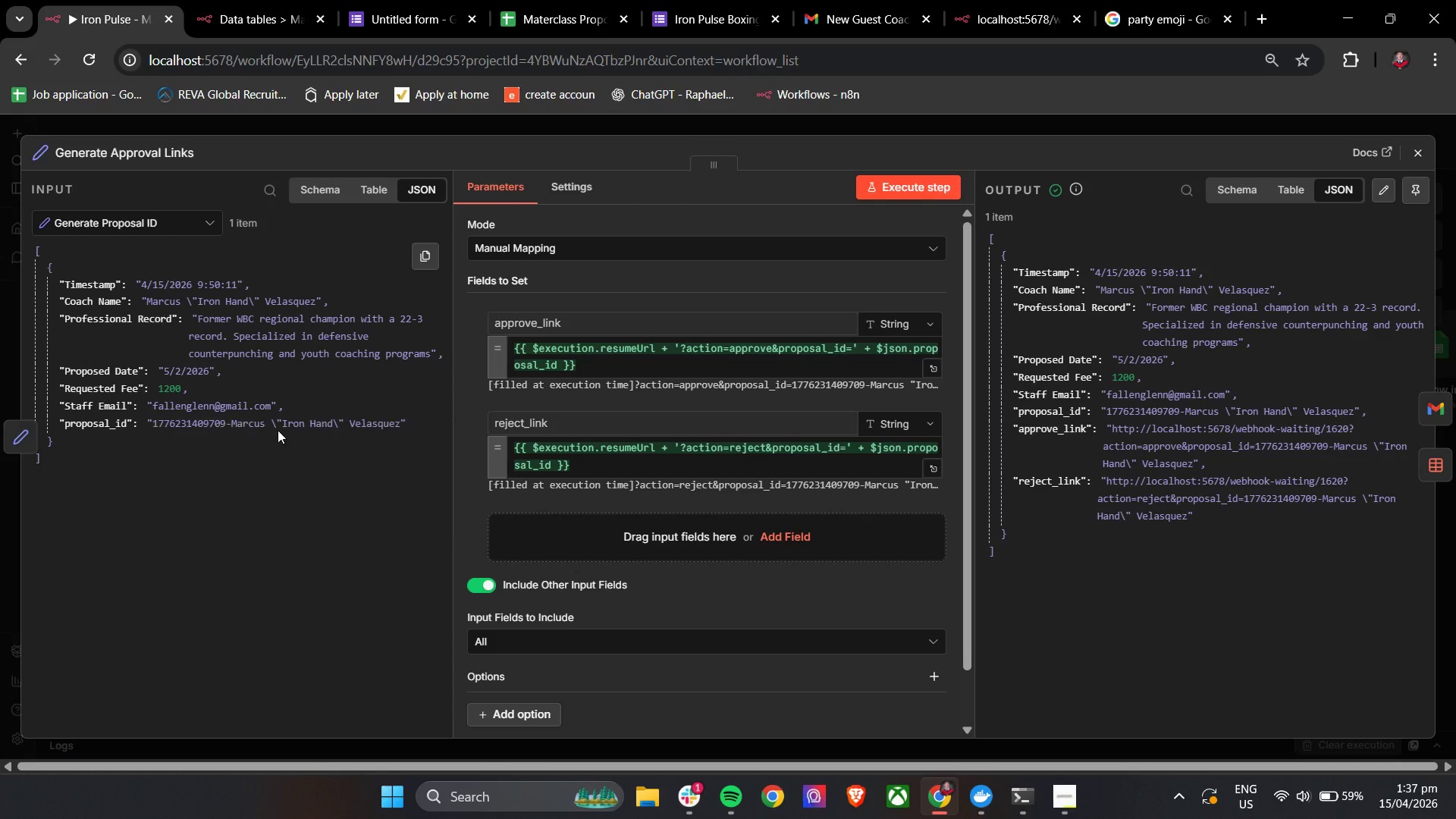 
wait(14.72)
 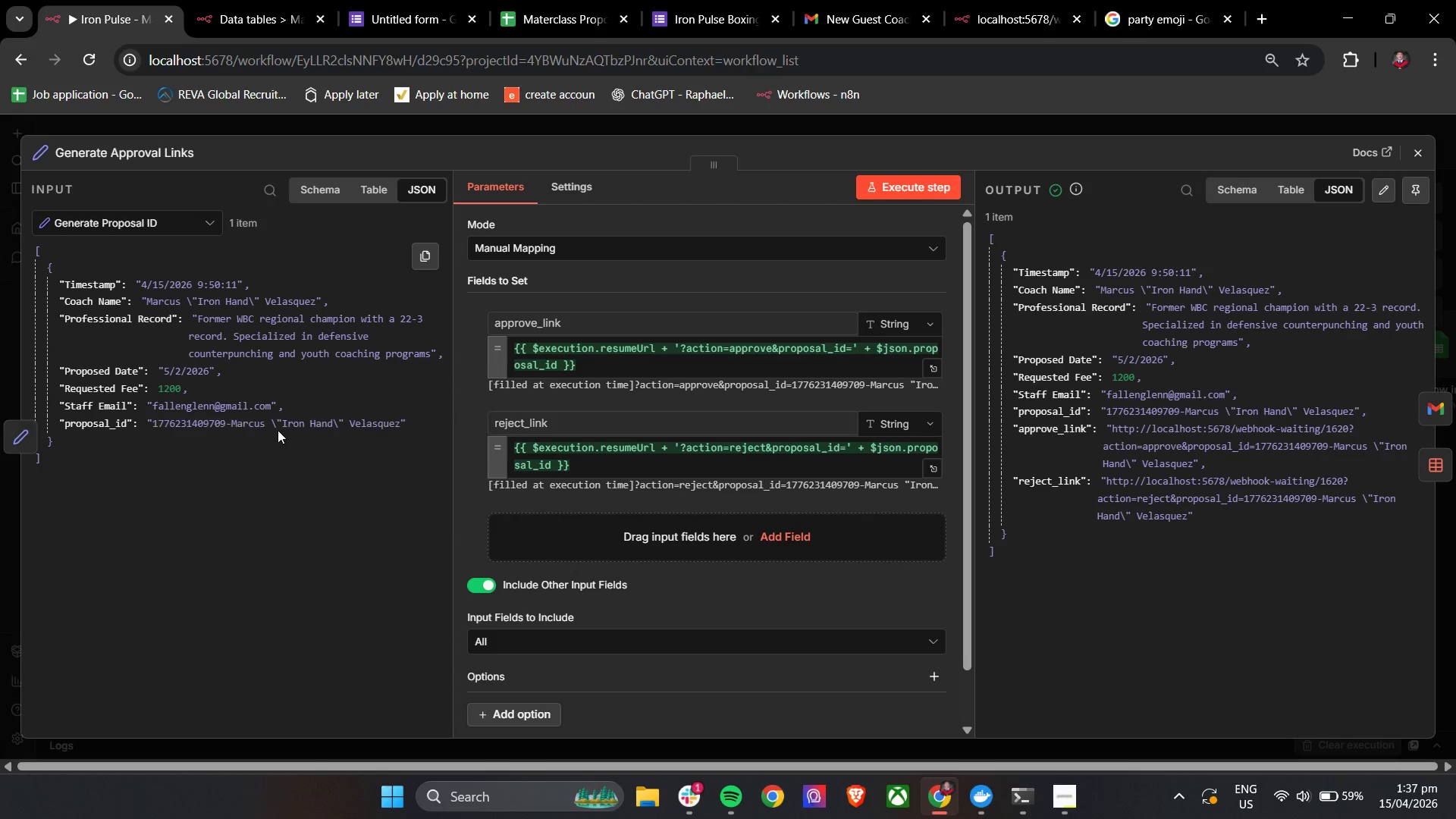 
left_click([1417, 154])
 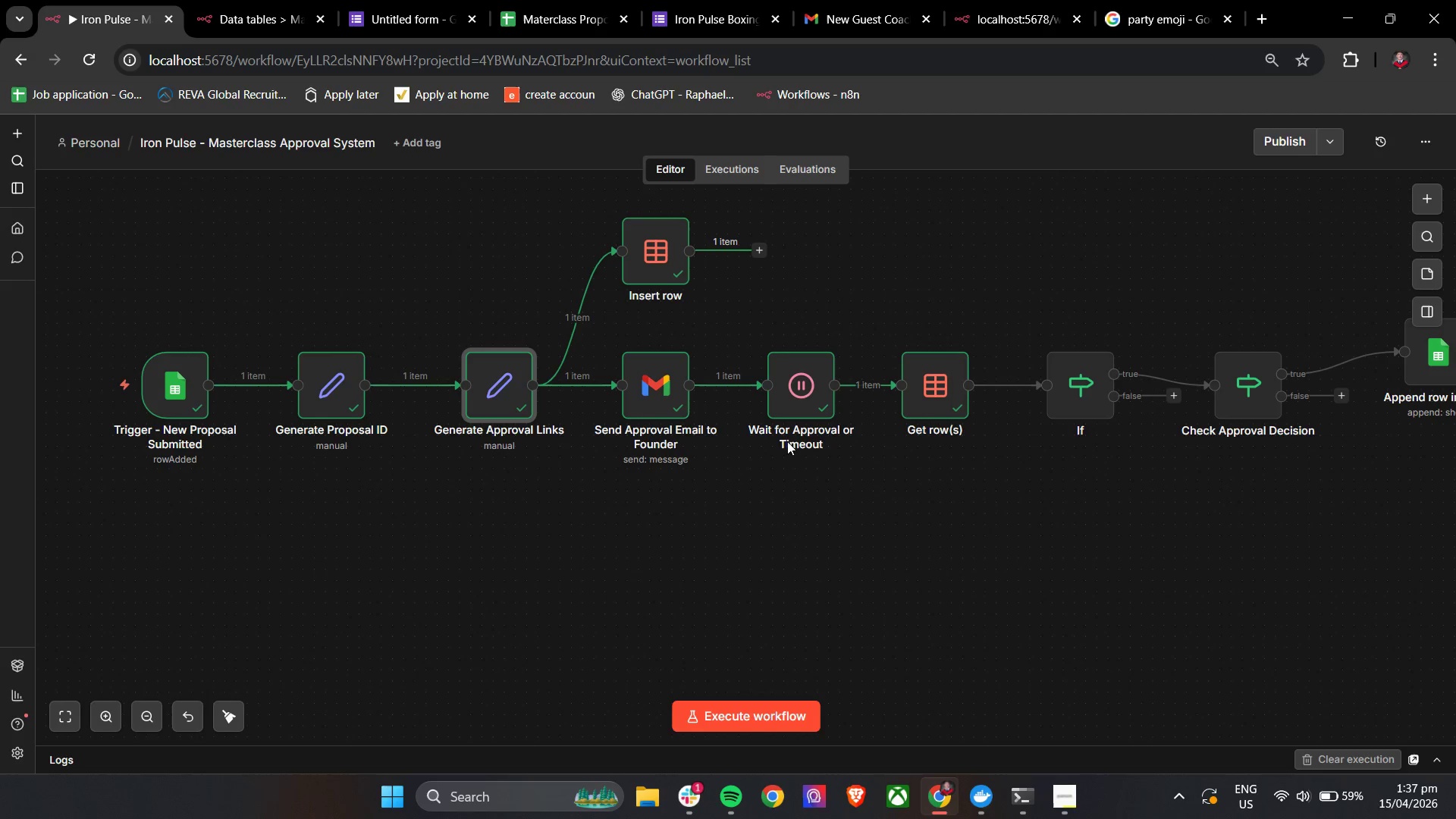 
double_click([916, 391])
 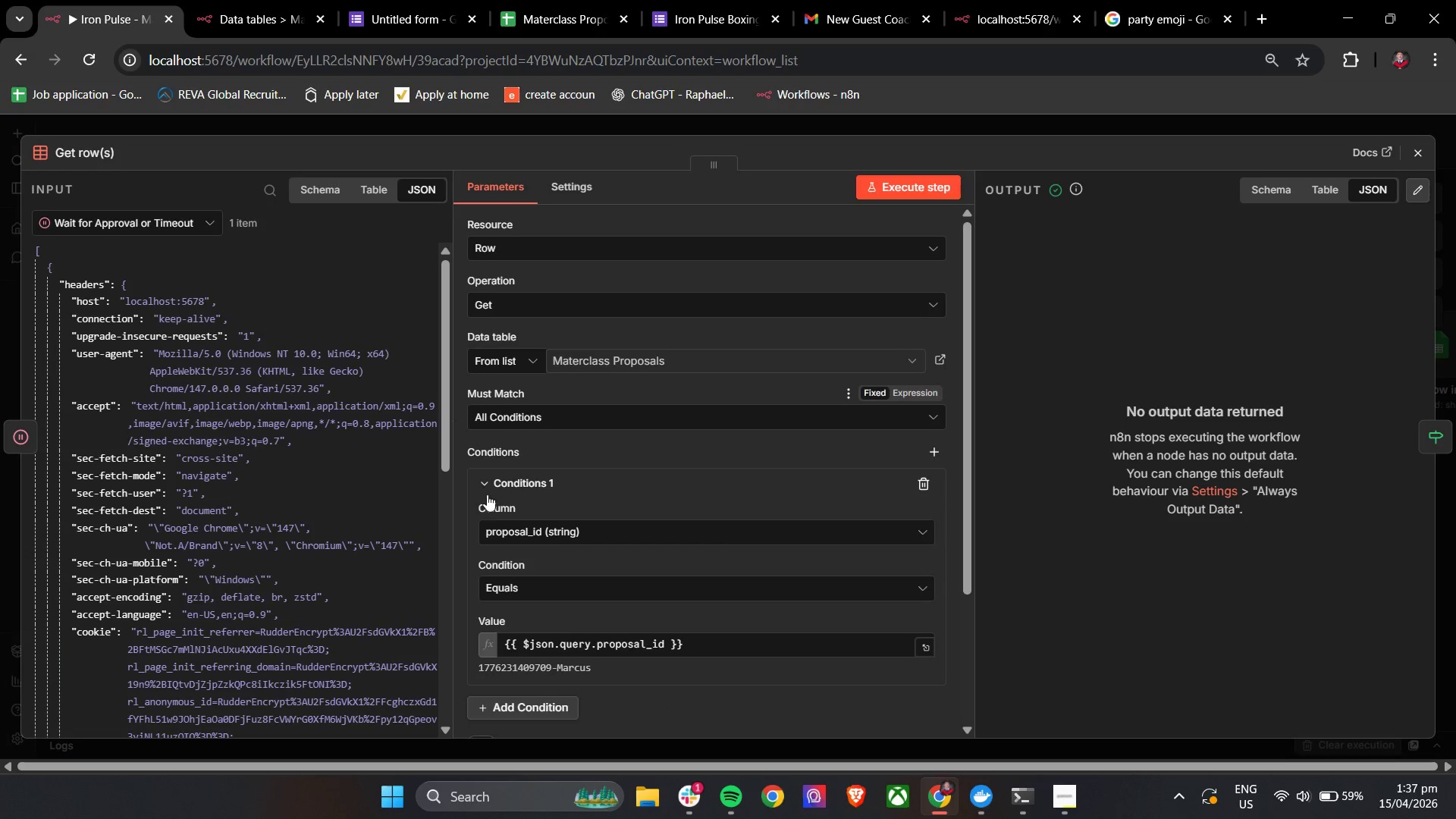 
scroll: coordinate [303, 501], scroll_direction: down, amount: 10.0
 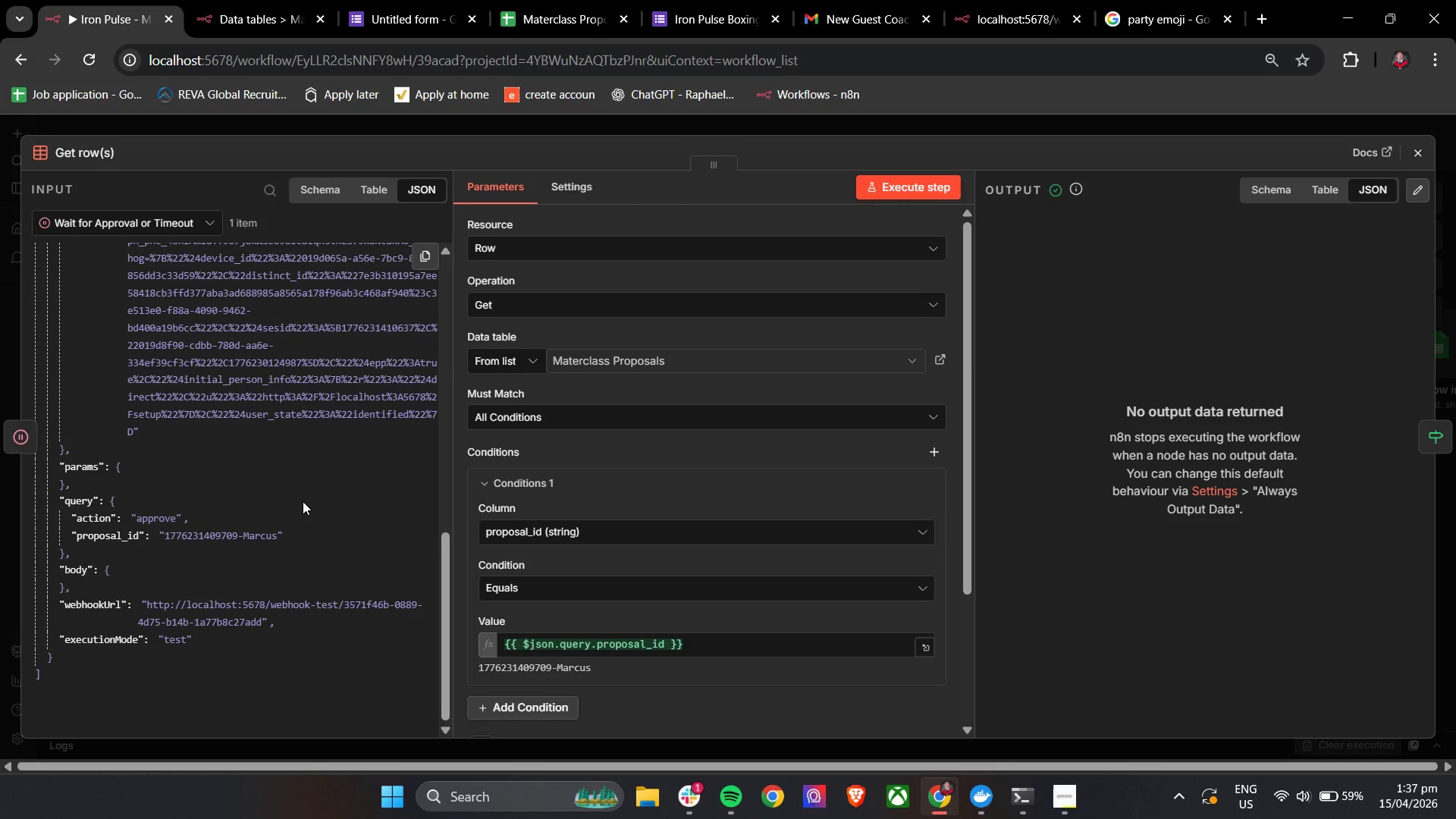 
wait(11.65)
 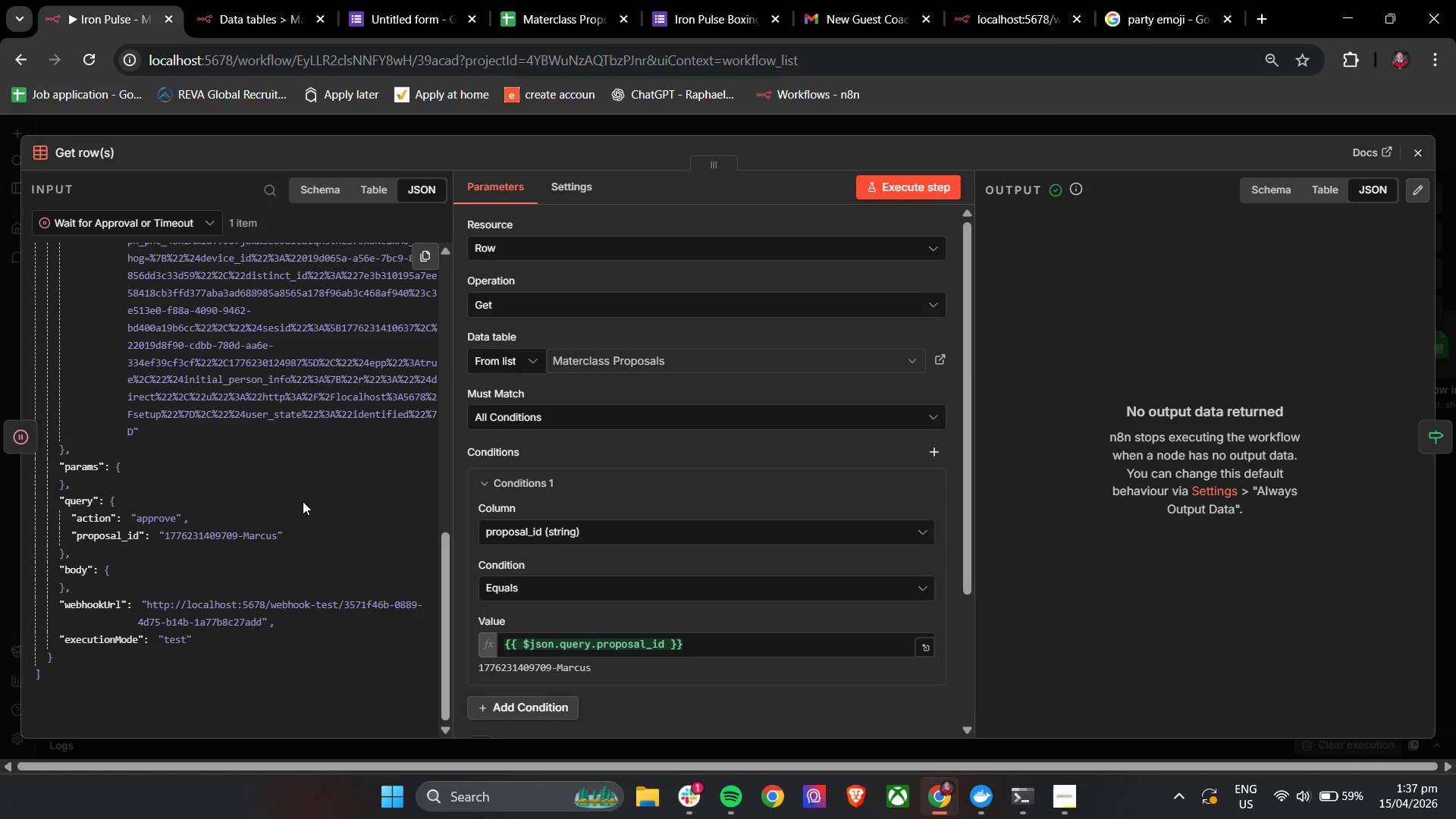 
left_click([1427, 159])
 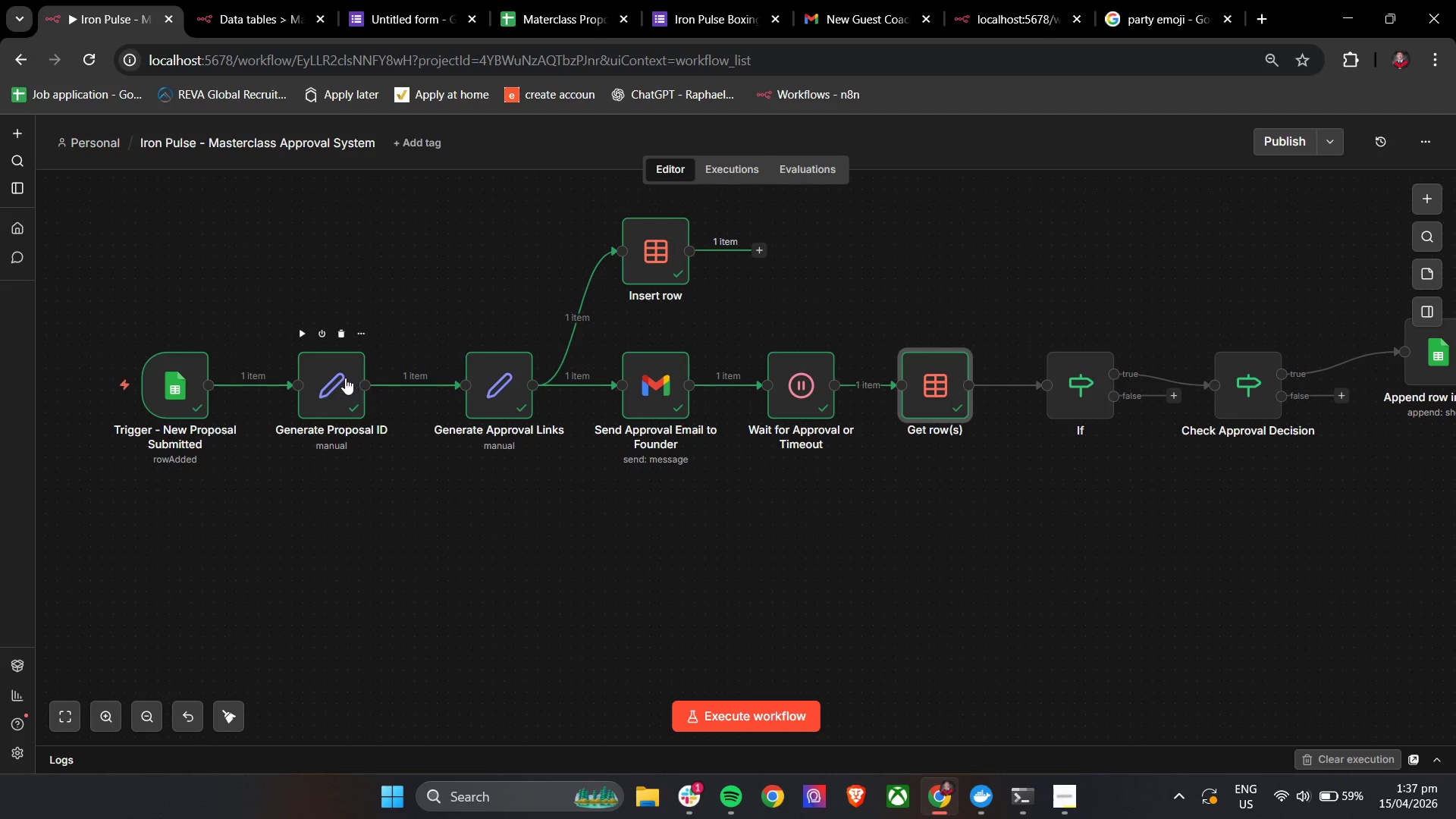 
double_click([344, 378])
 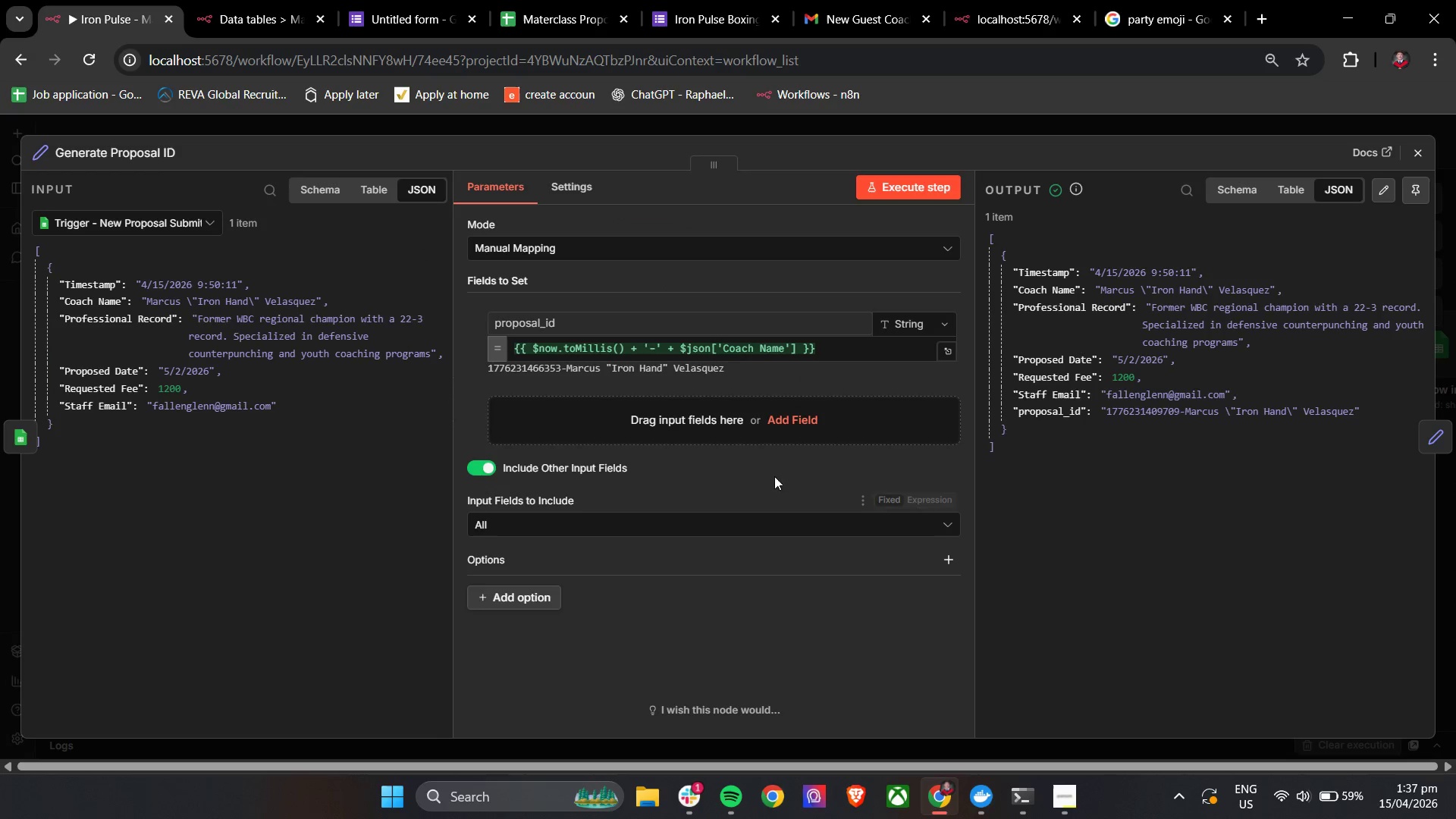 
left_click([769, 466])
 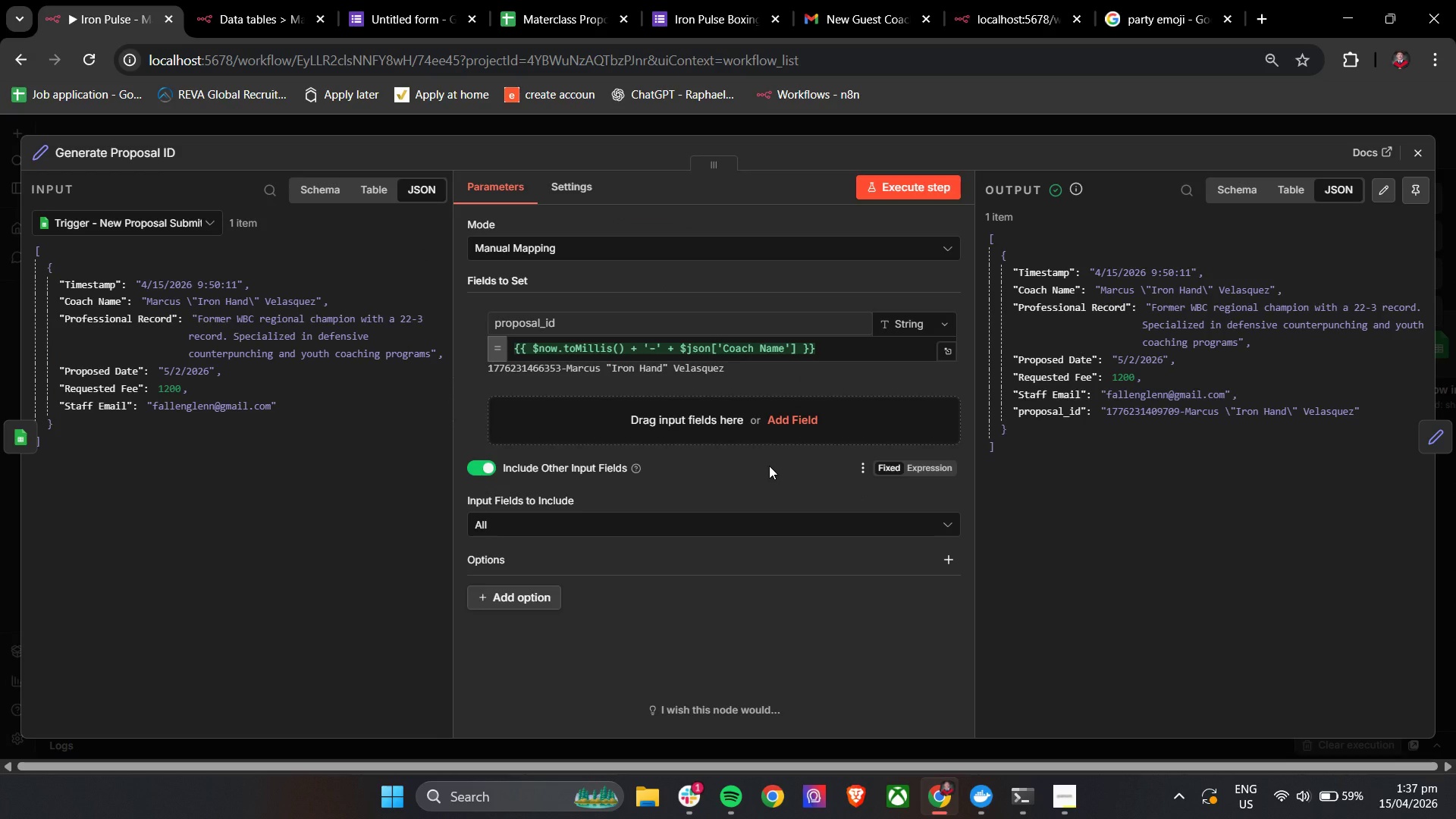 
wait(9.95)
 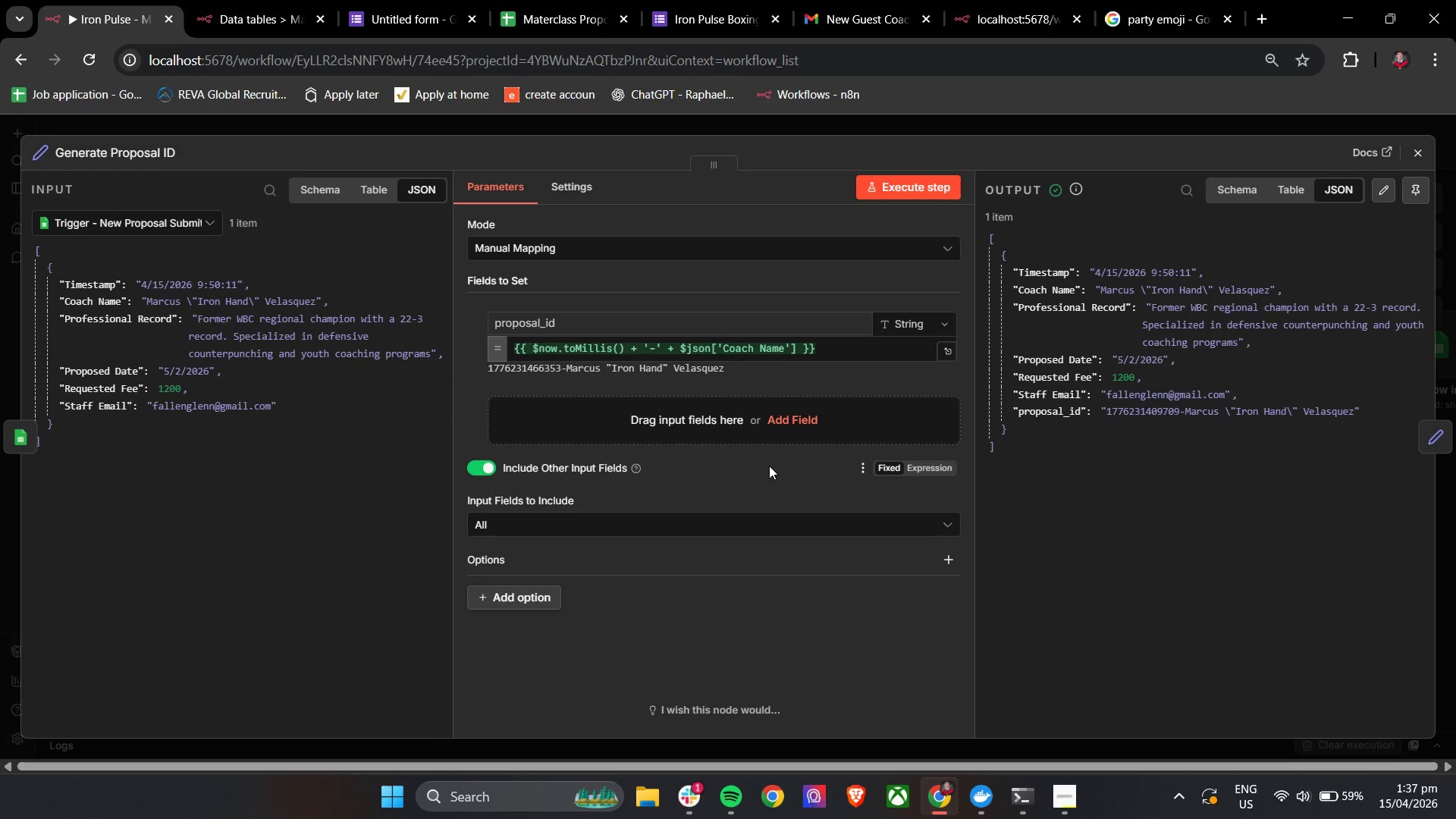 
left_click([1417, 152])
 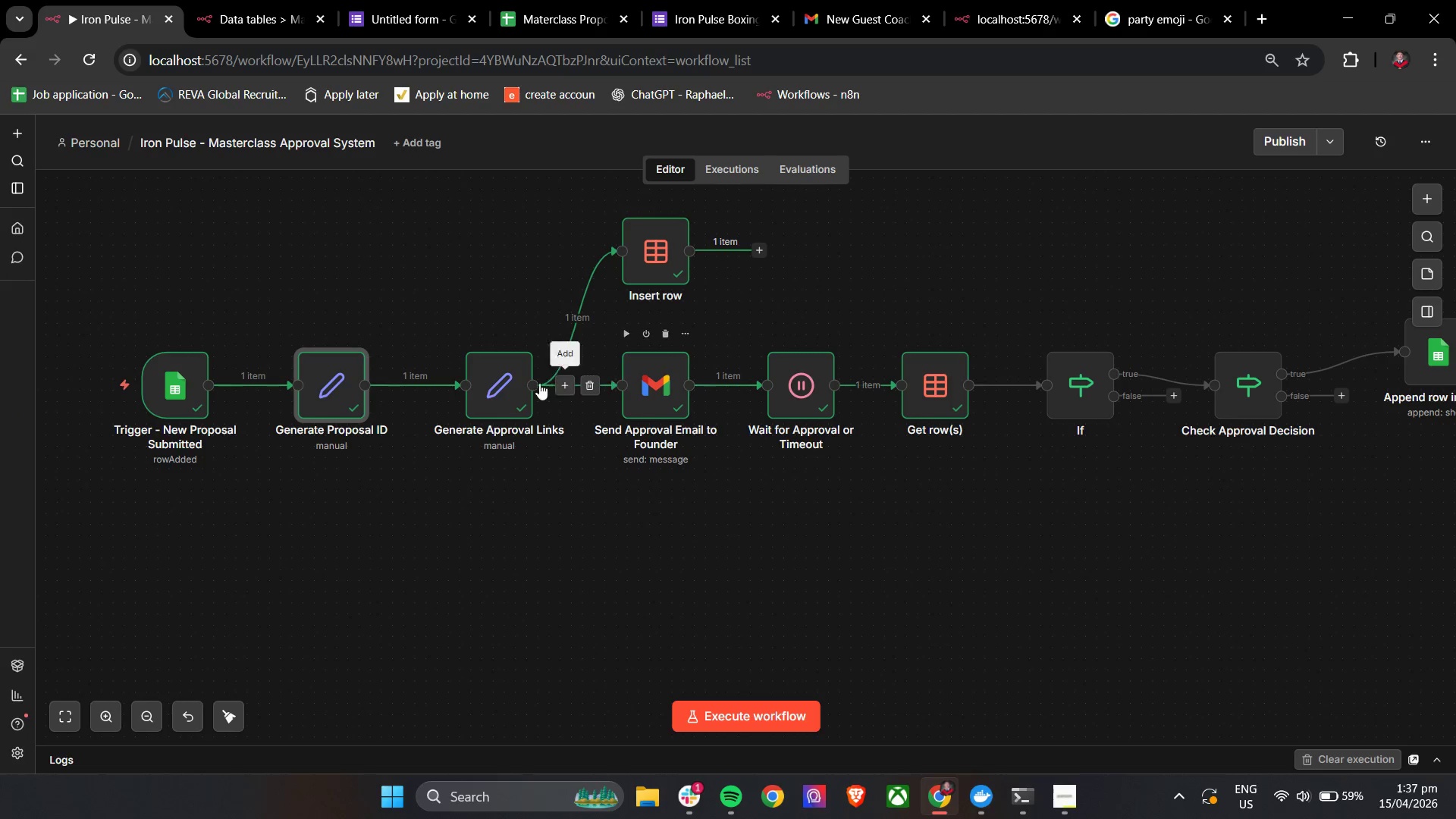 
double_click([507, 381])
 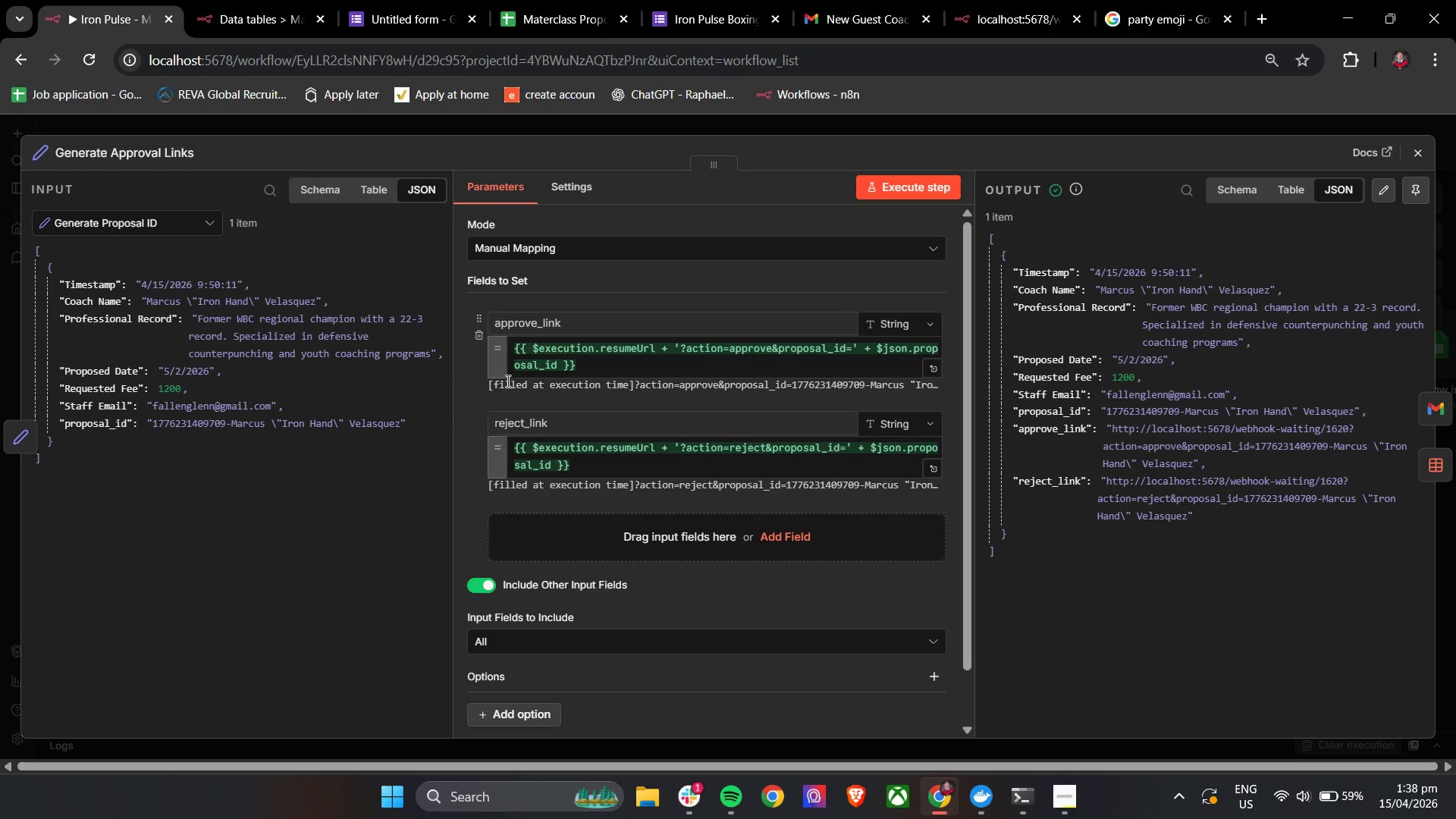 
wait(14.64)
 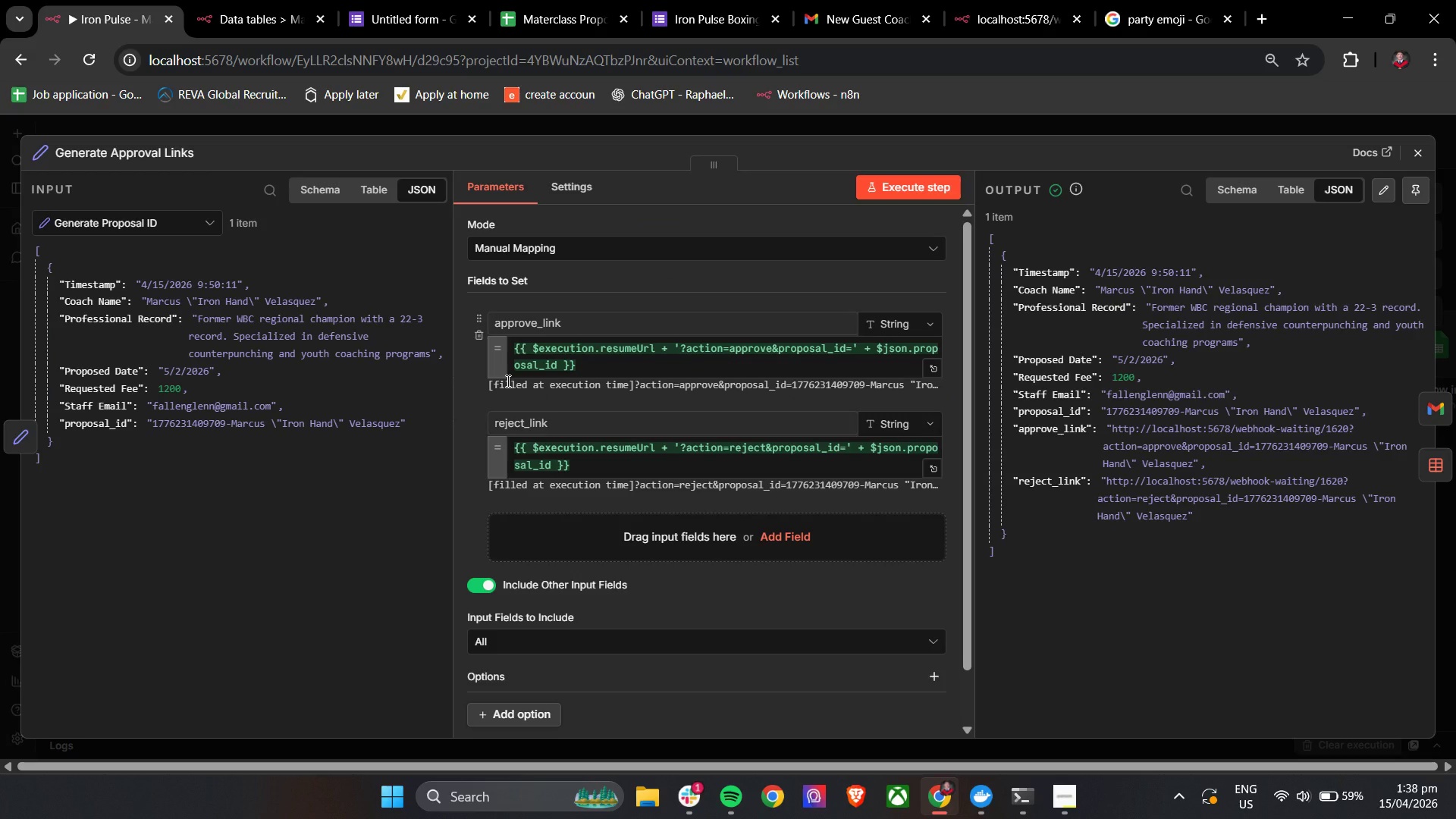 
left_click([1420, 155])
 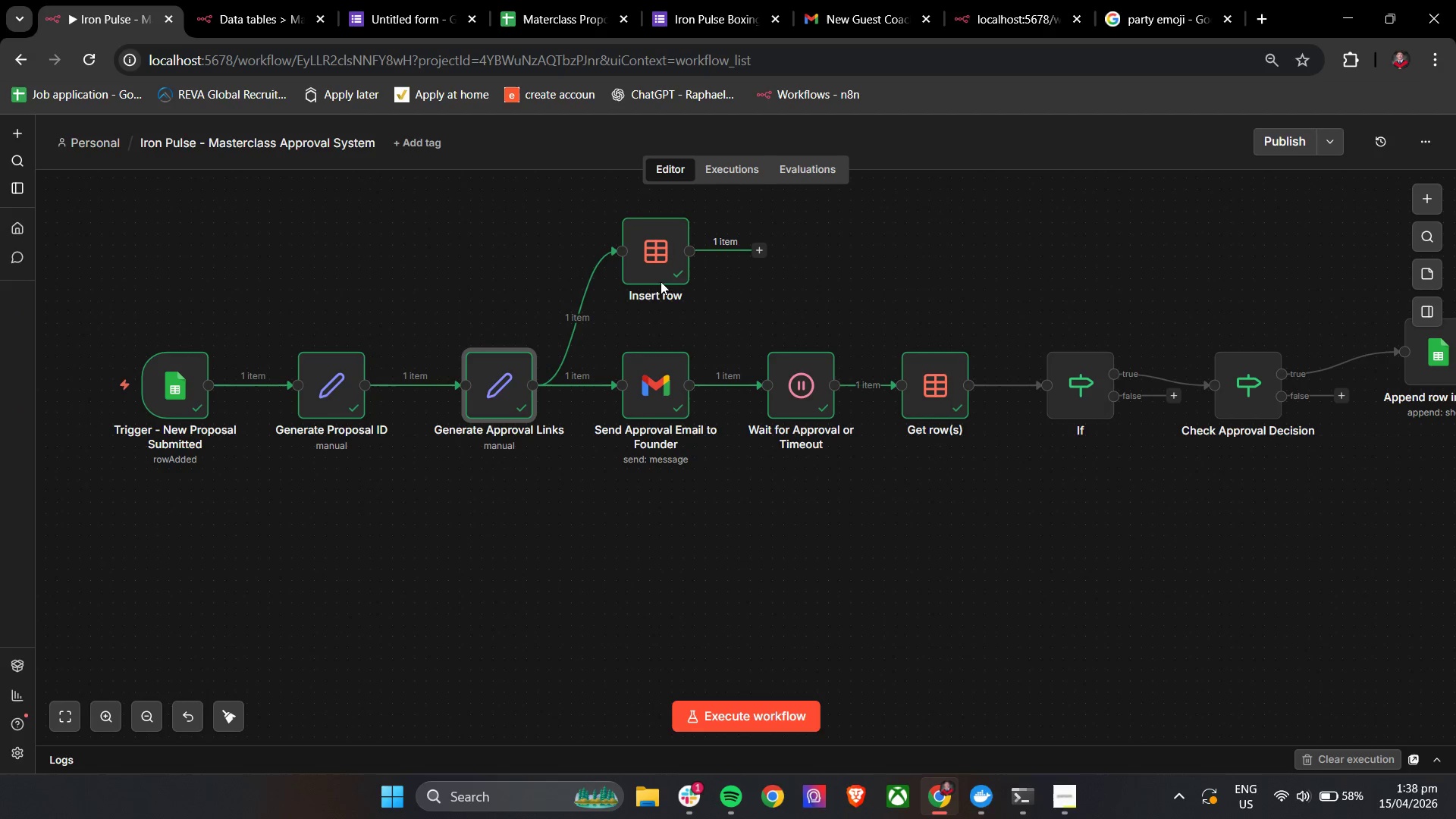 
double_click([654, 263])
 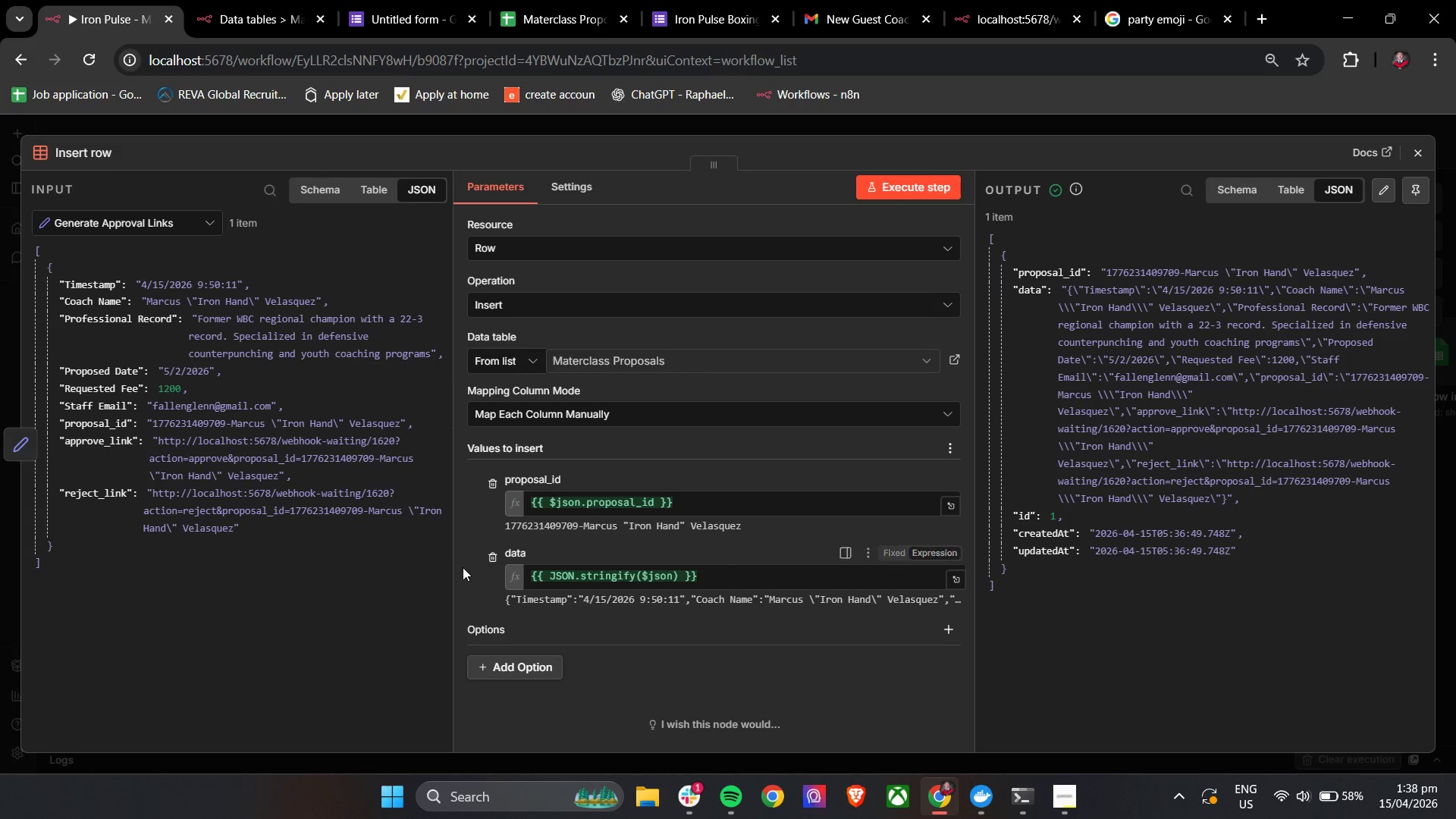 
left_click([464, 582])
 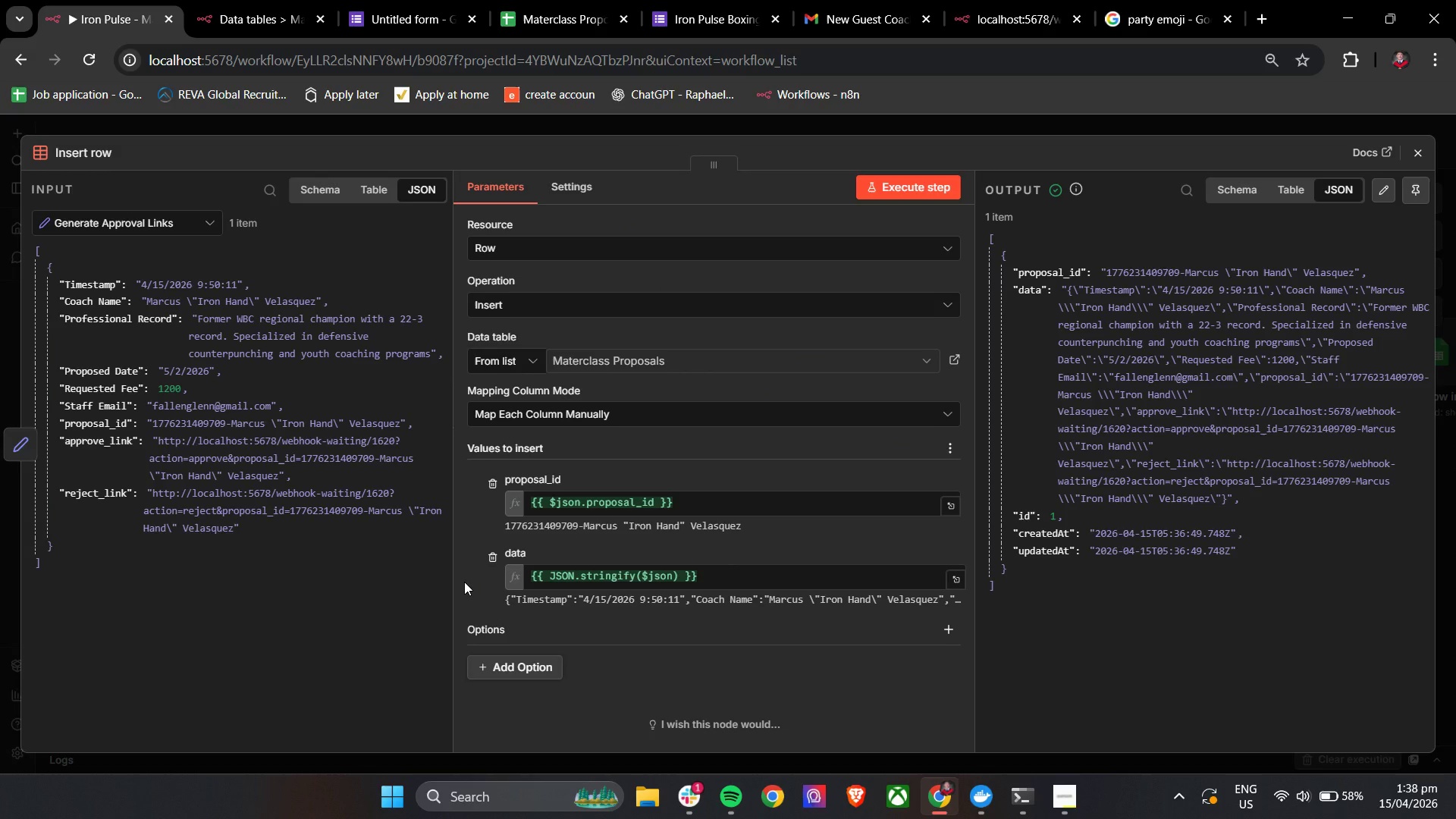 
wait(12.38)
 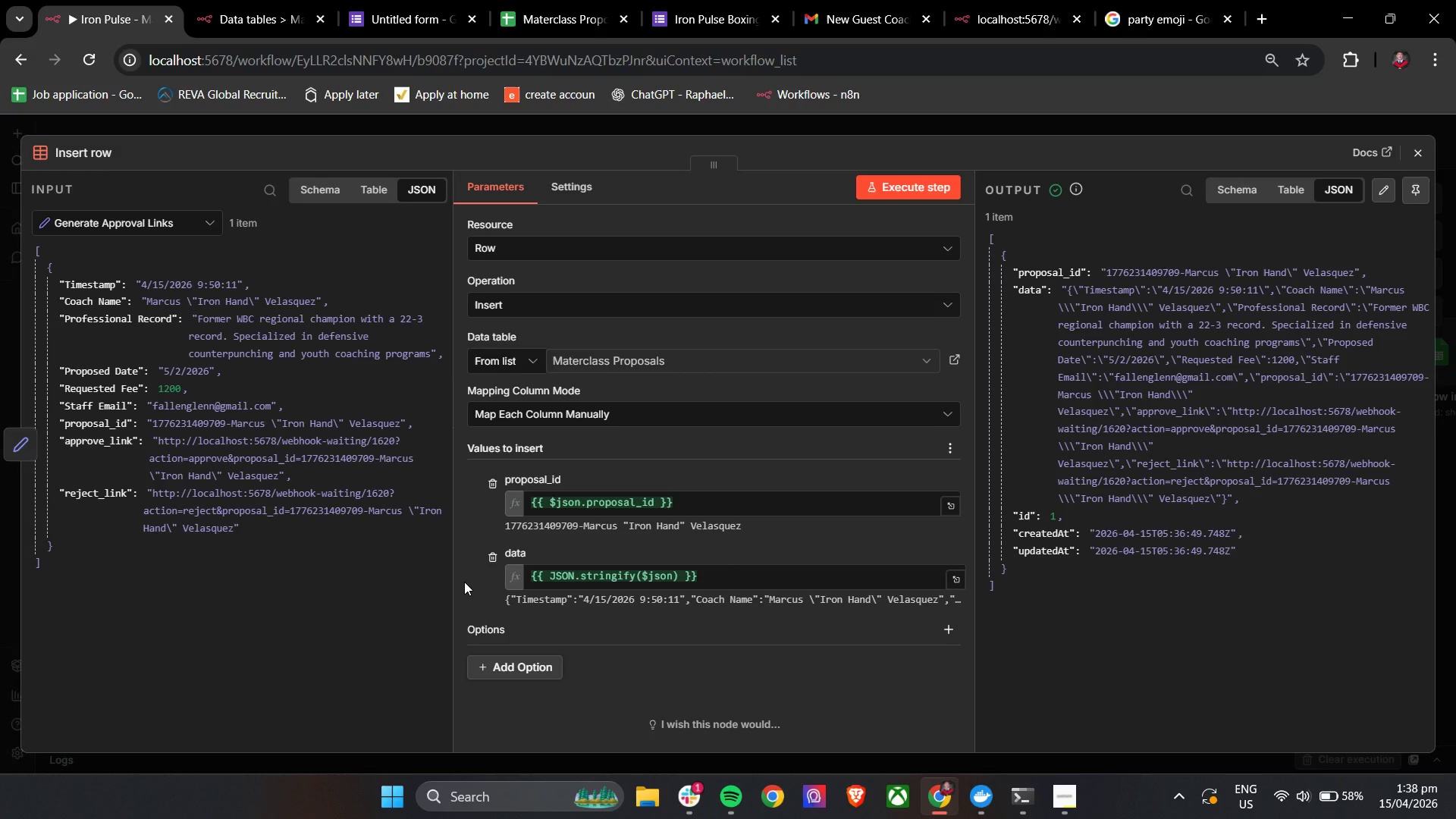 
left_click([1423, 149])
 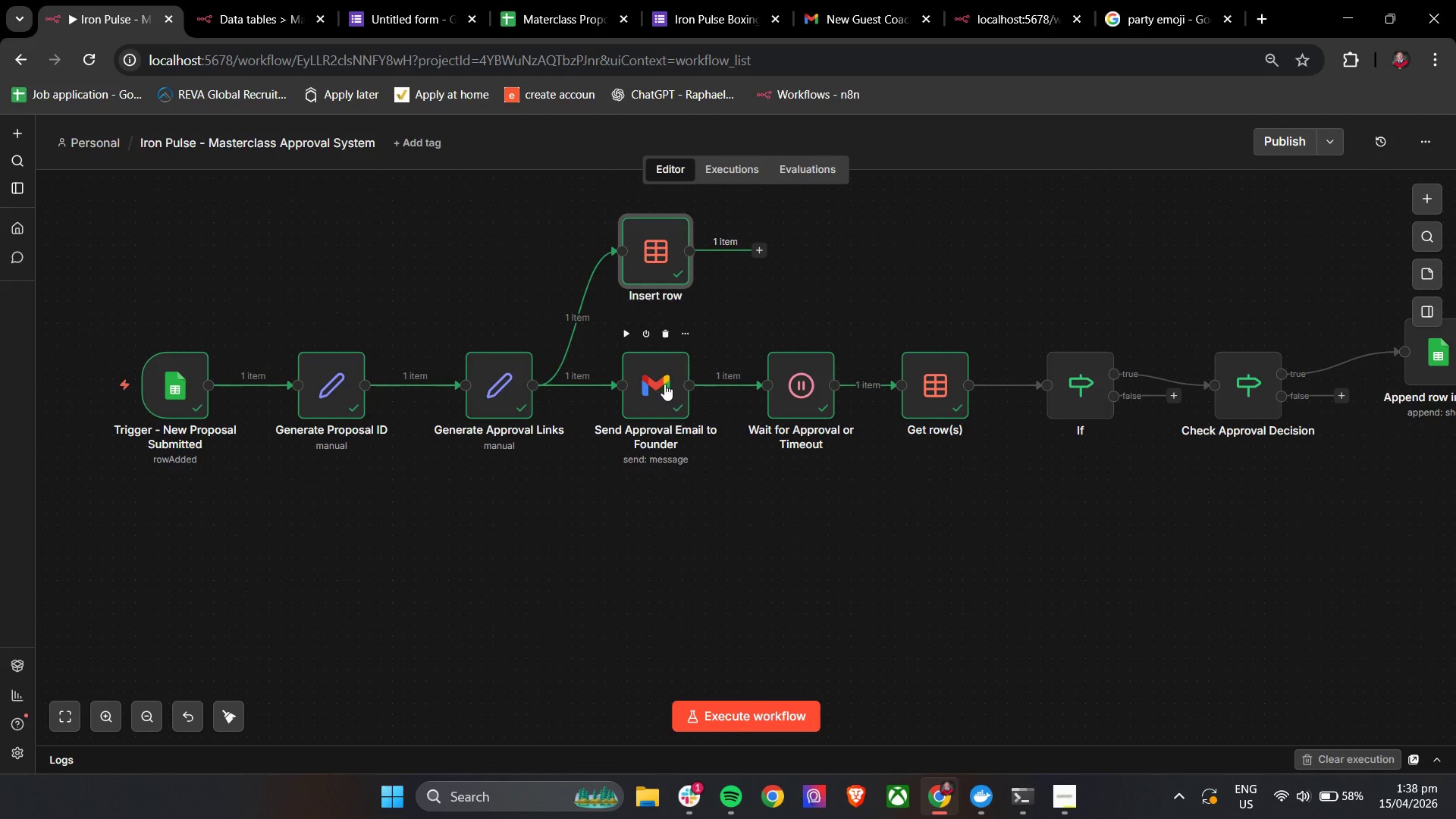 
double_click([657, 384])
 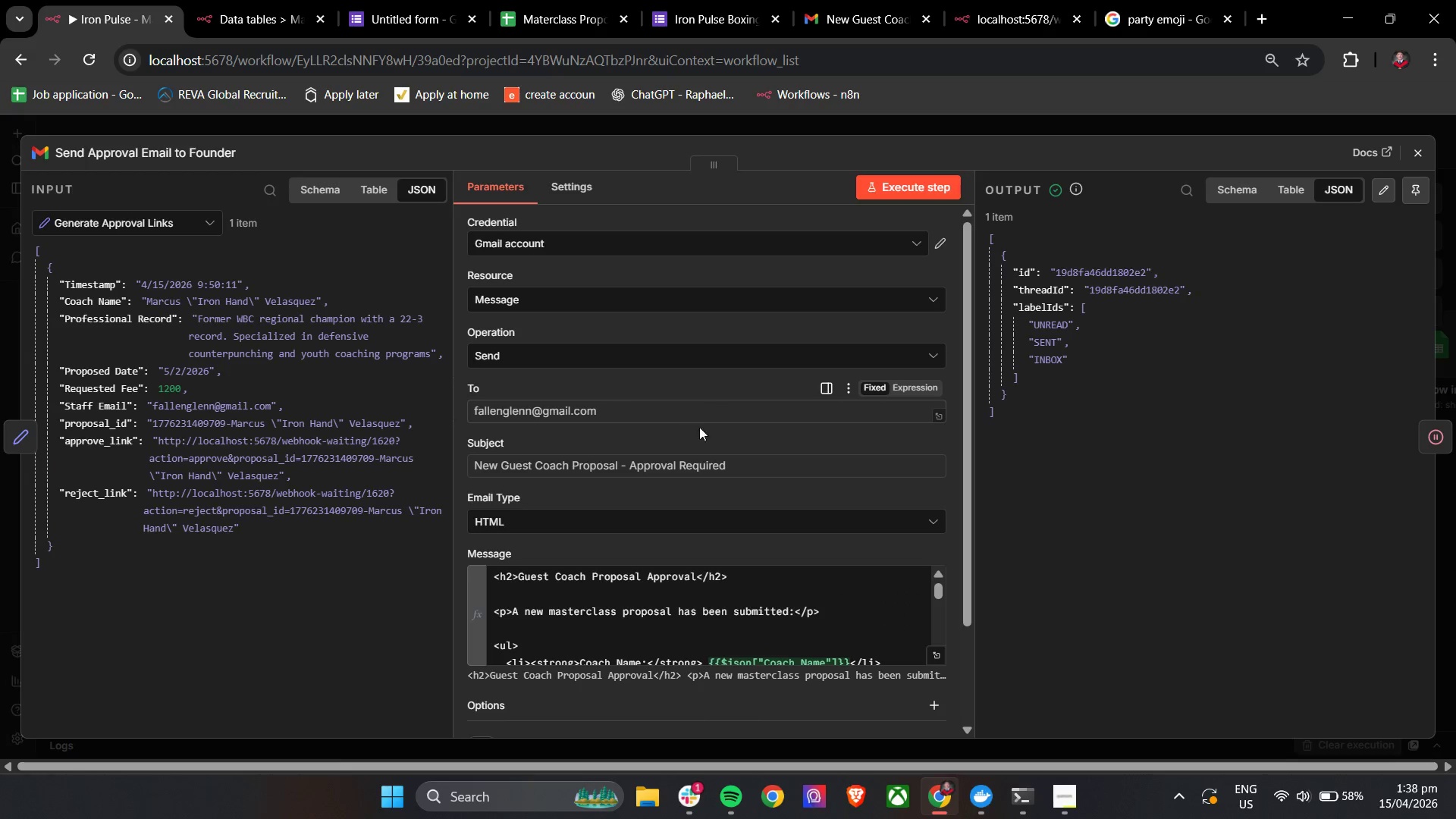 
scroll: coordinate [698, 481], scroll_direction: down, amount: 9.0
 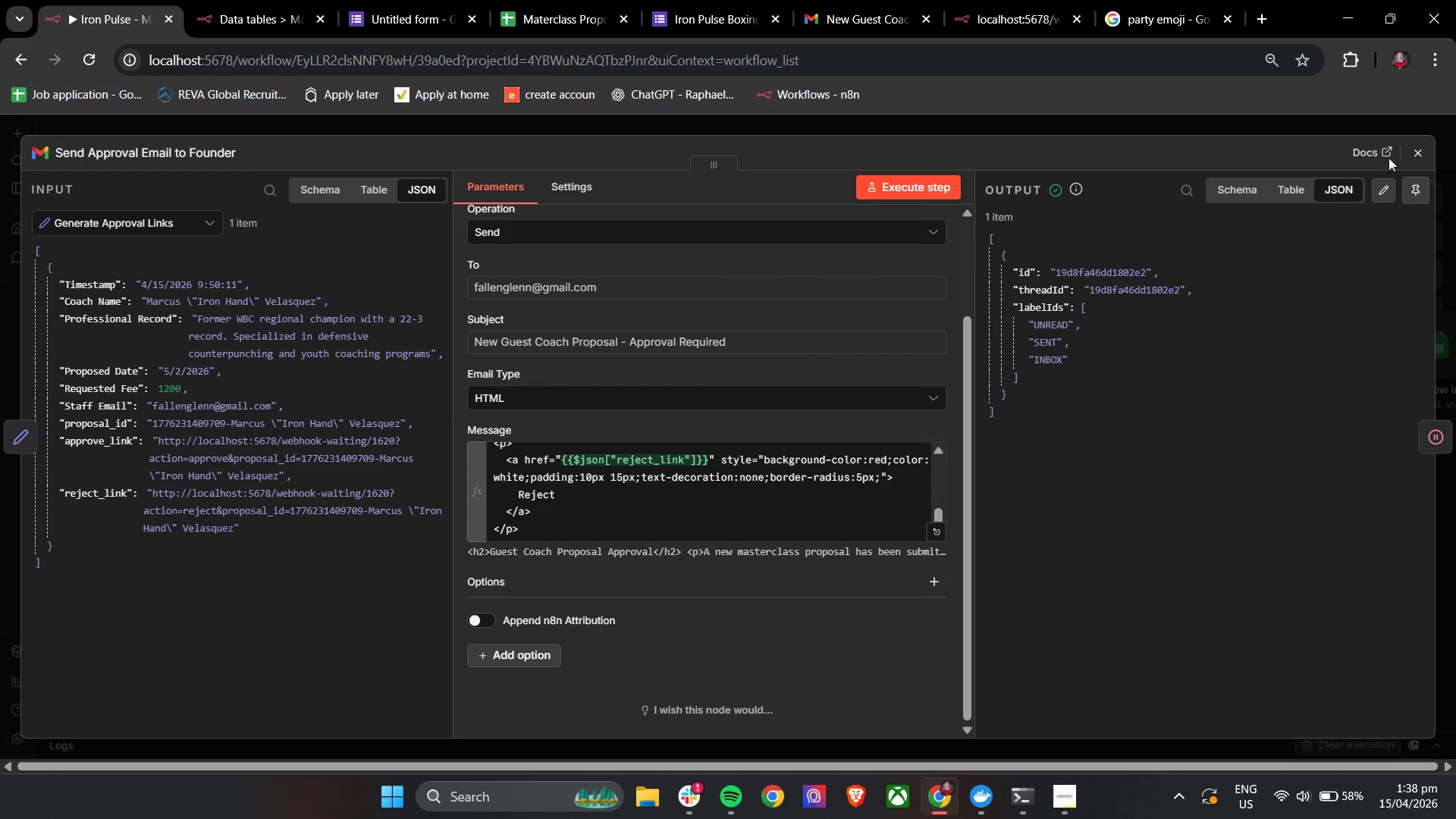 
left_click([1407, 154])
 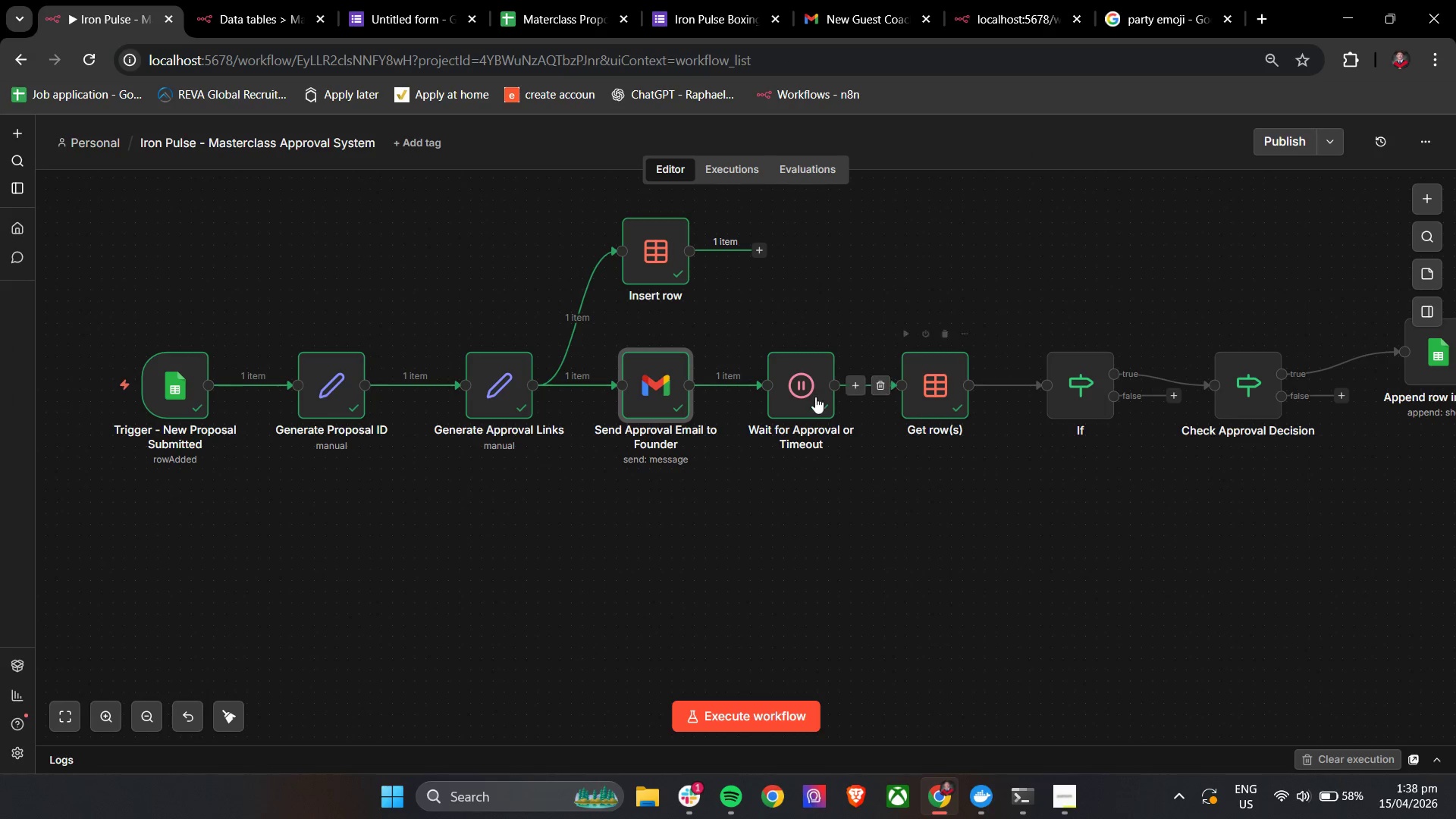 
double_click([802, 399])
 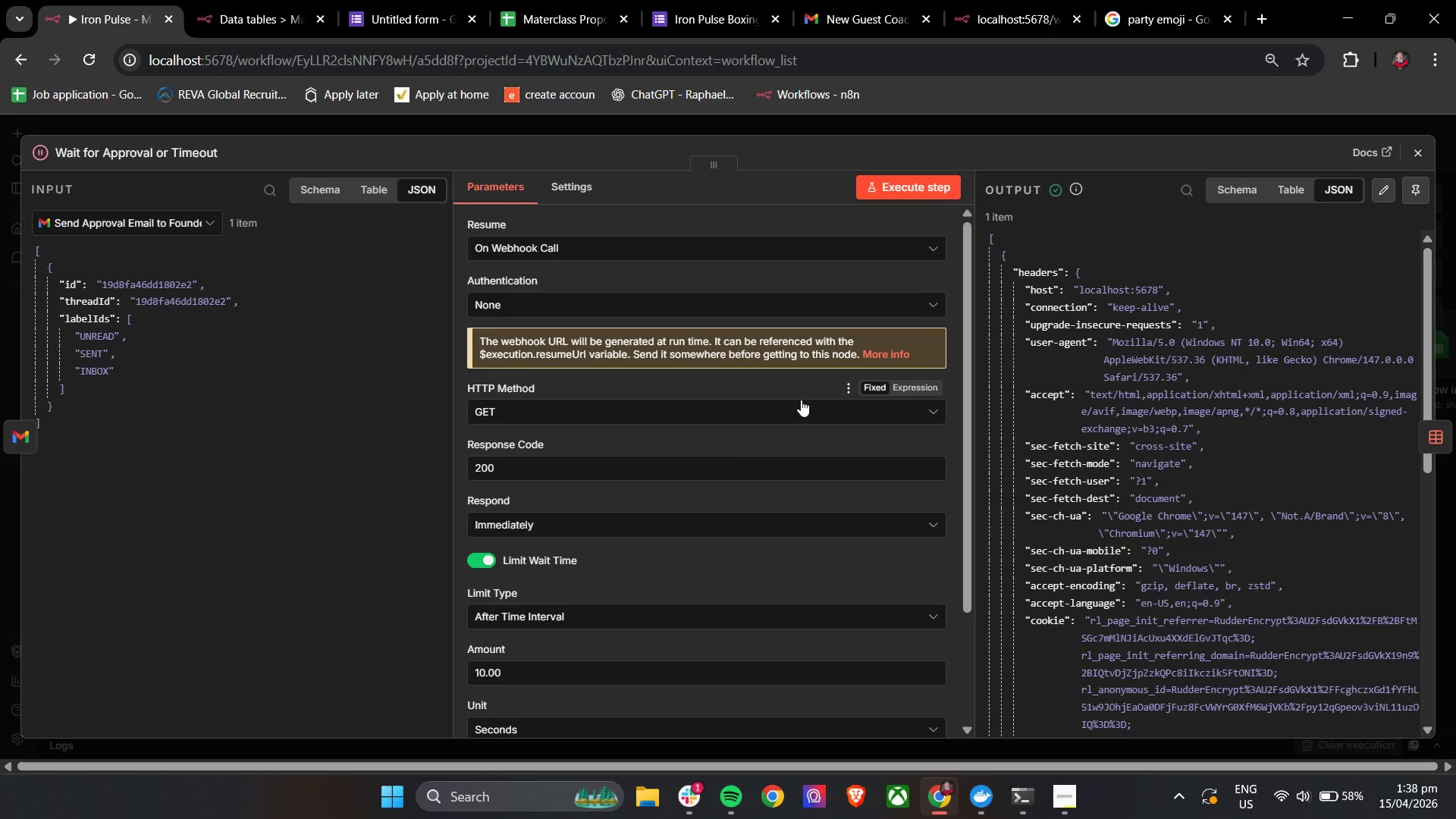 
scroll: coordinate [719, 473], scroll_direction: down, amount: 3.0
 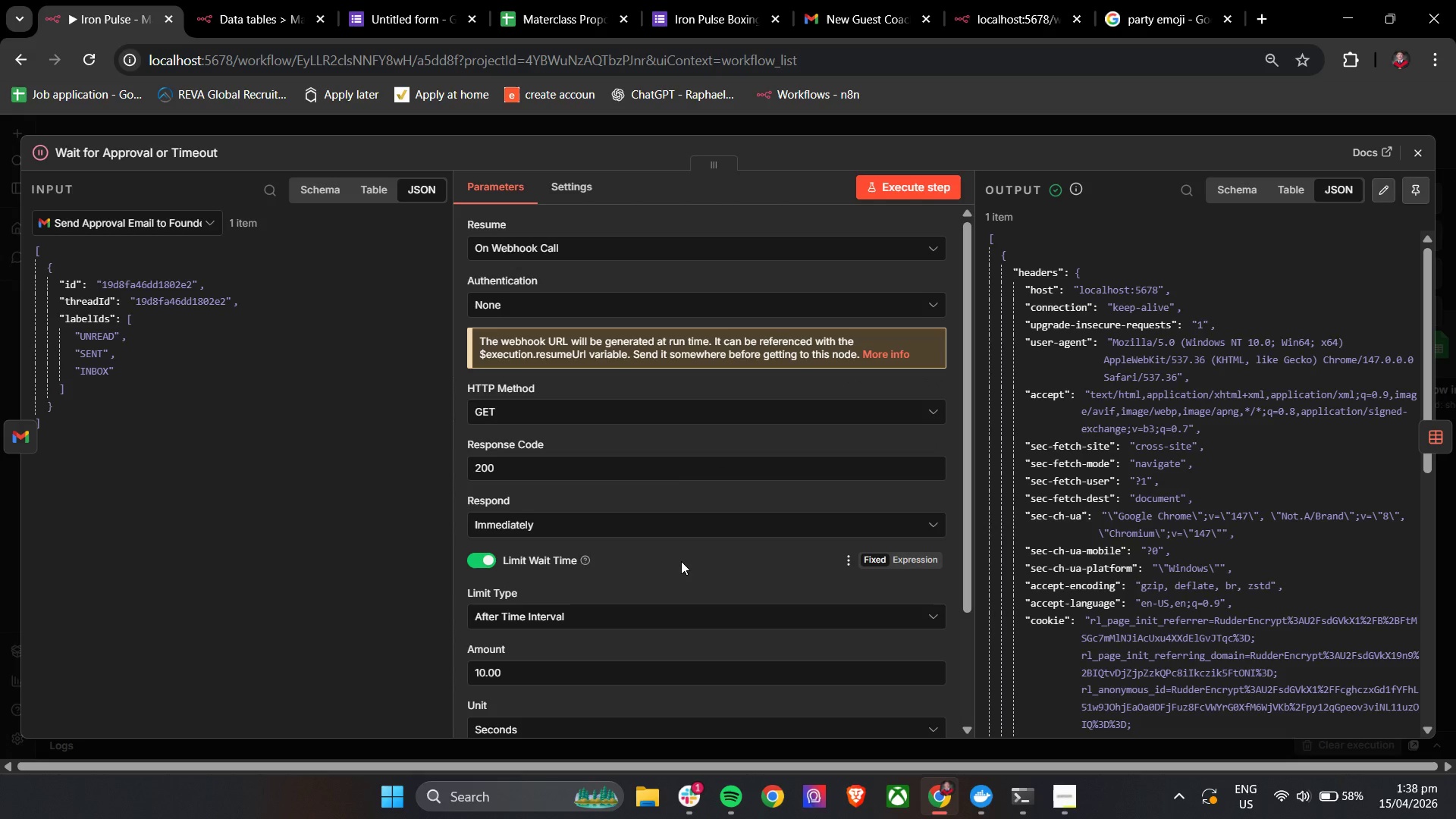 
left_click([681, 561])
 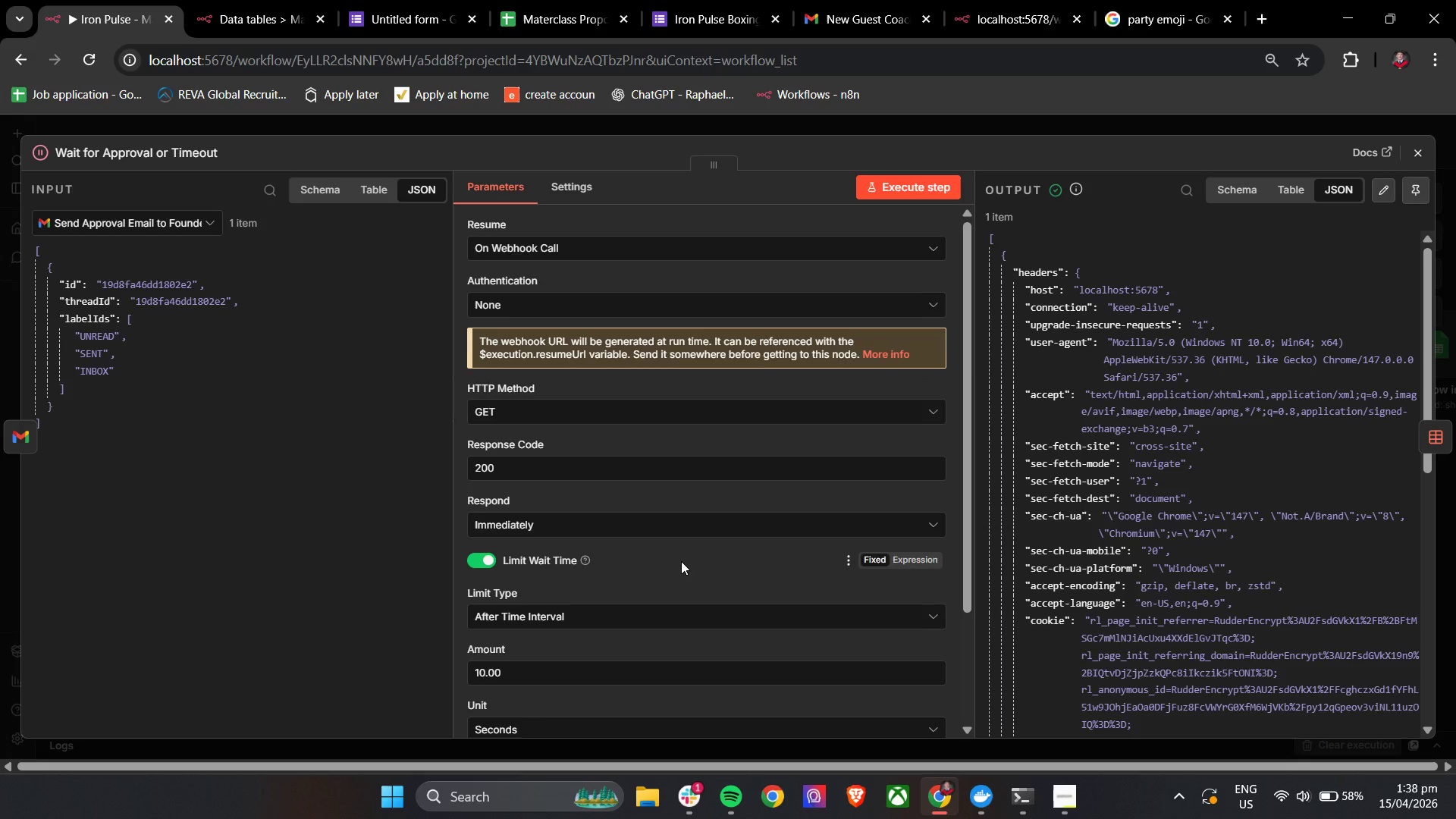 
scroll: coordinate [1138, 480], scroll_direction: down, amount: 12.0
 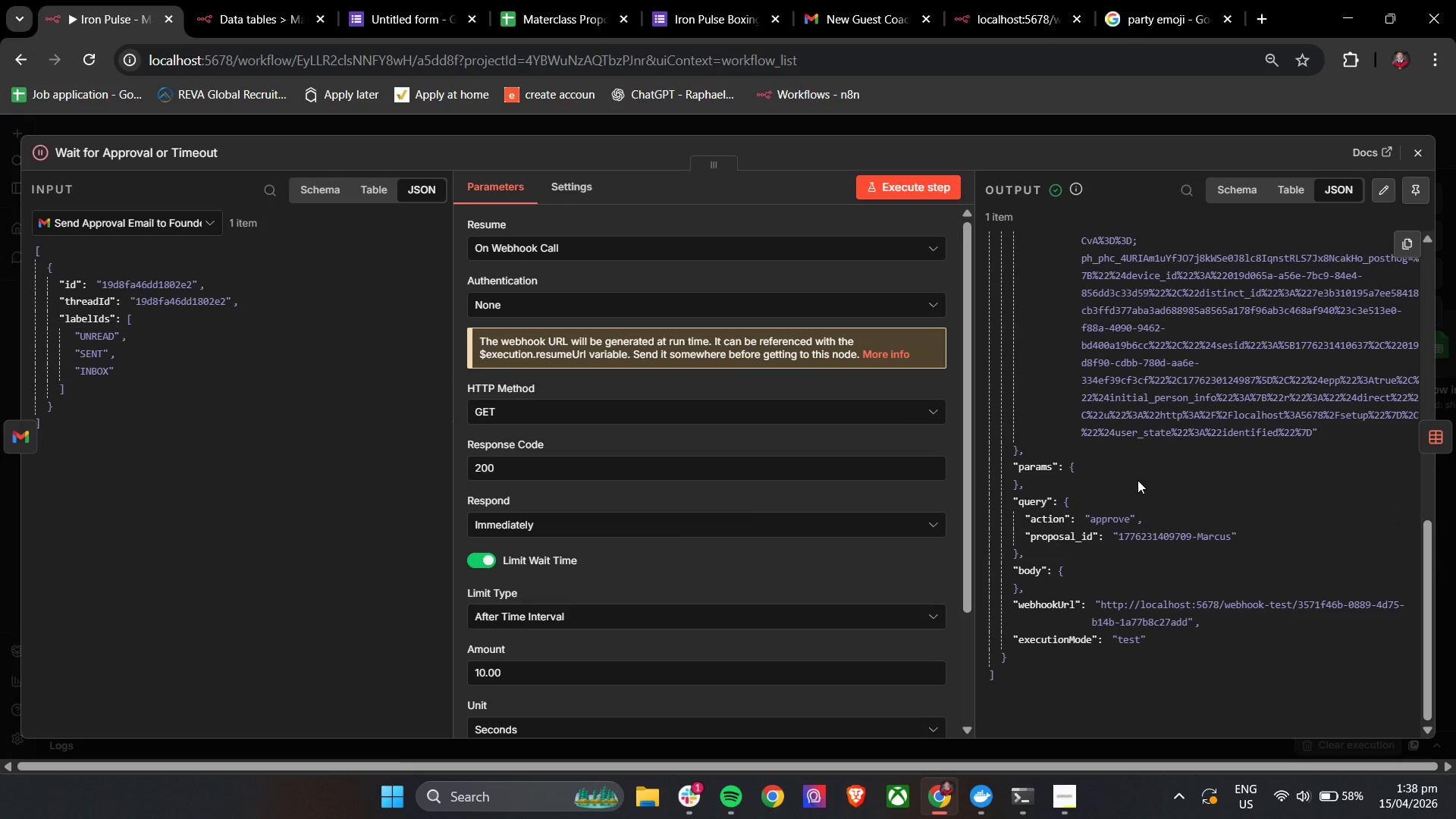 
wait(6.9)
 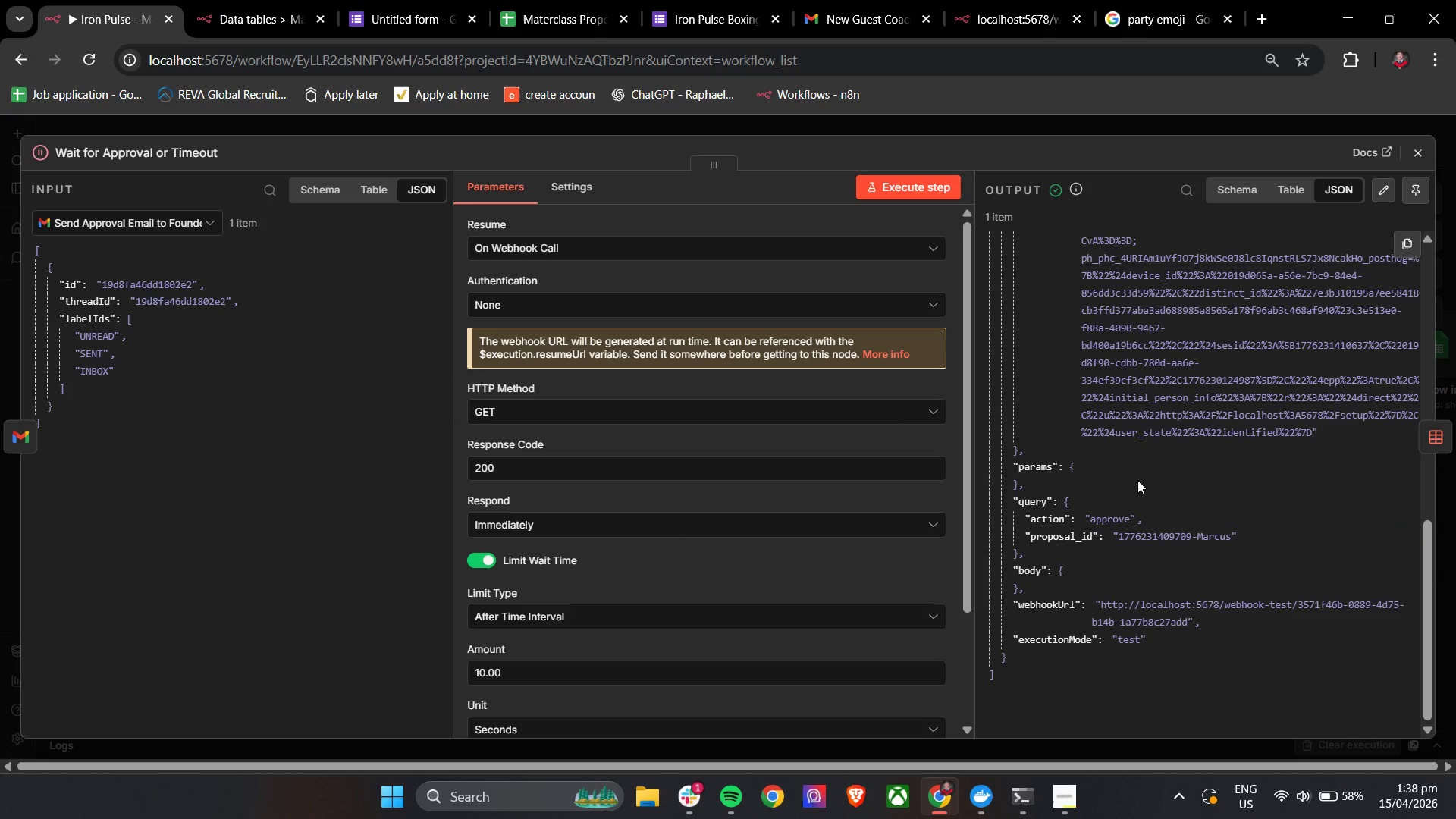 
mouse_move([1373, 162])
 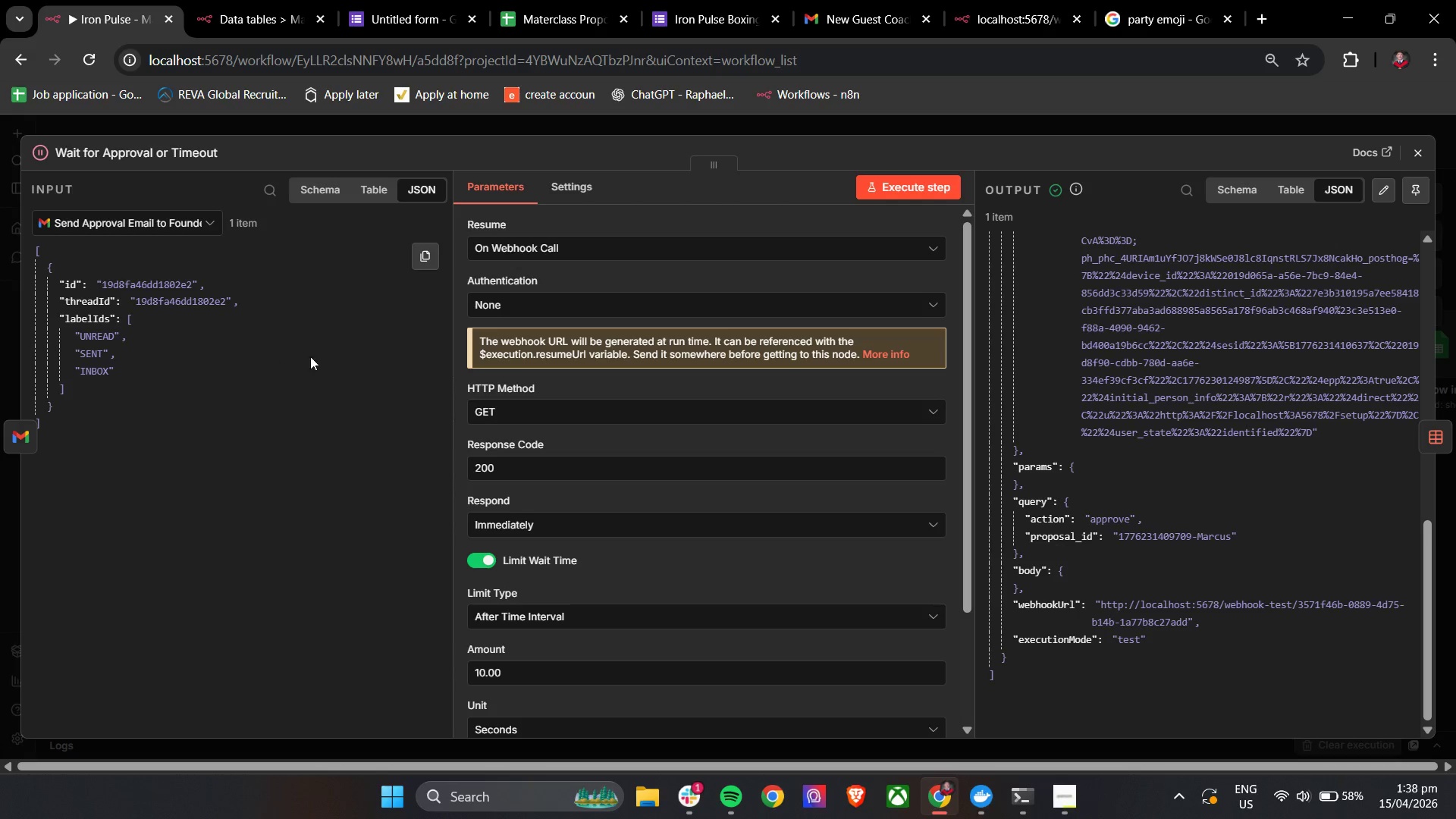 
scroll: coordinate [613, 435], scroll_direction: down, amount: 6.0
 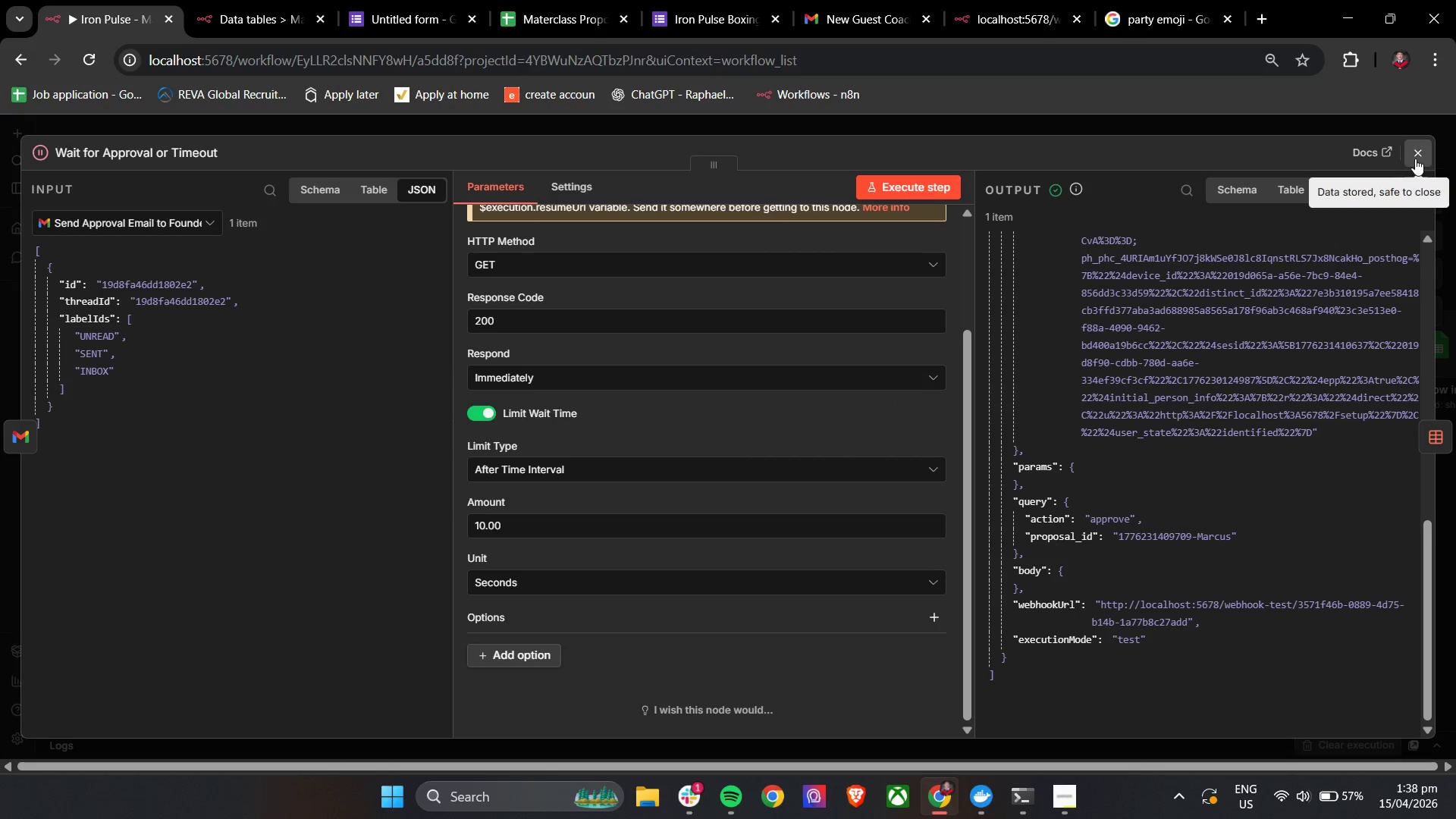 
left_click([1415, 158])
 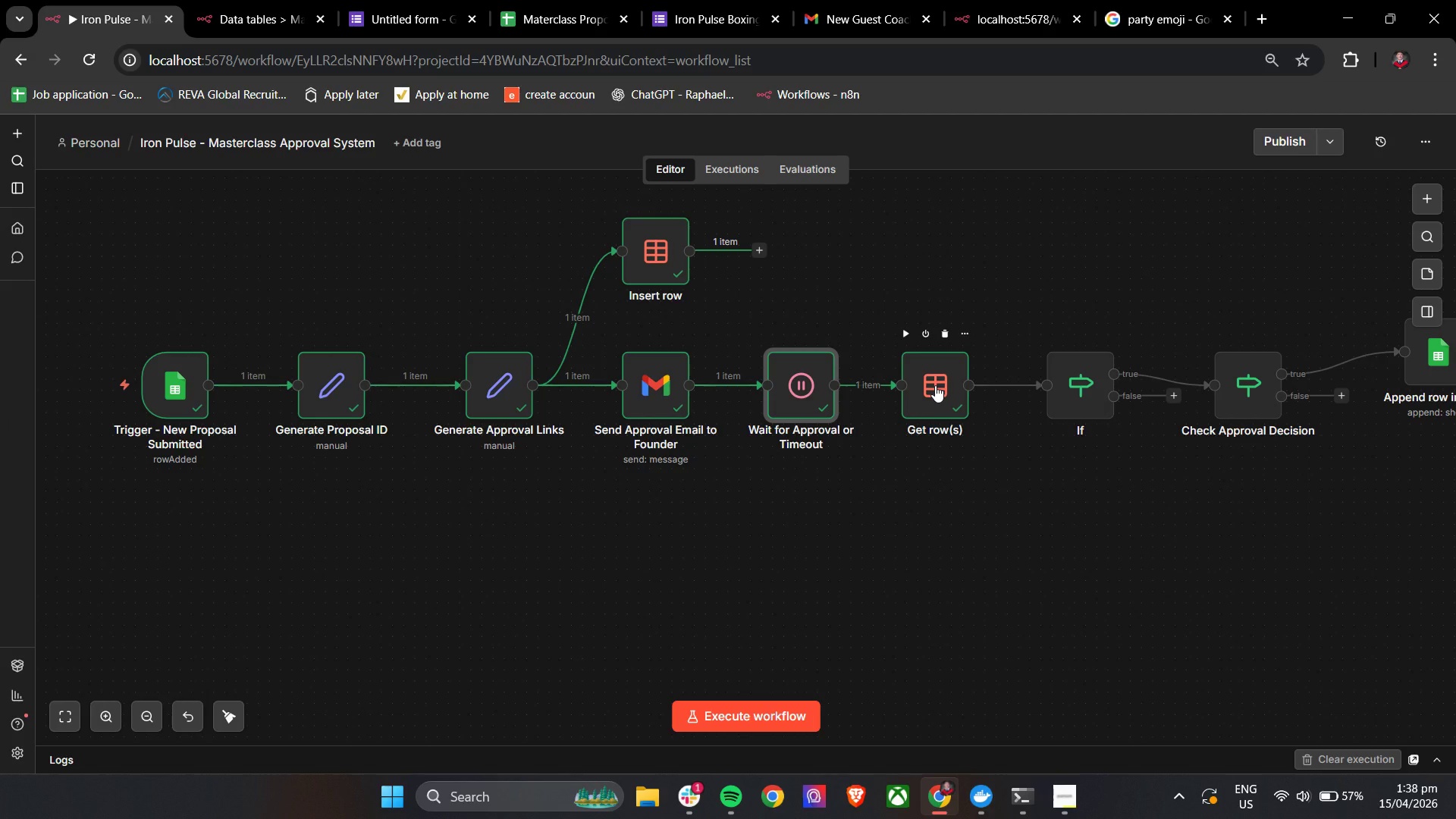 
double_click([935, 385])
 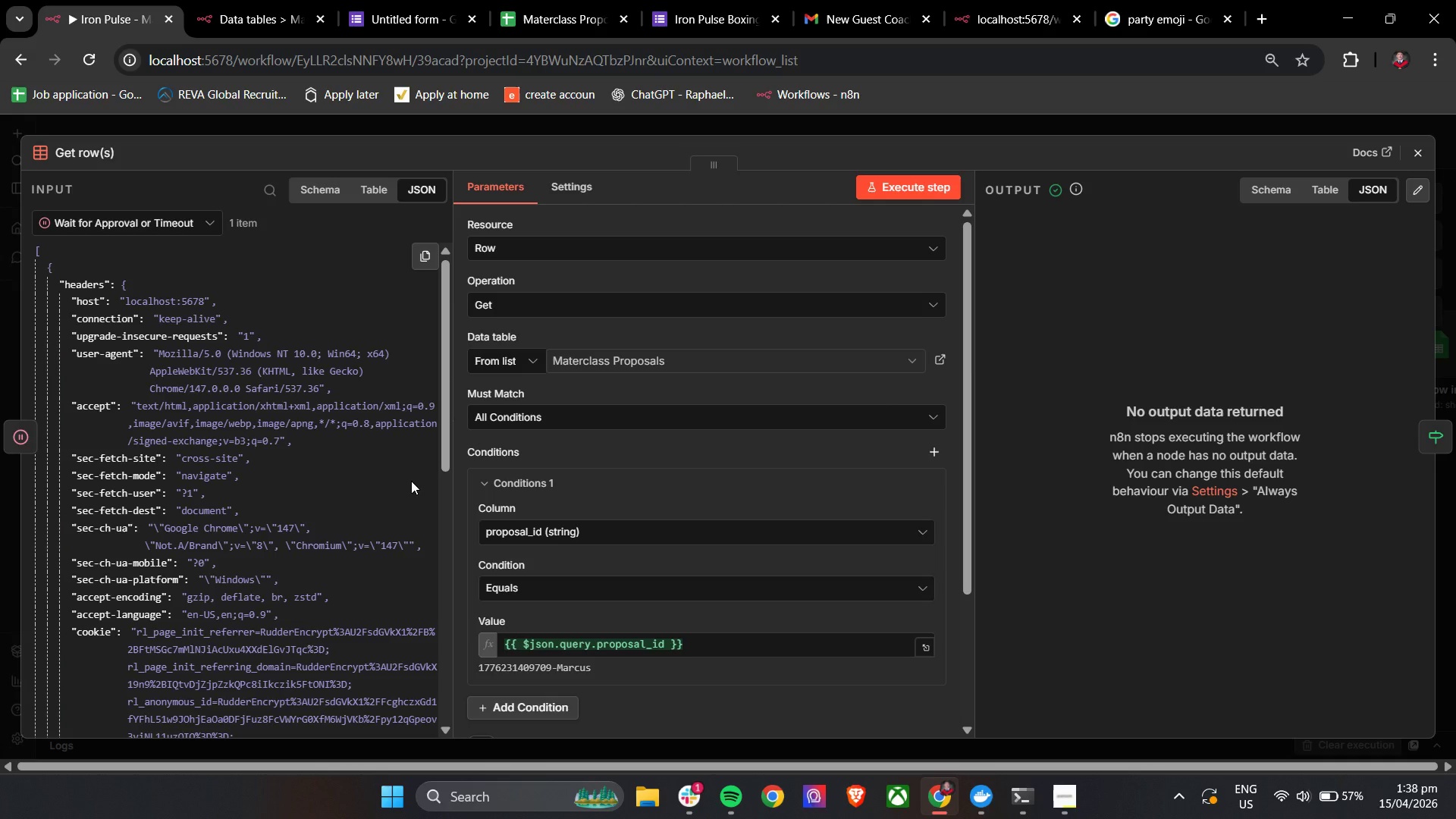 
wait(9.78)
 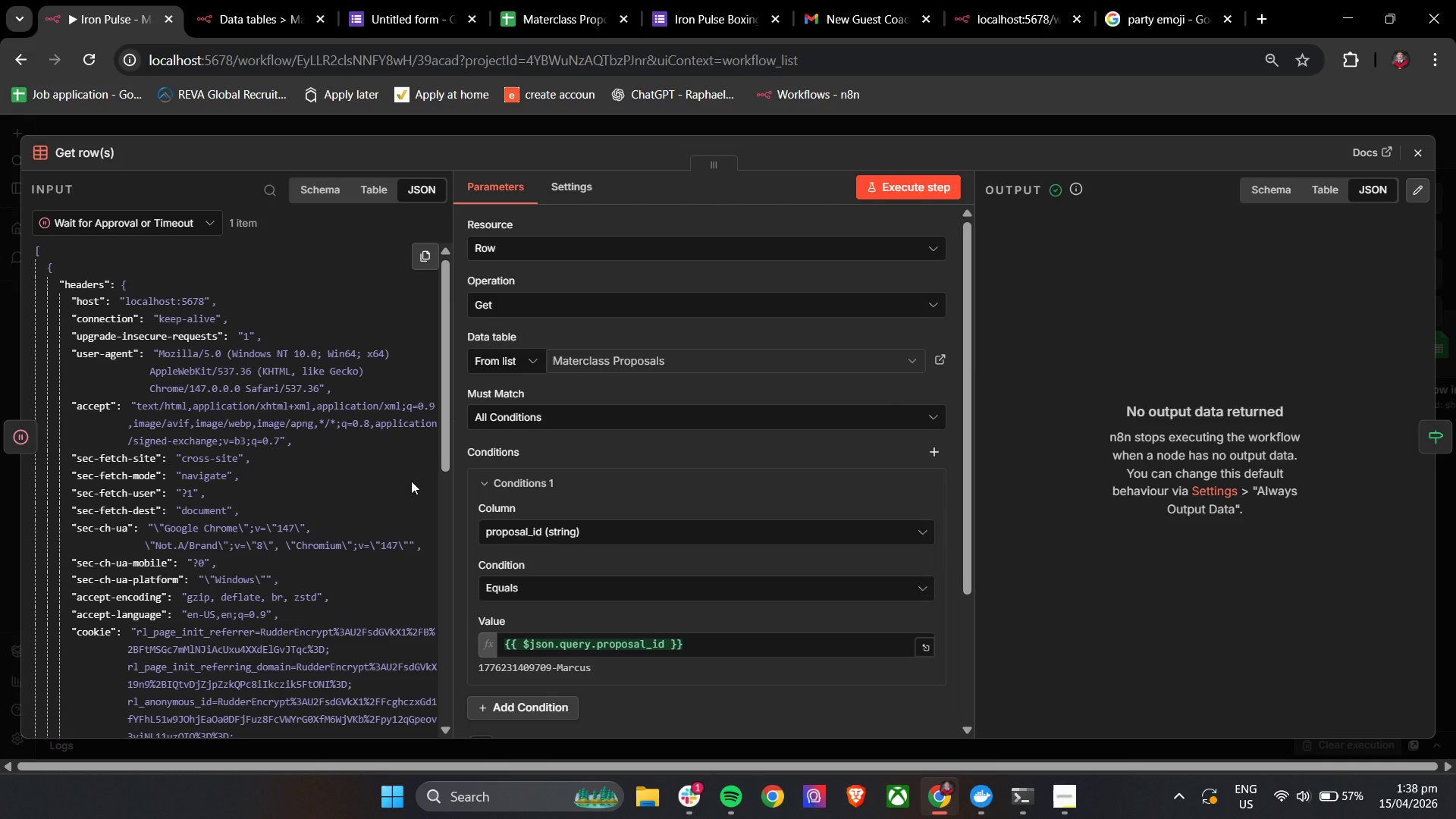 
triple_click([775, 378])
 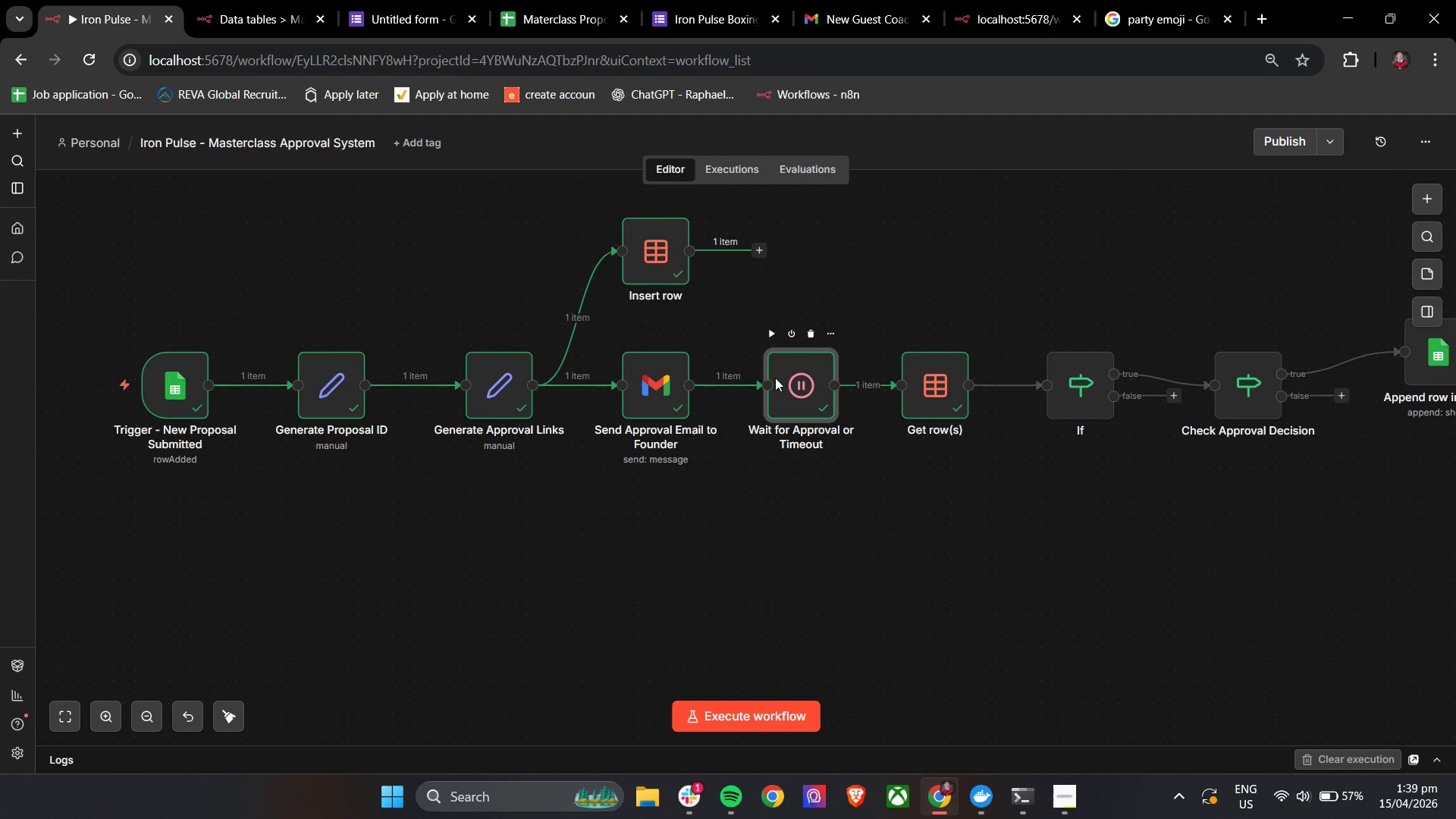 
triple_click([775, 378])
 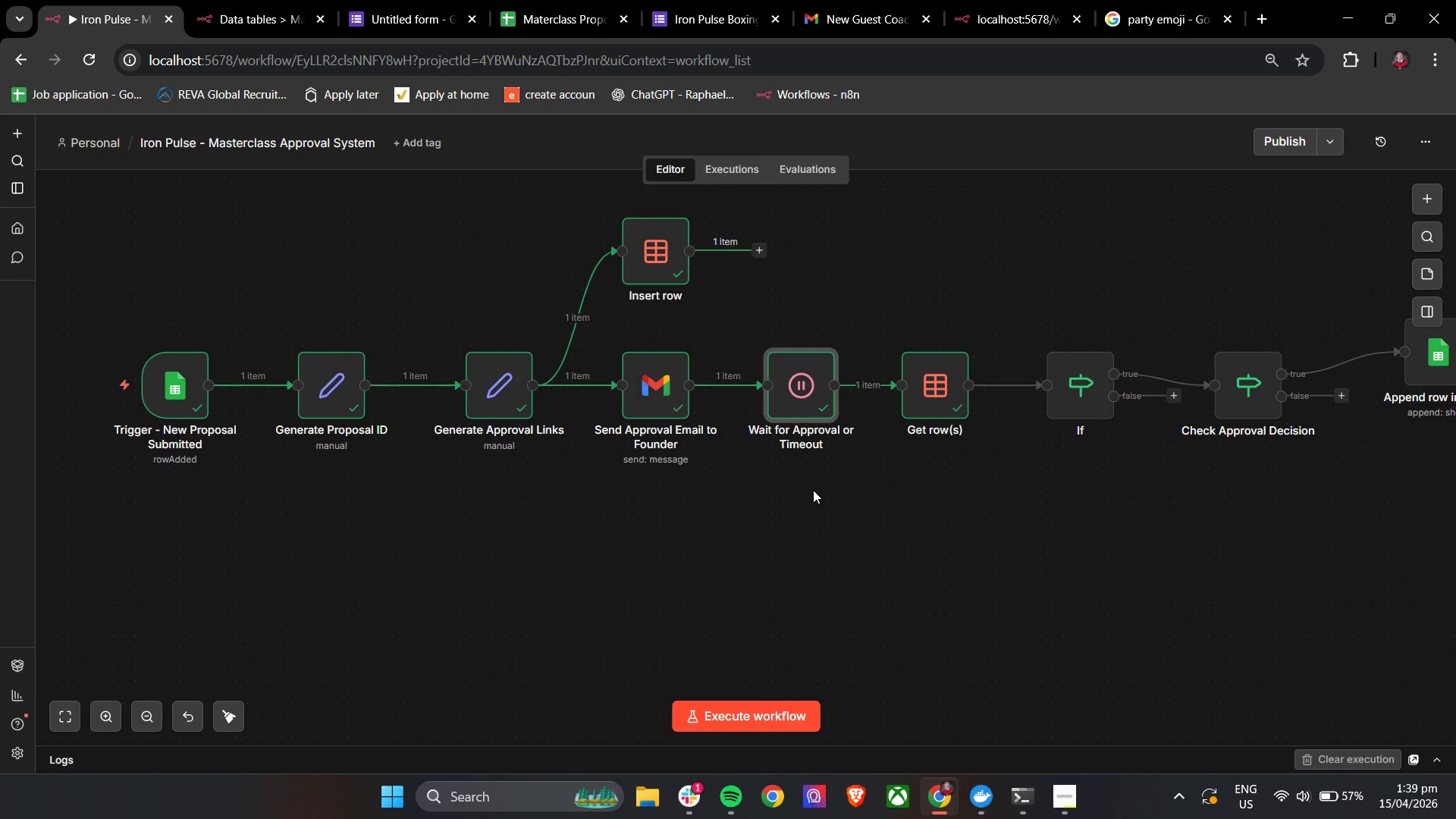 
double_click([797, 405])
 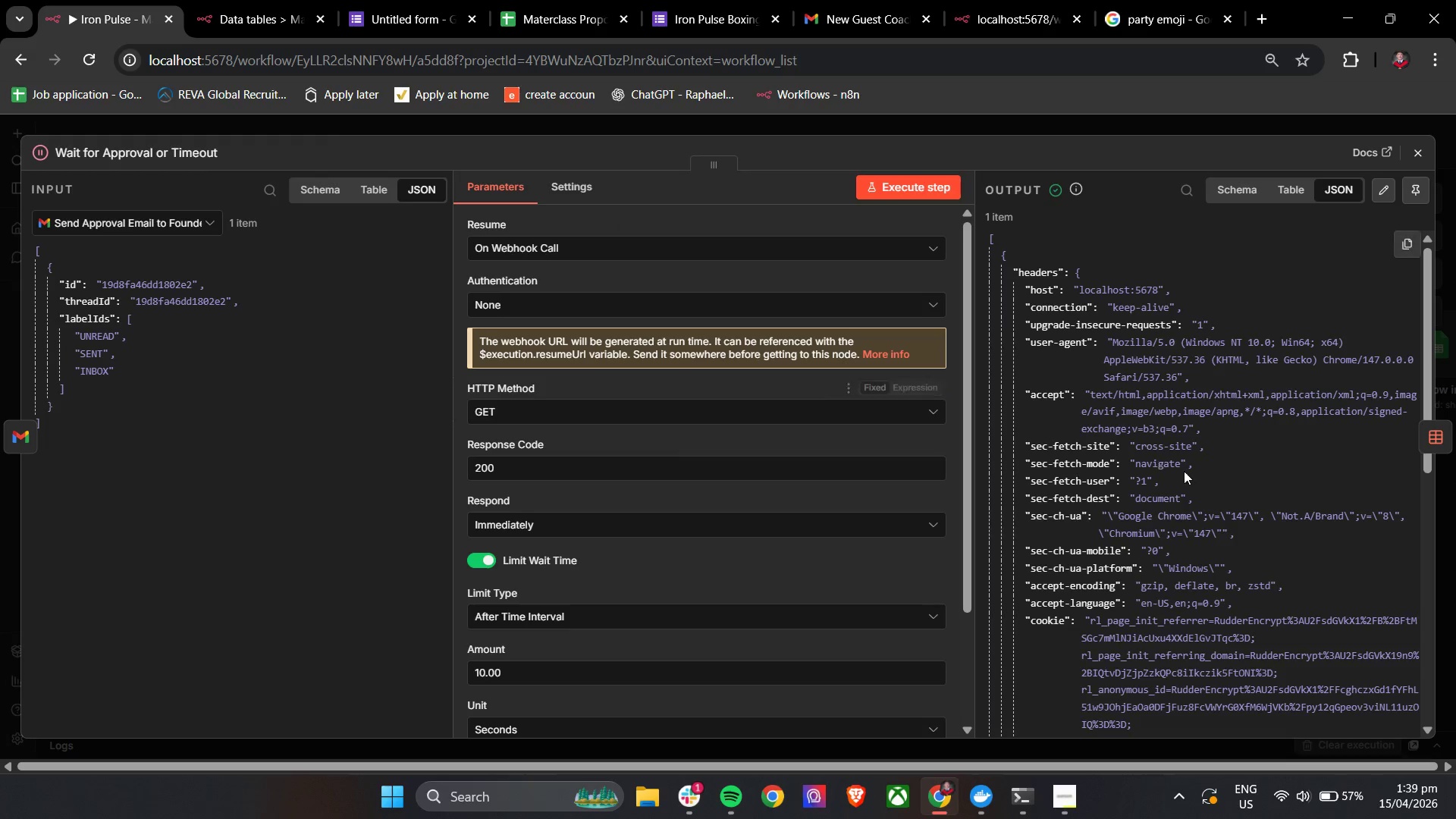 
scroll: coordinate [764, 520], scroll_direction: down, amount: 15.0
 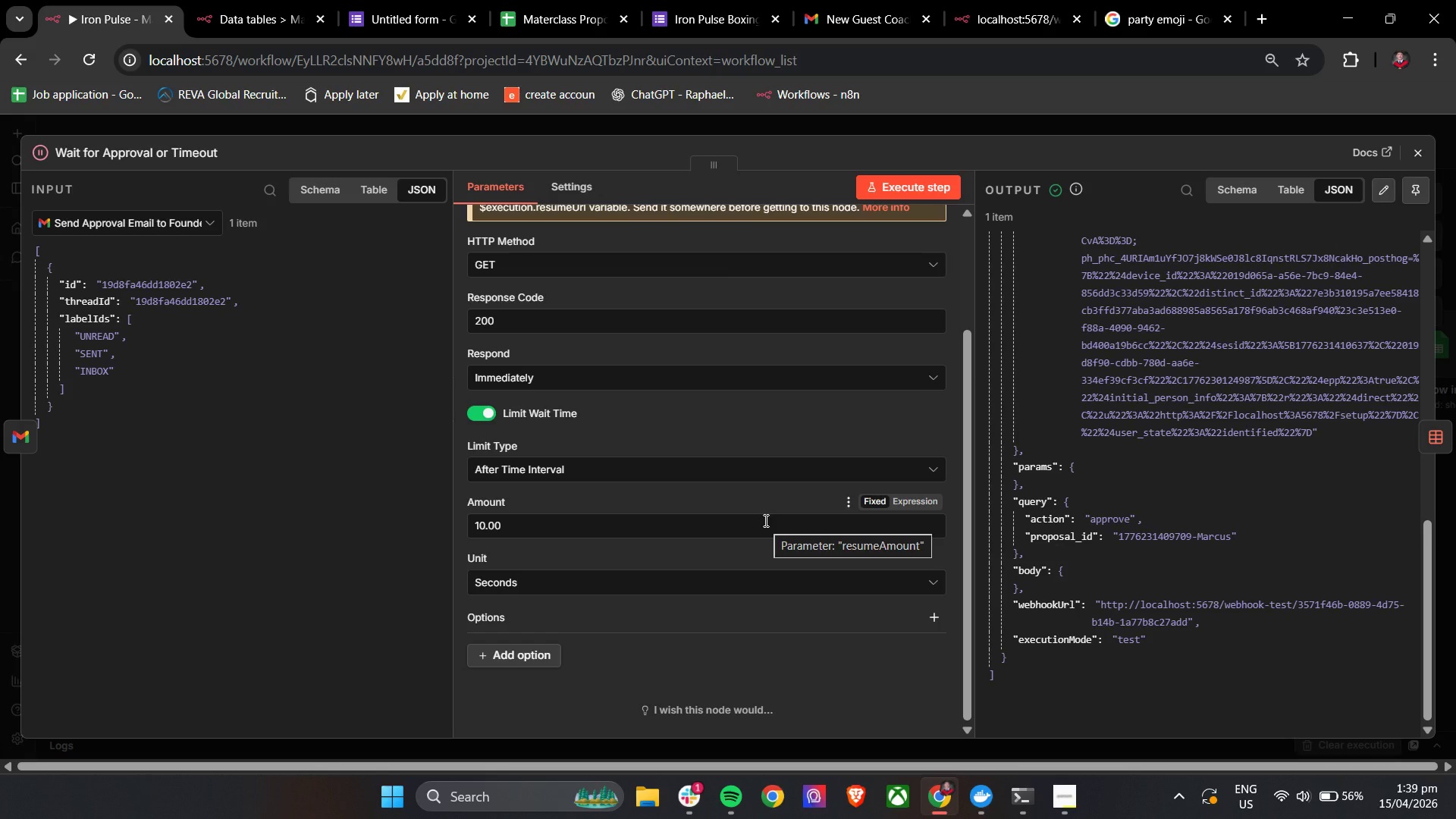 
wait(39.62)
 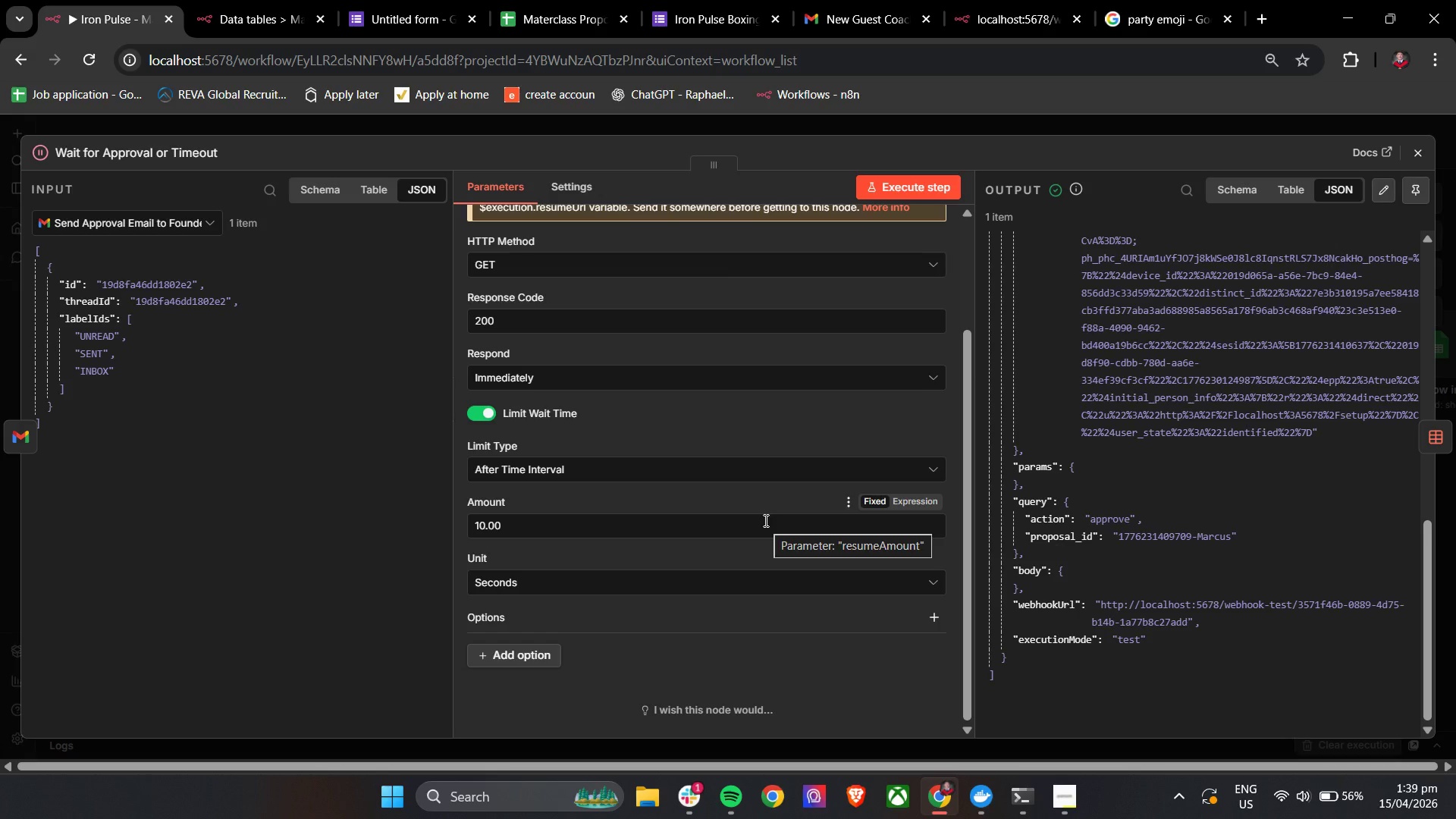 
left_click([1405, 149])
 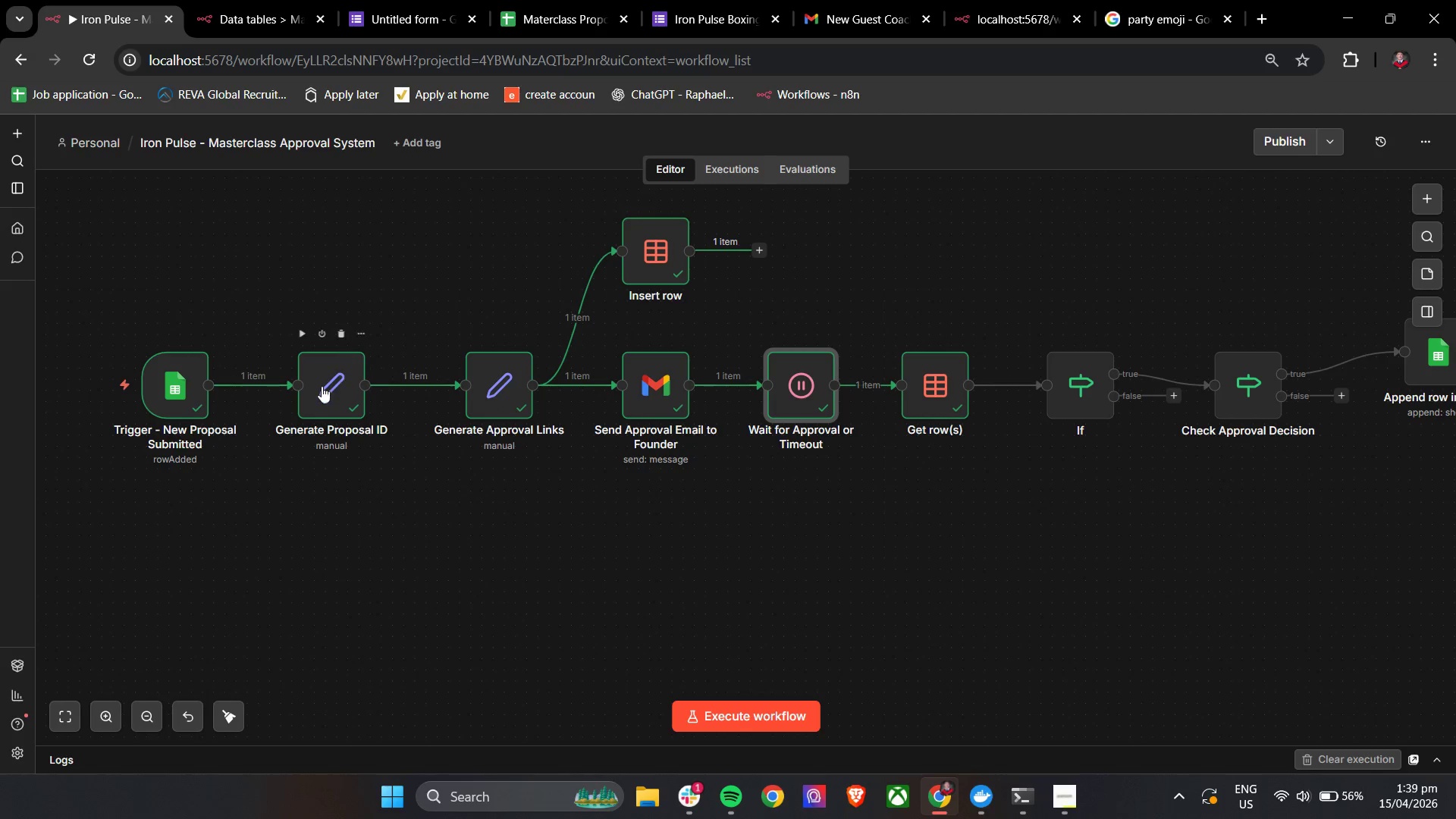 
double_click([319, 387])
 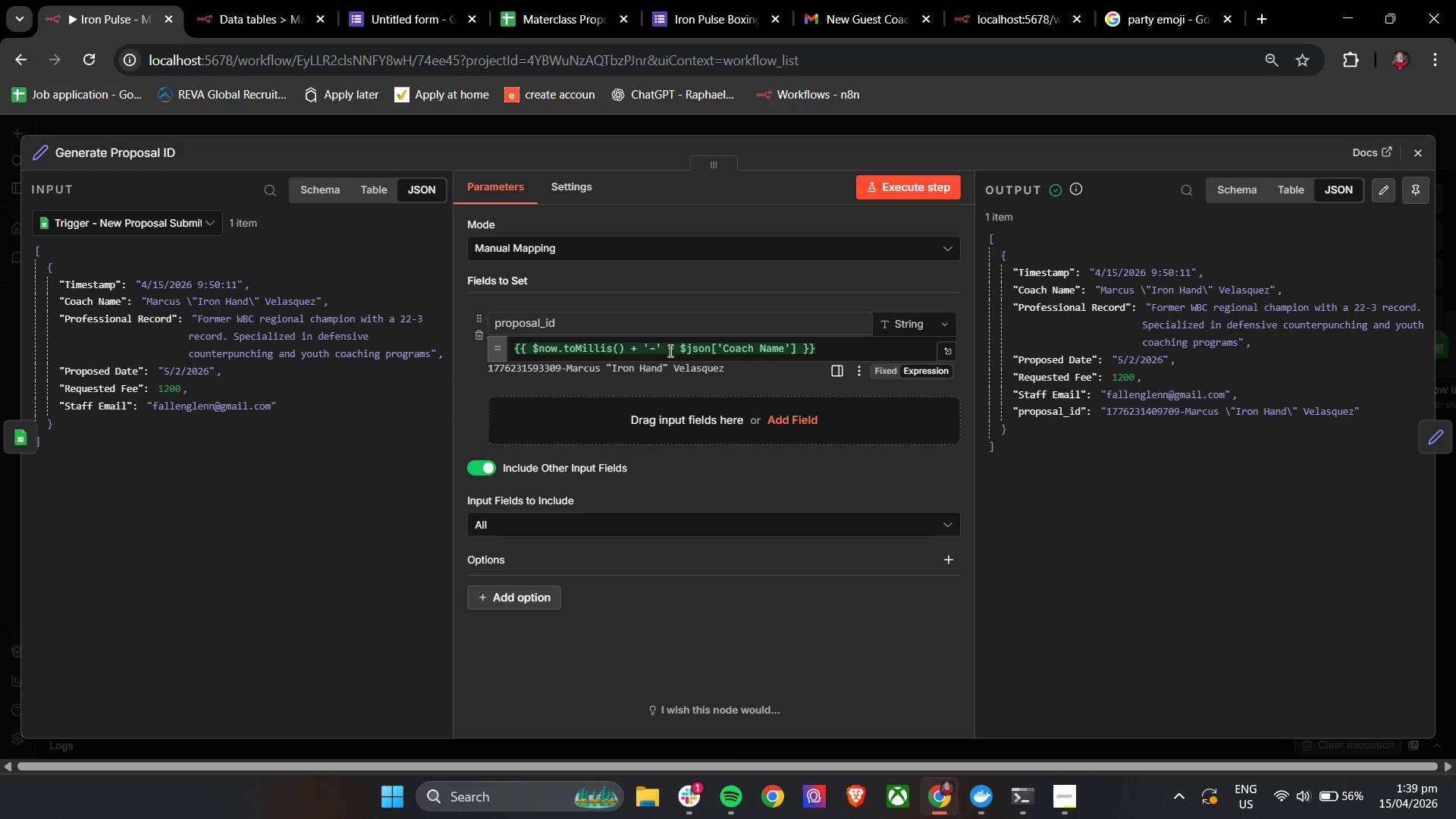 
left_click_drag(start_coordinate=[632, 345], to_coordinate=[805, 356])
 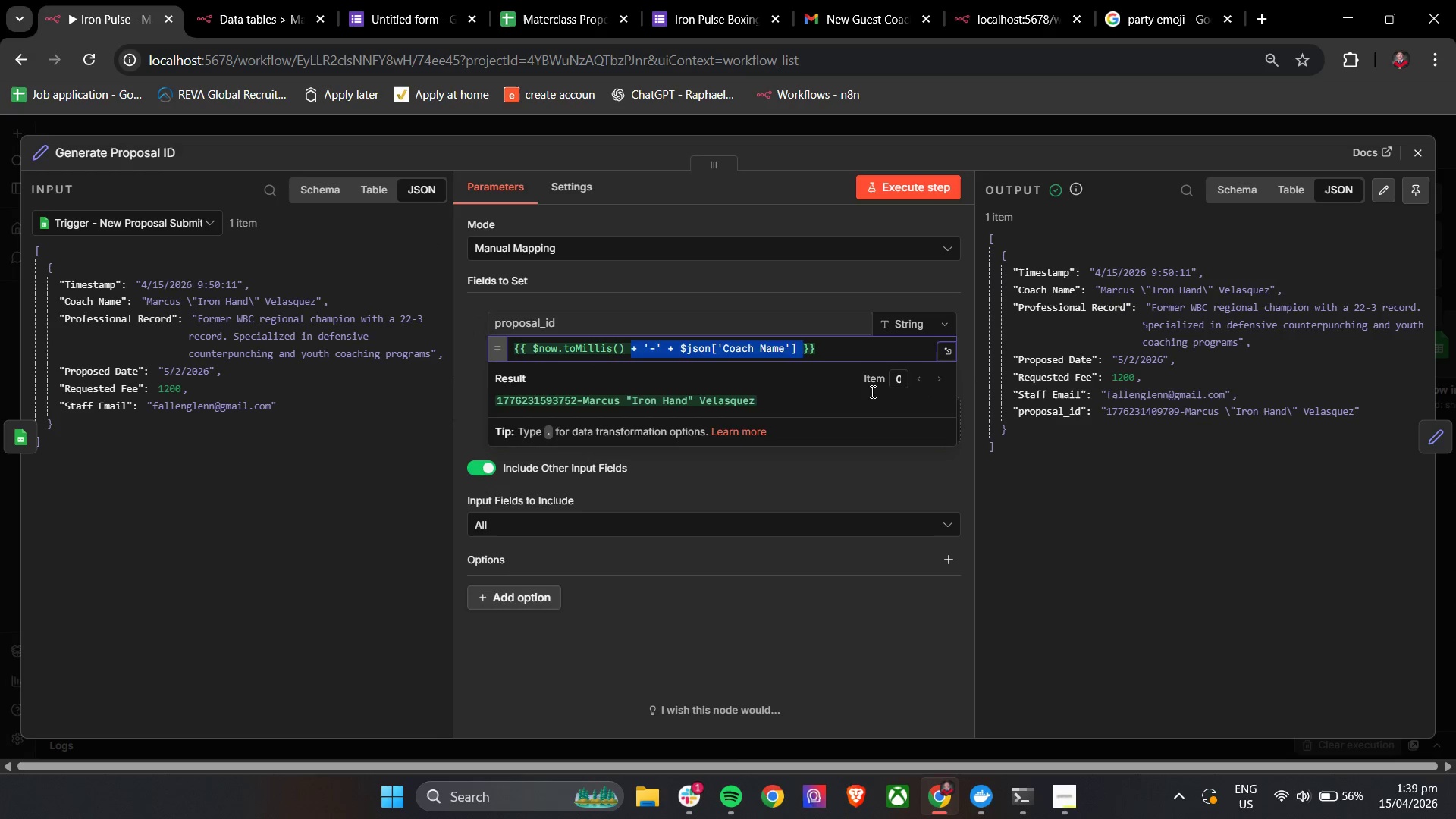 
key(Backspace)
 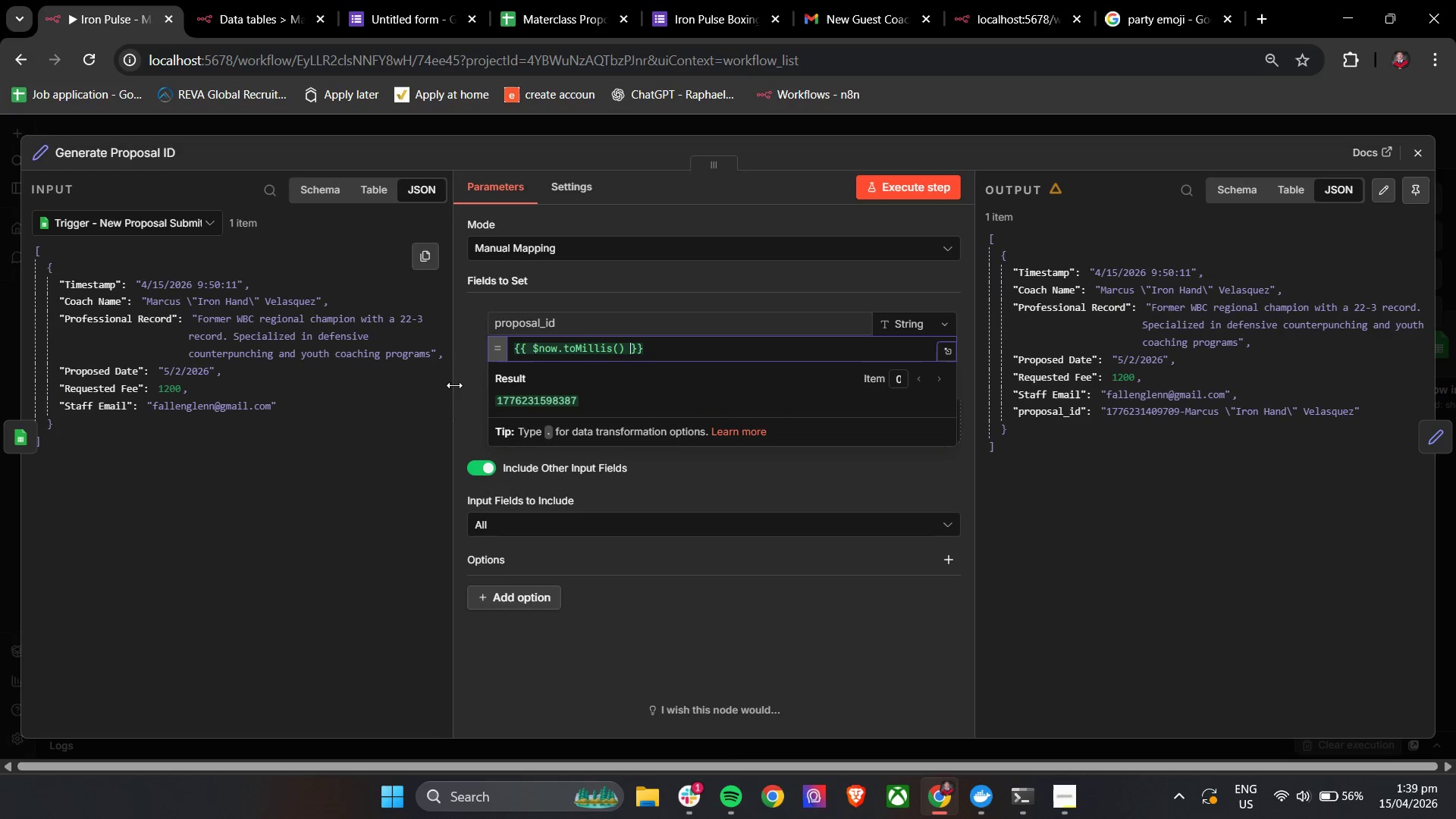 
left_click([460, 376])
 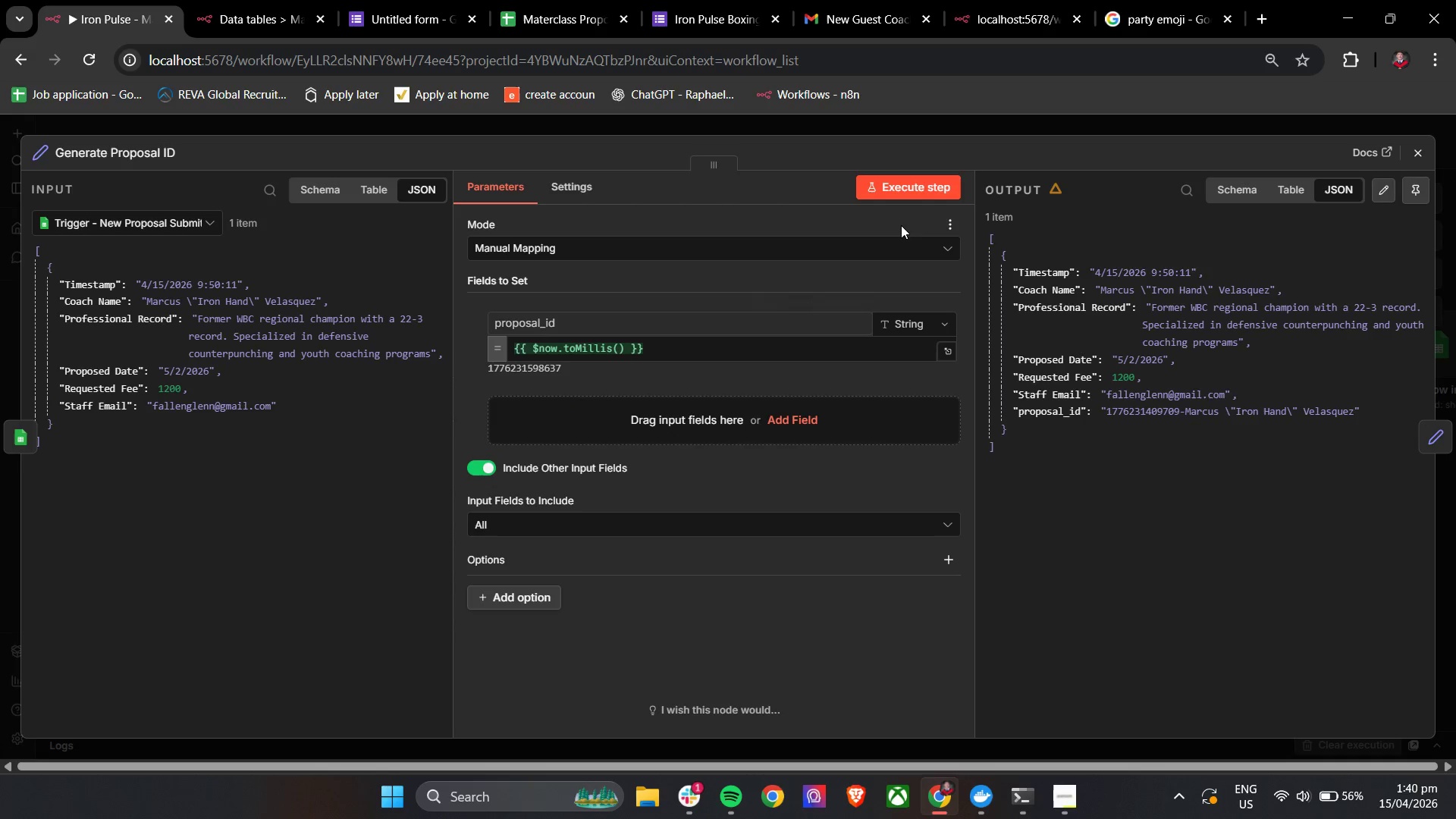 
wait(6.03)
 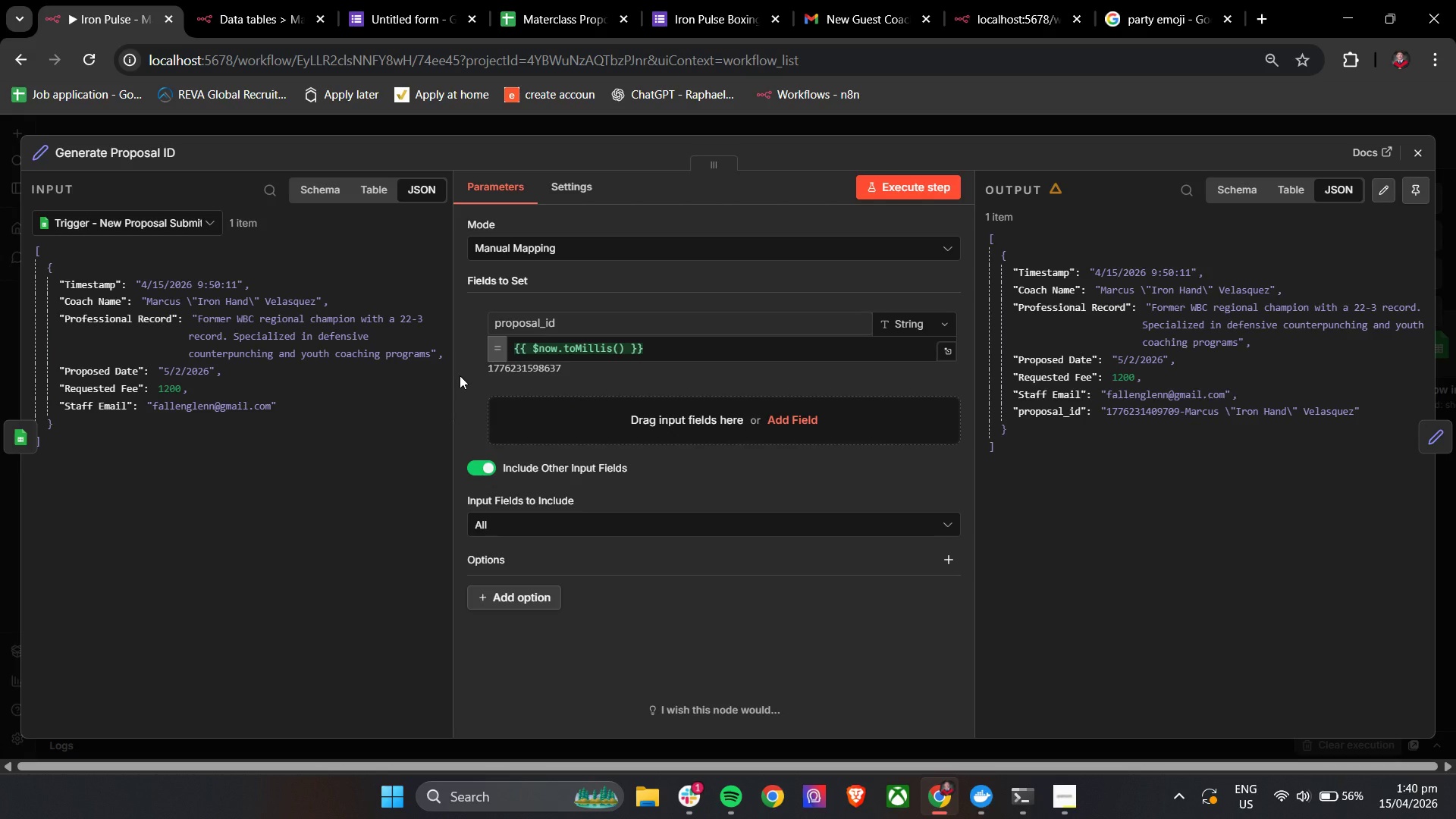 
left_click([1410, 156])
 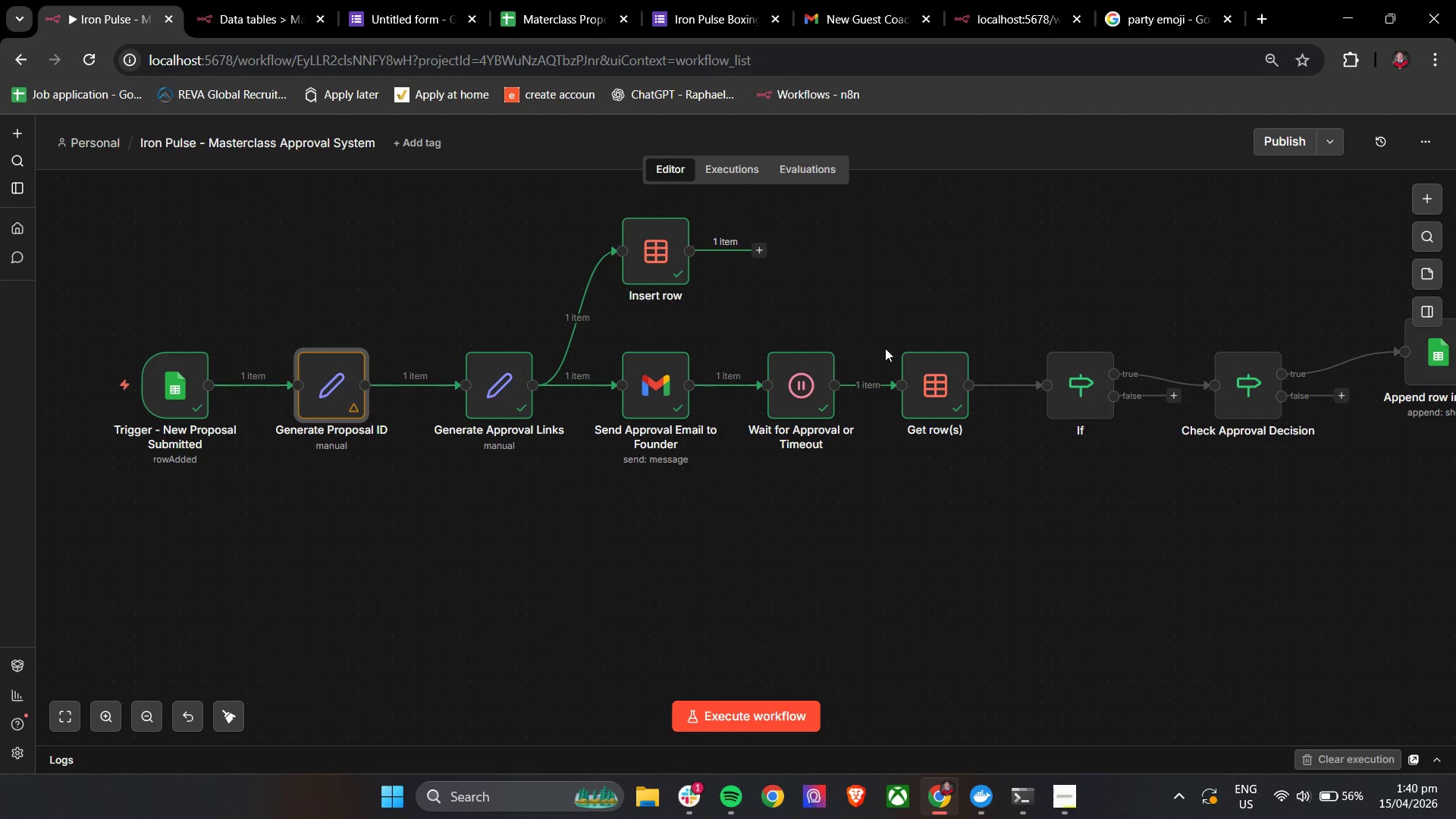 
mouse_move([640, 422])
 